 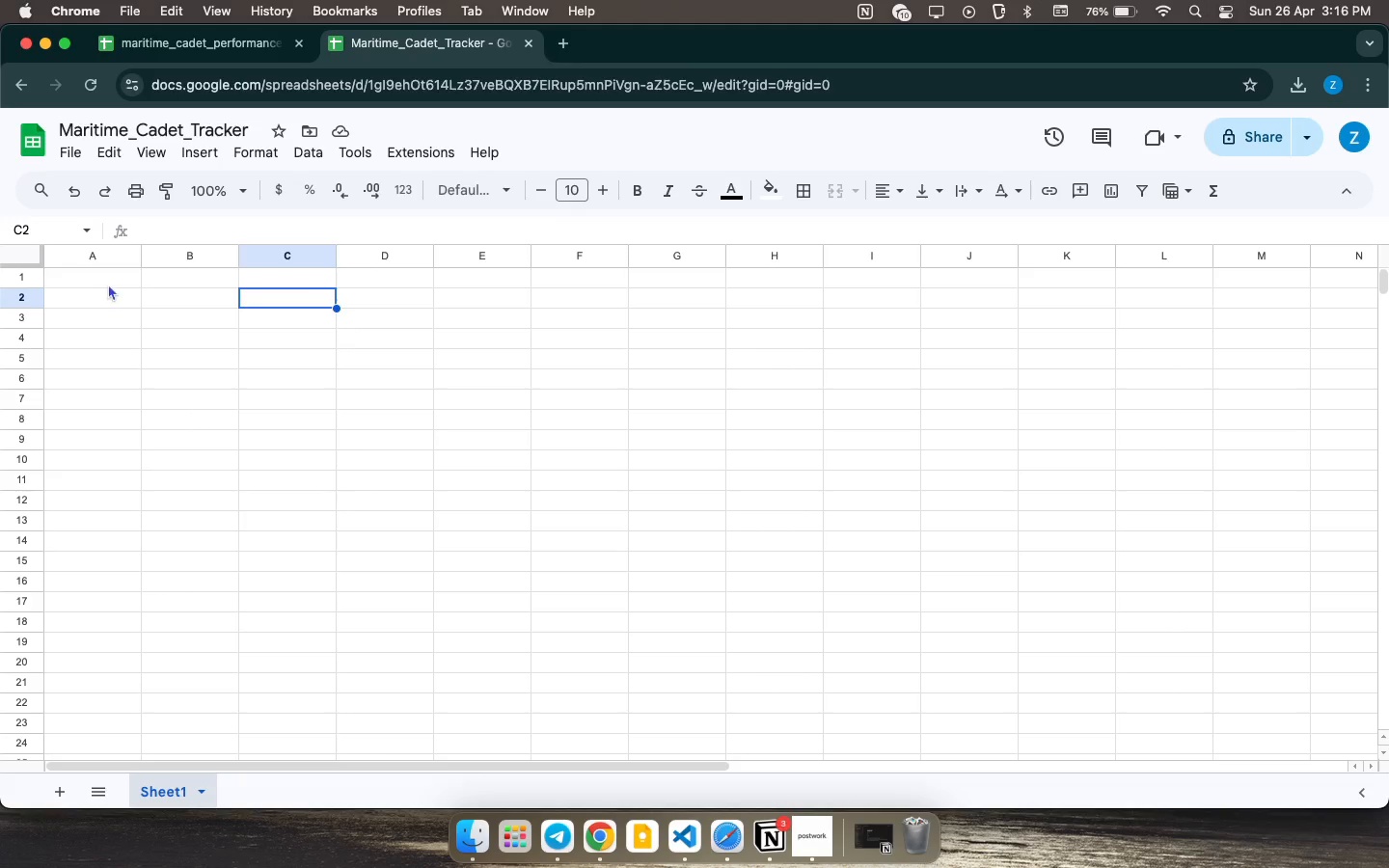 
key(CapsLock)
 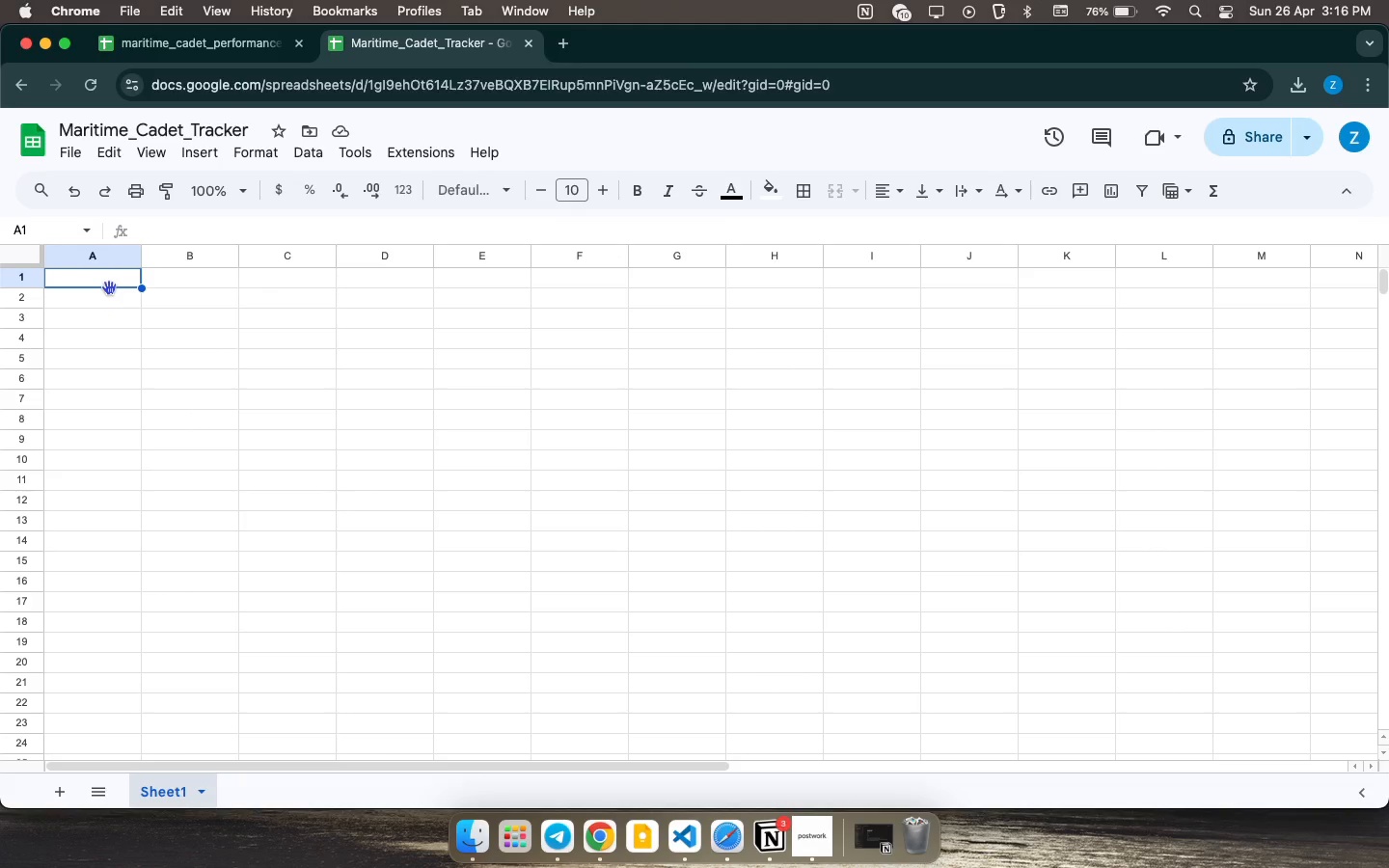 
key(S)
 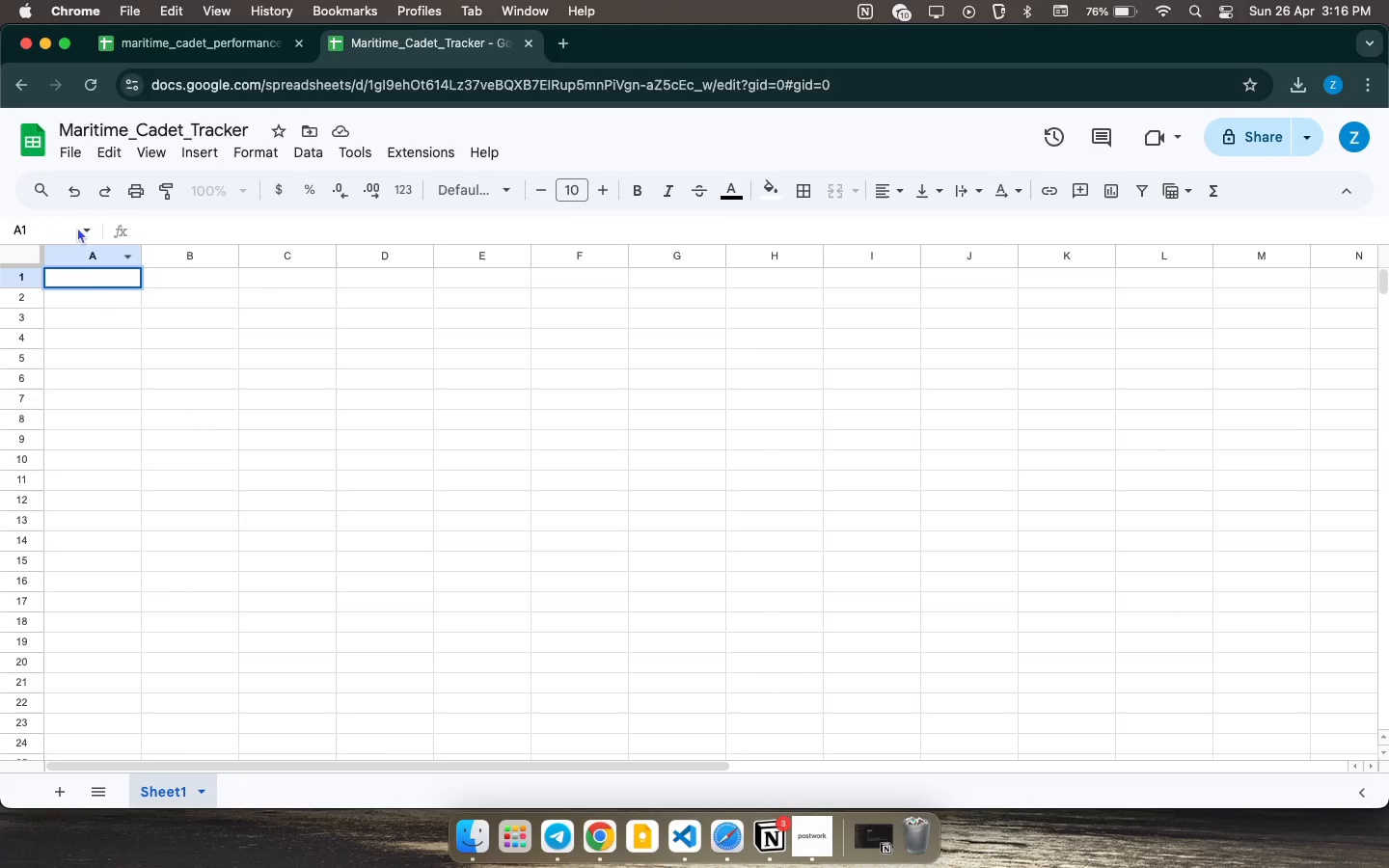 
left_click([85, 271])
 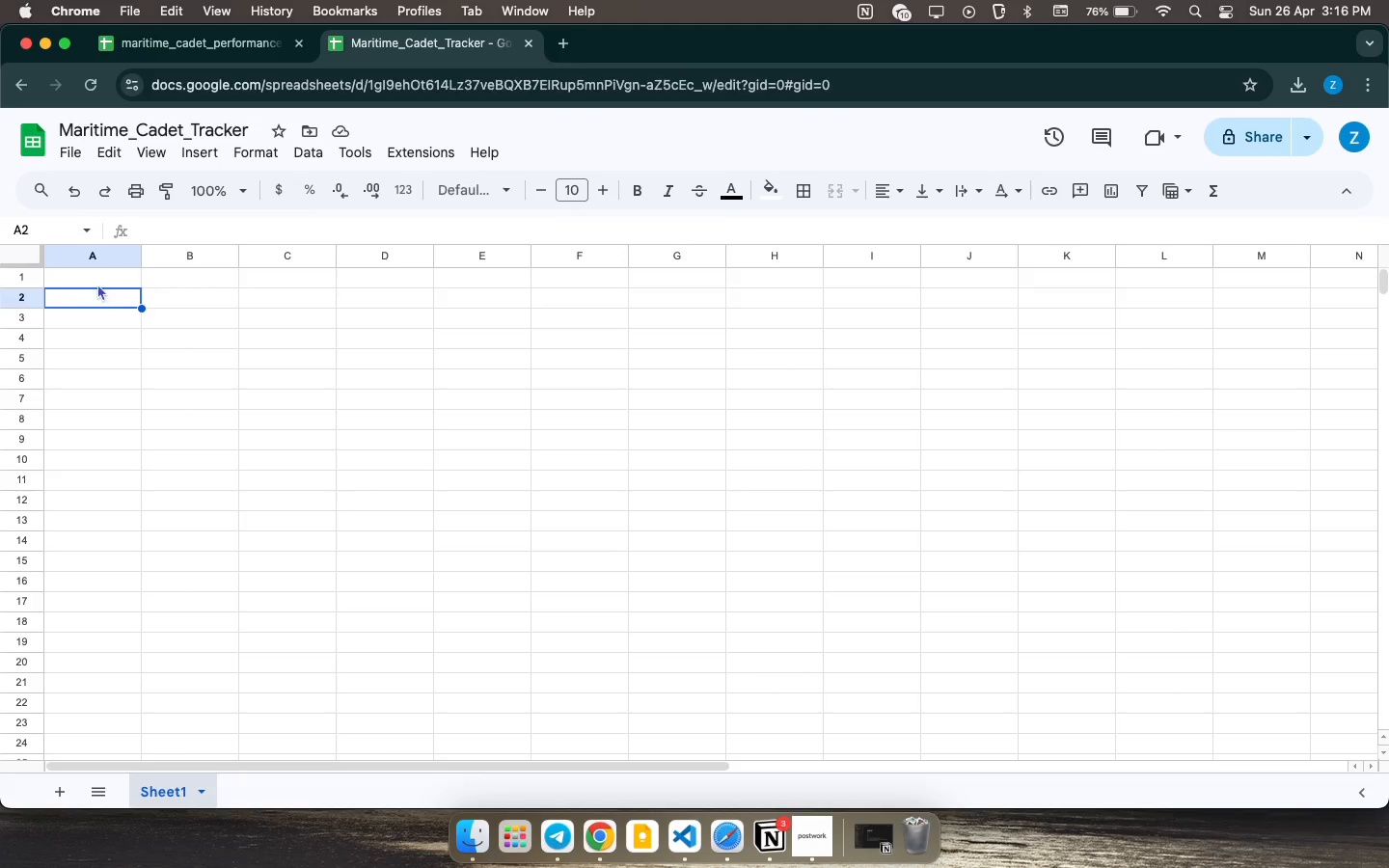 
double_click([97, 283])
 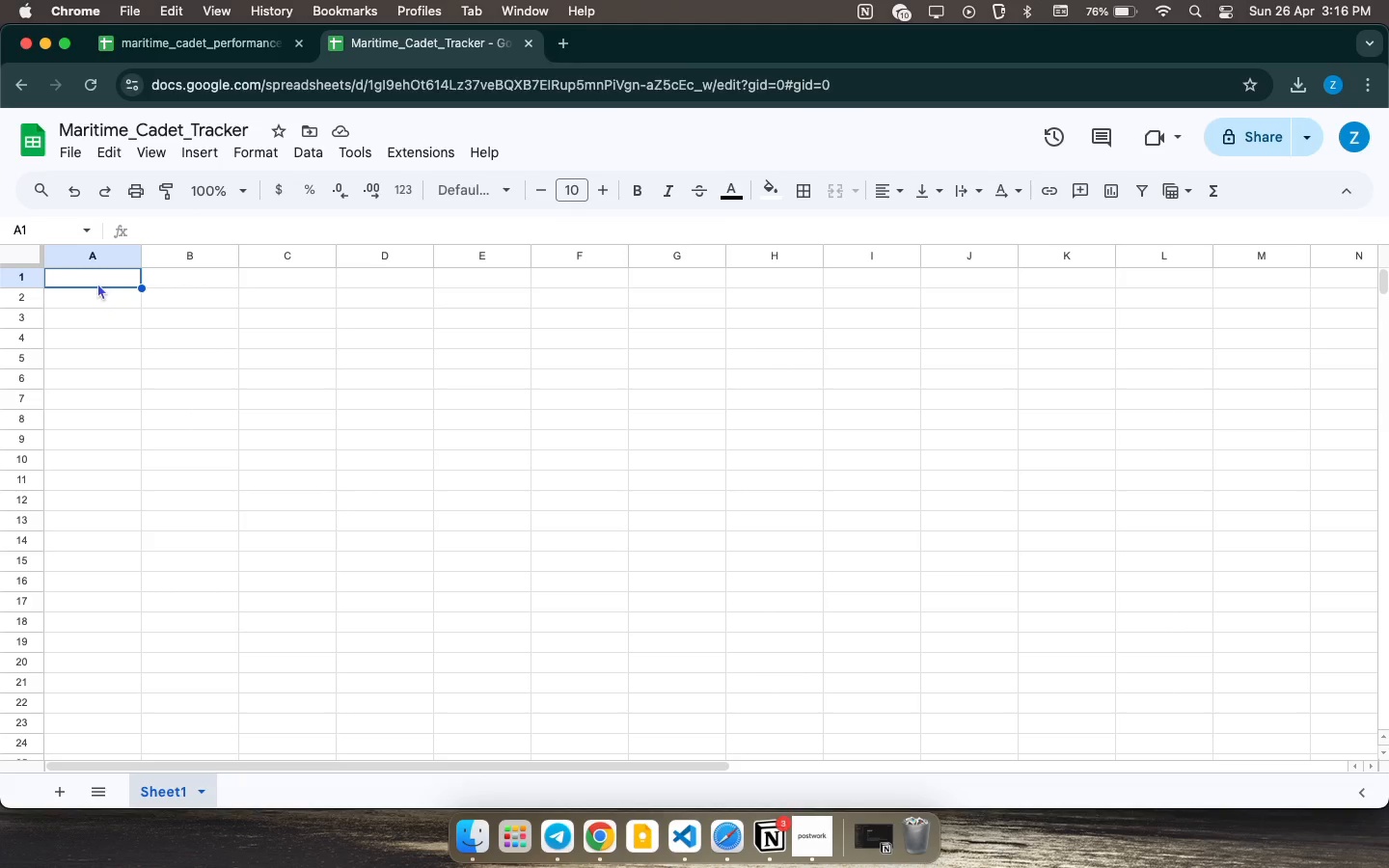 
type(Student )
 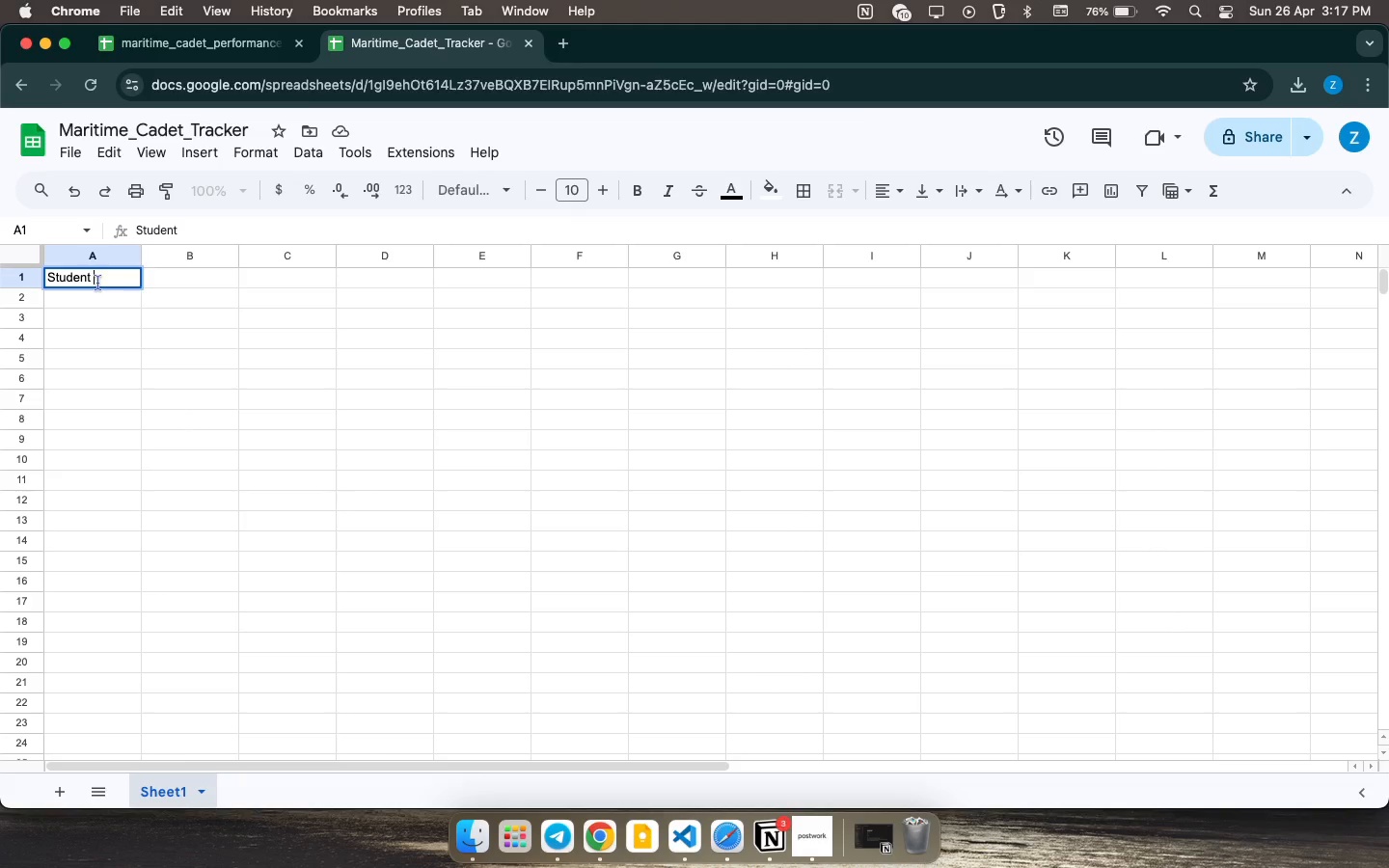 
wait(20.88)
 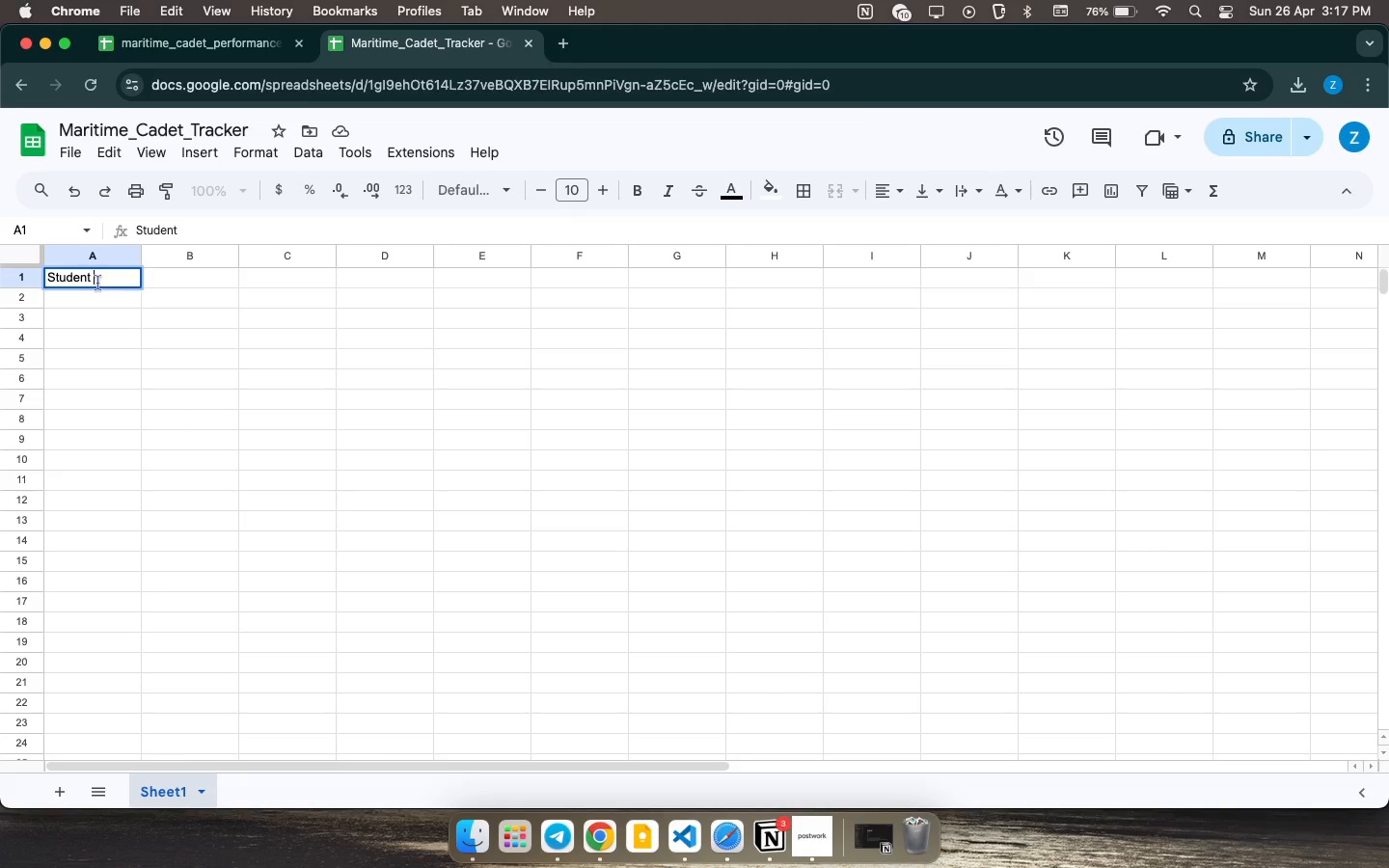 
type(Name )
 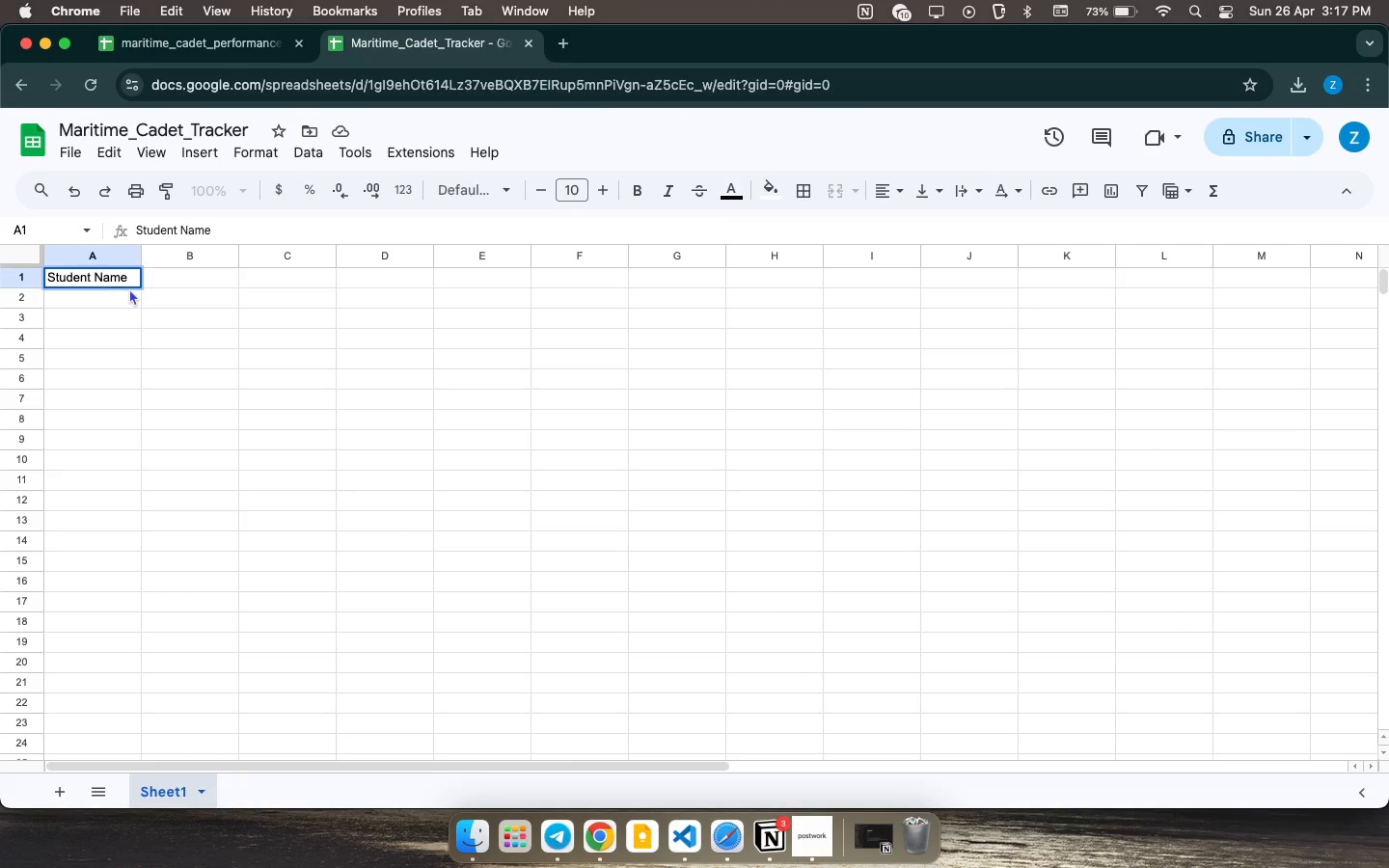 
wait(31.34)
 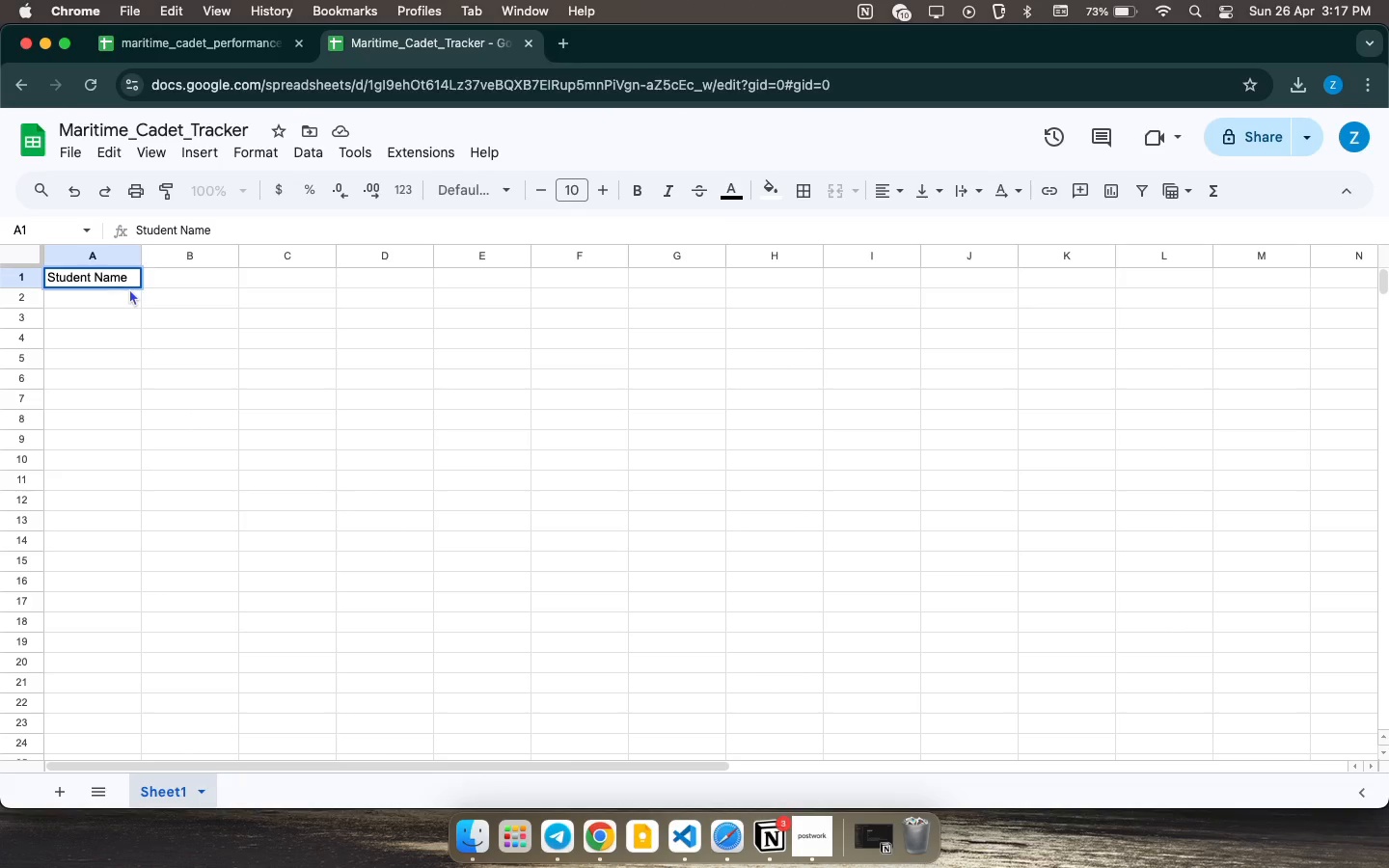 
left_click([123, 277])
 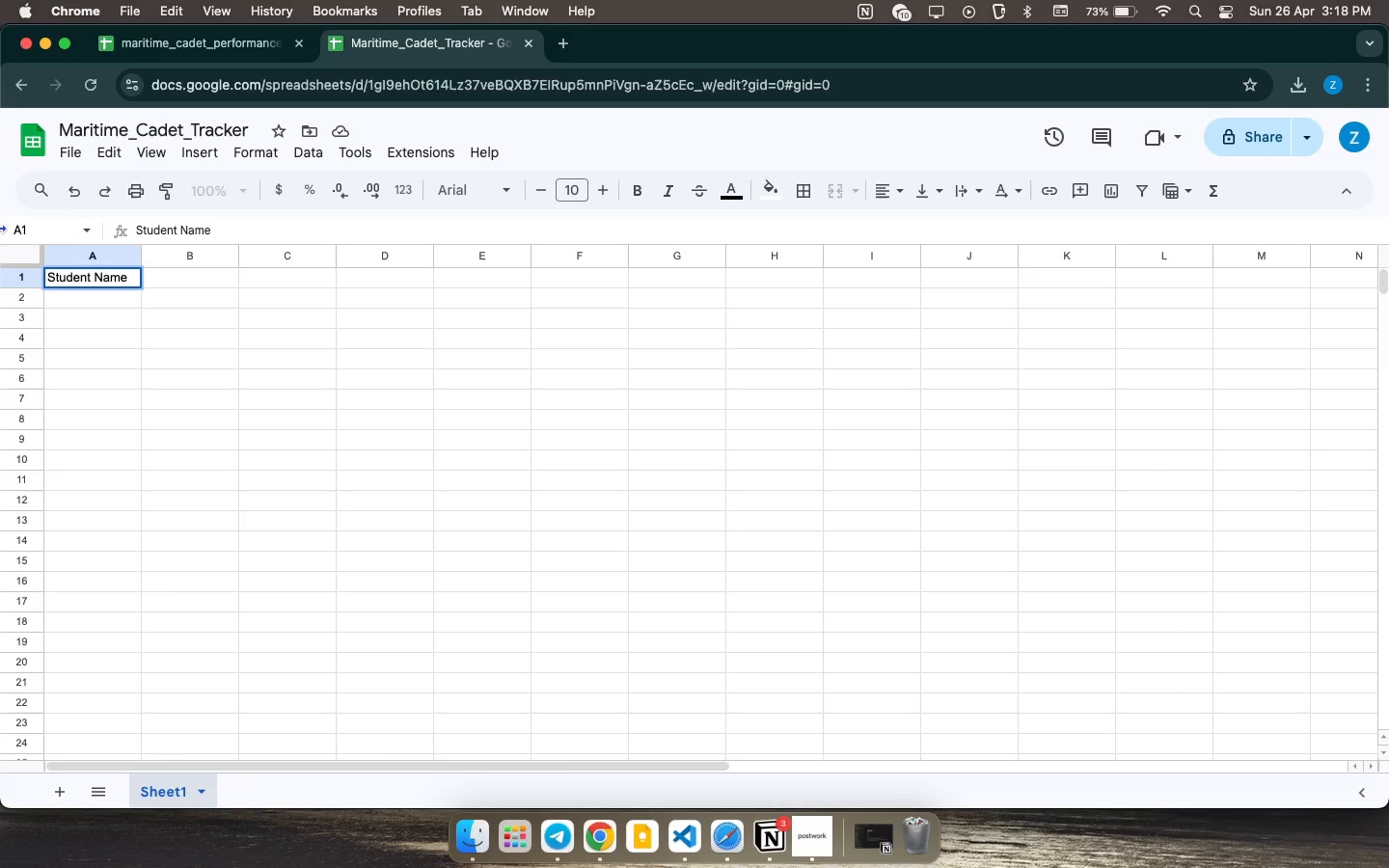 
wait(26.43)
 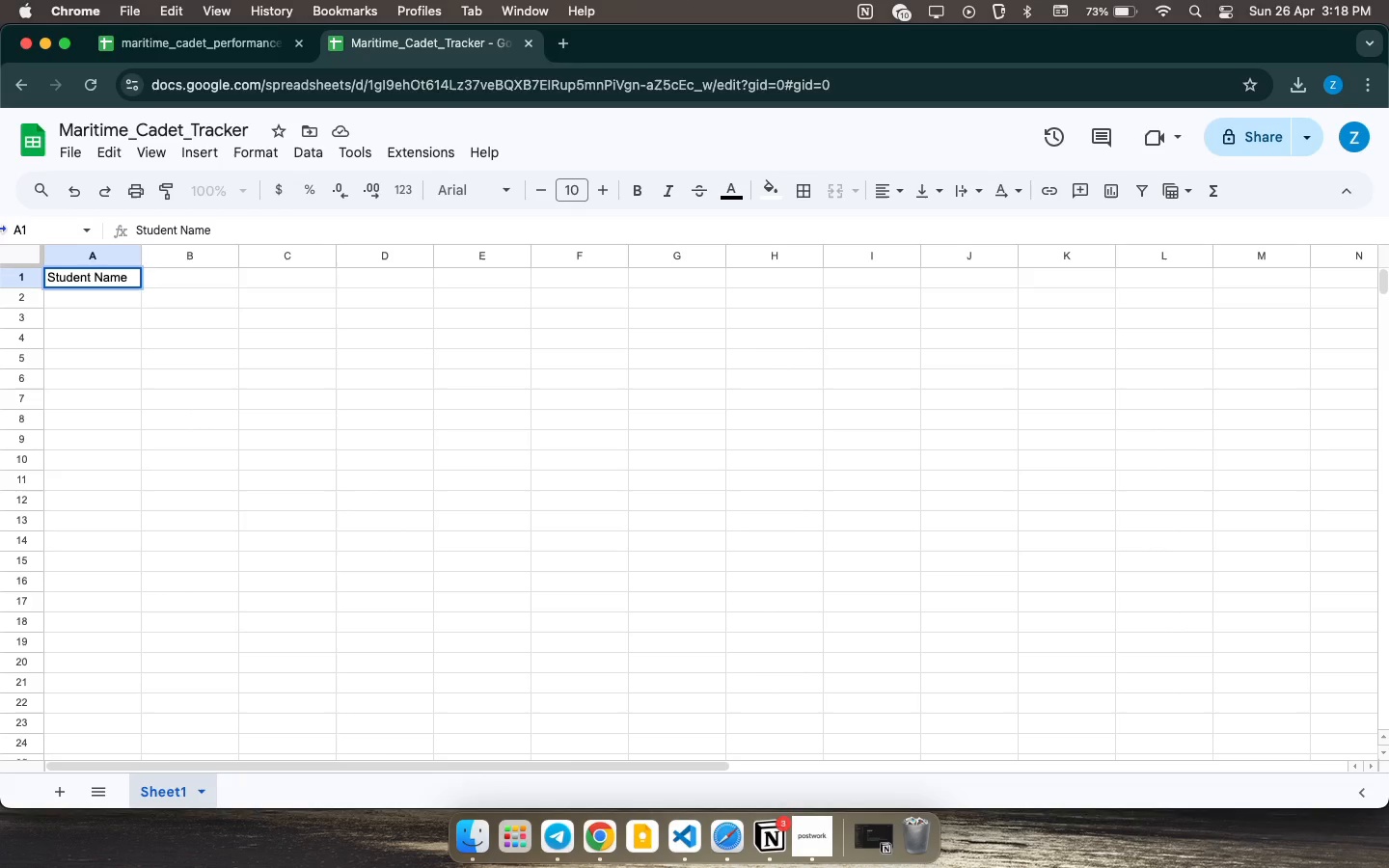 
key(ArrowRight)
 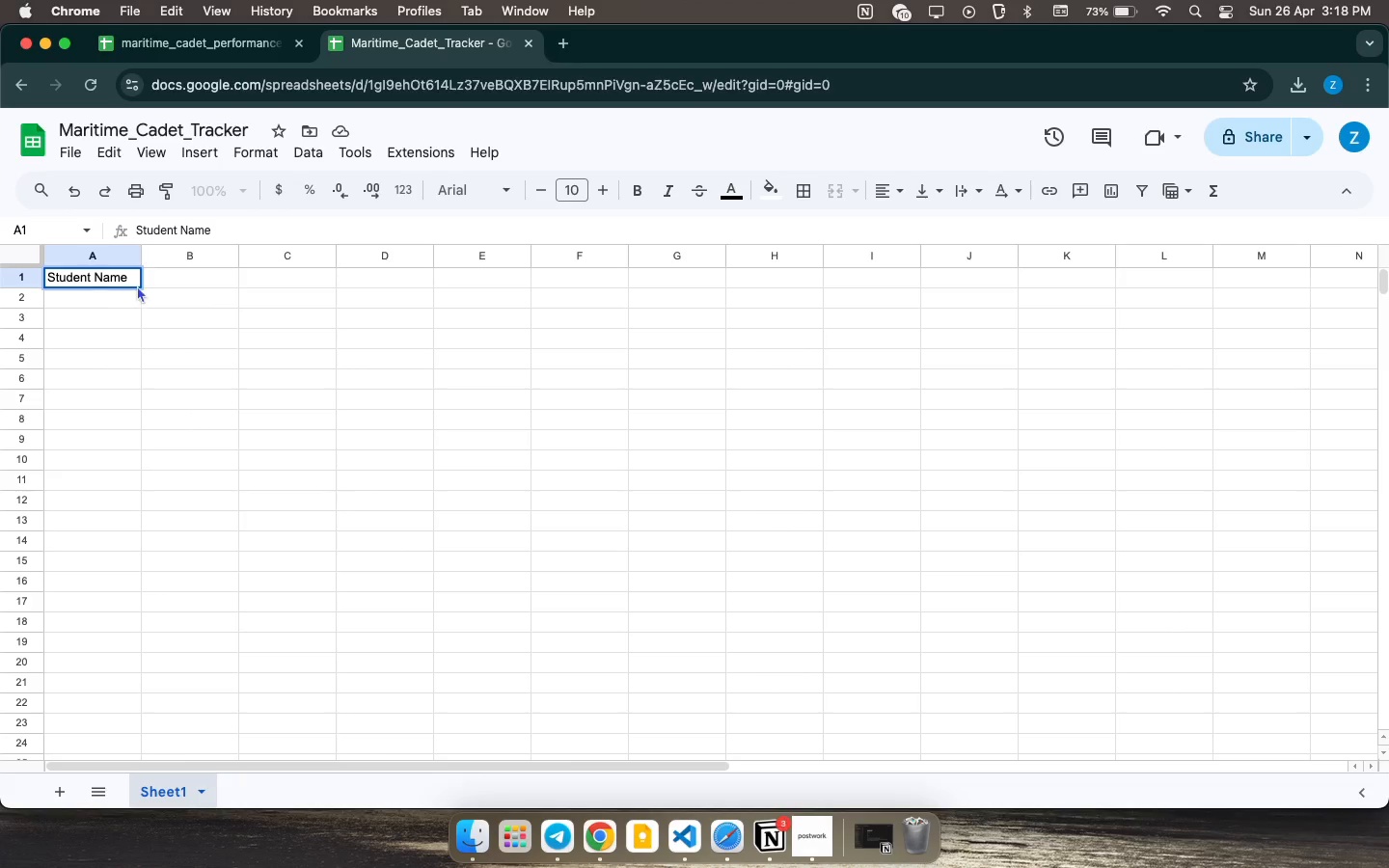 
key(ArrowRight)
 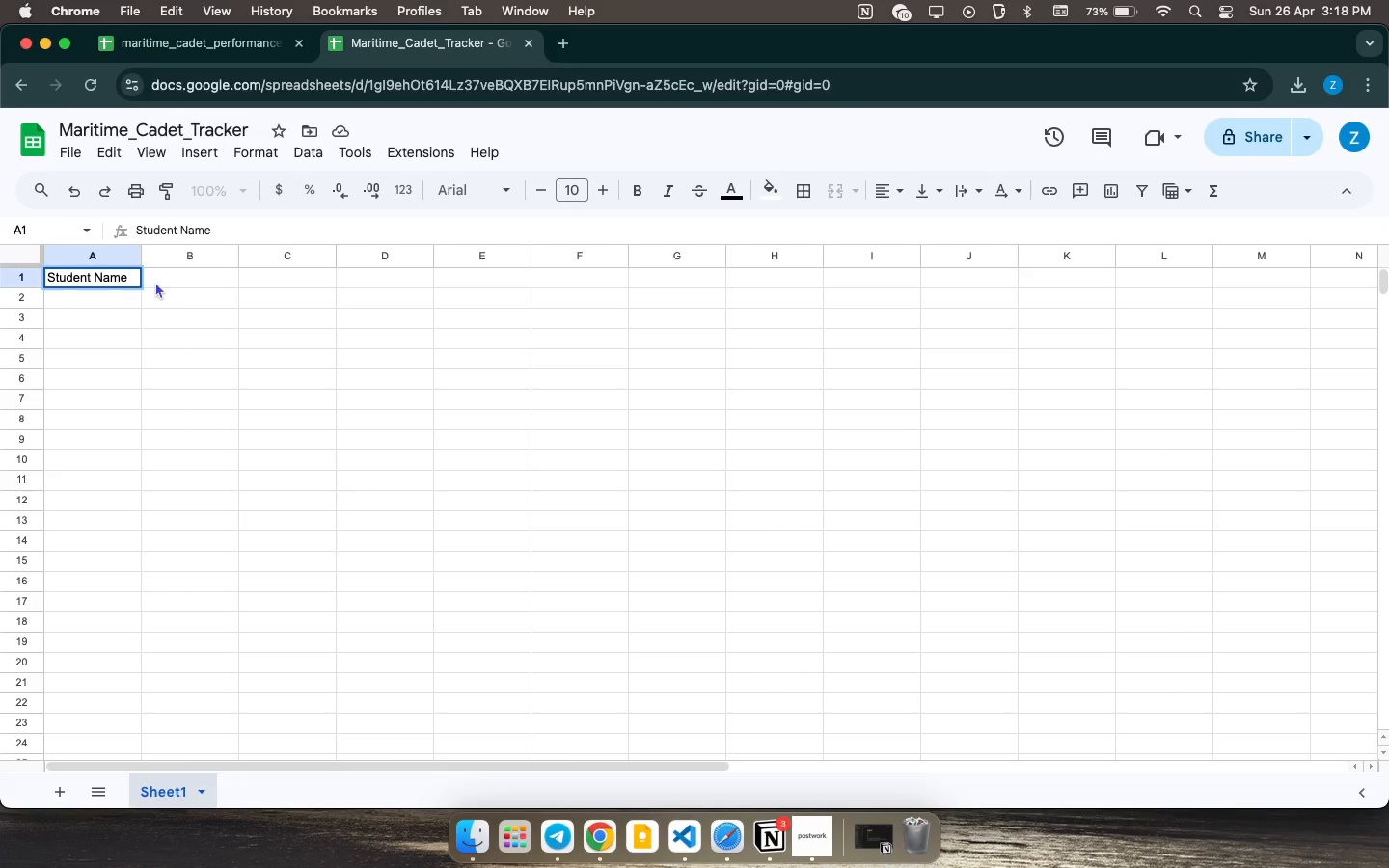 
left_click([154, 282])
 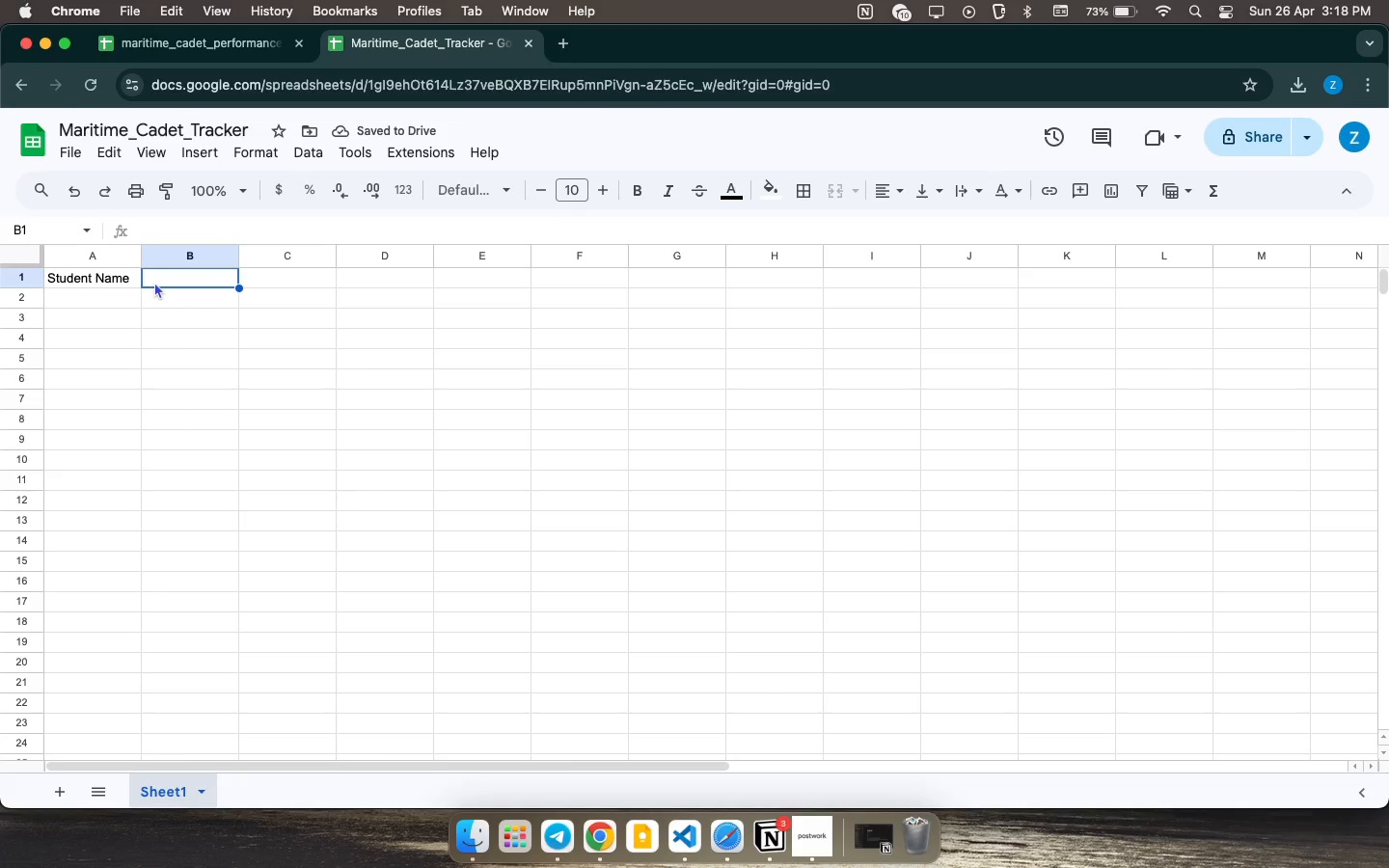 
wait(8.76)
 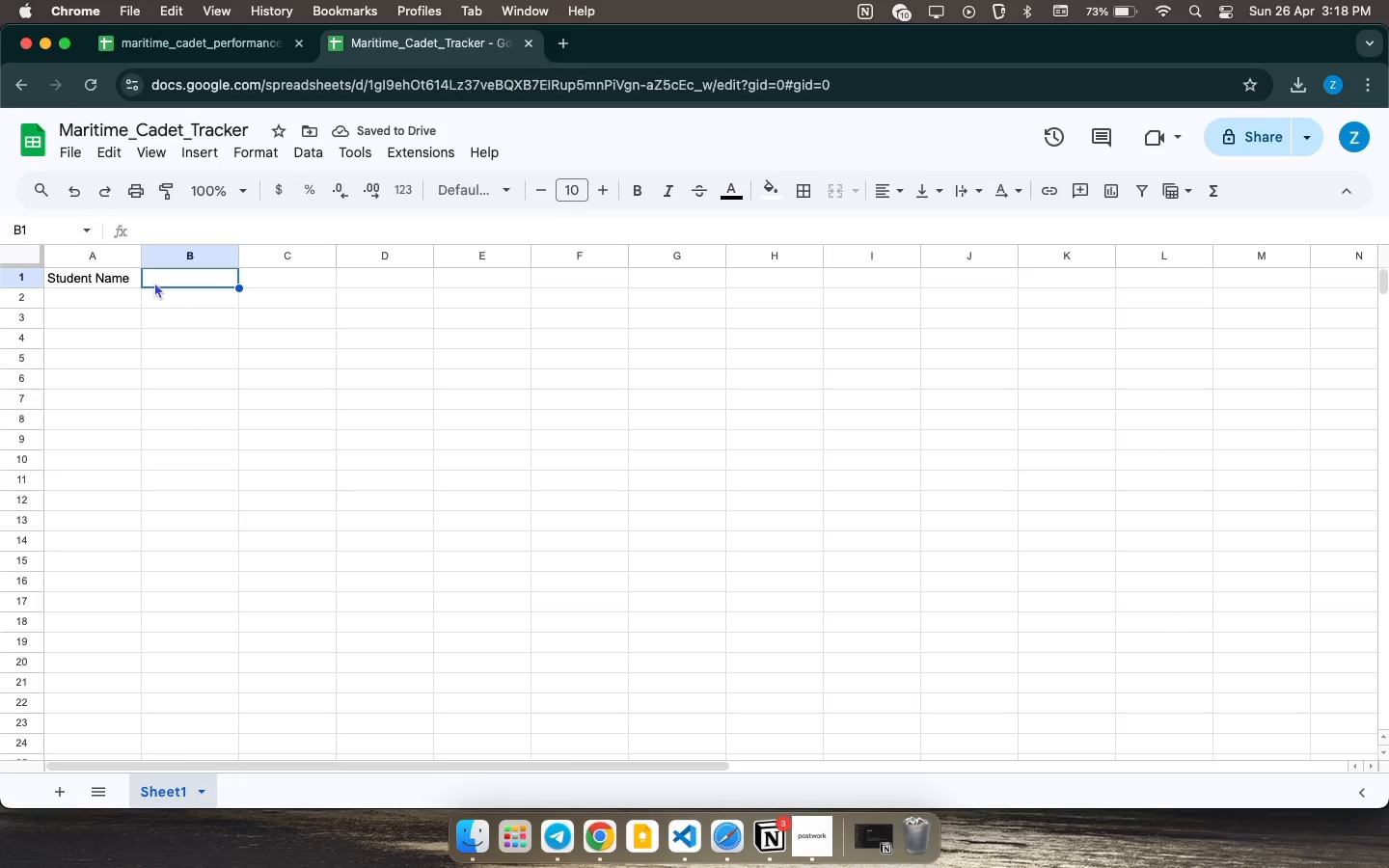 
type(Cadet ID)
 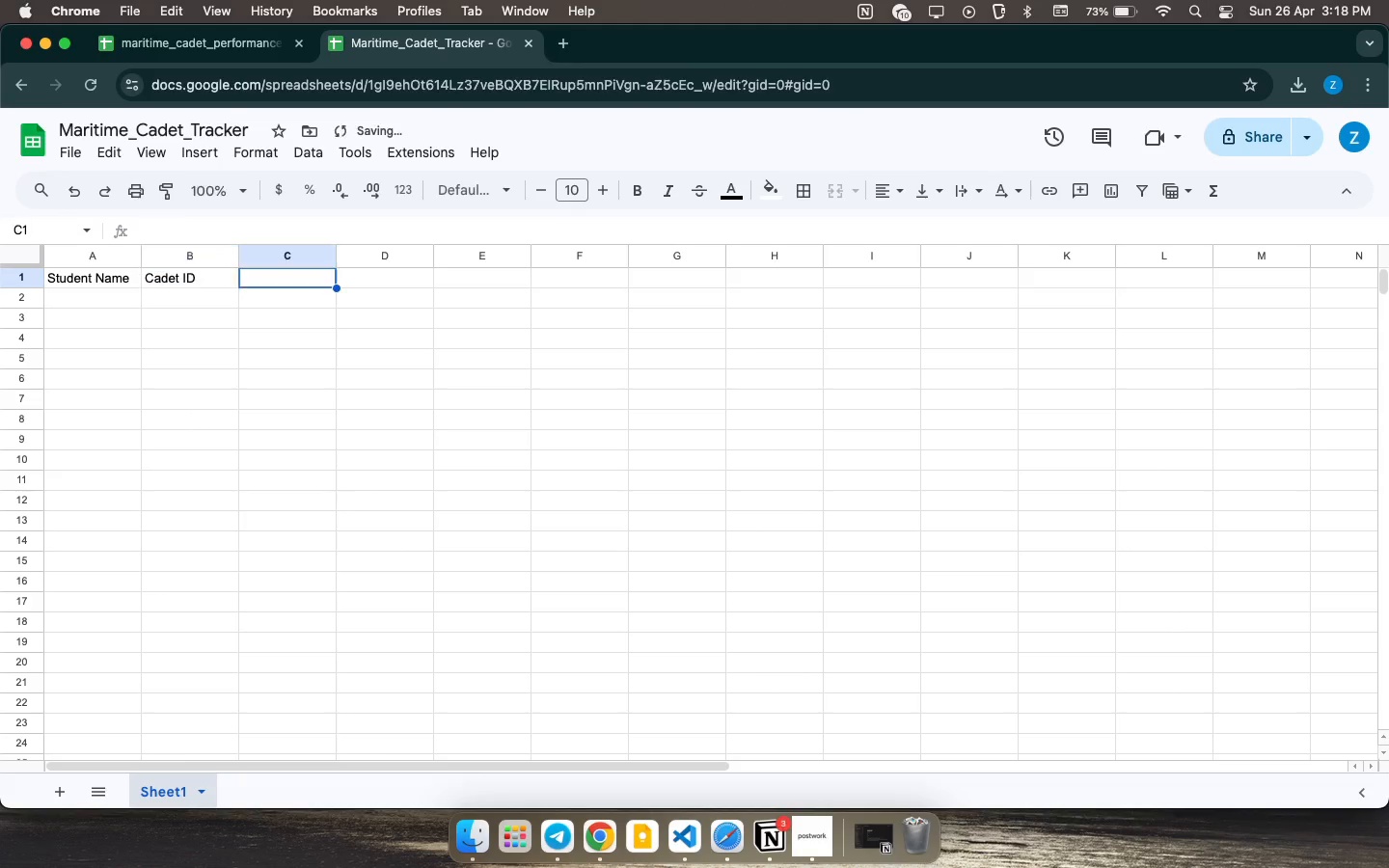 
key(ArrowRight)
 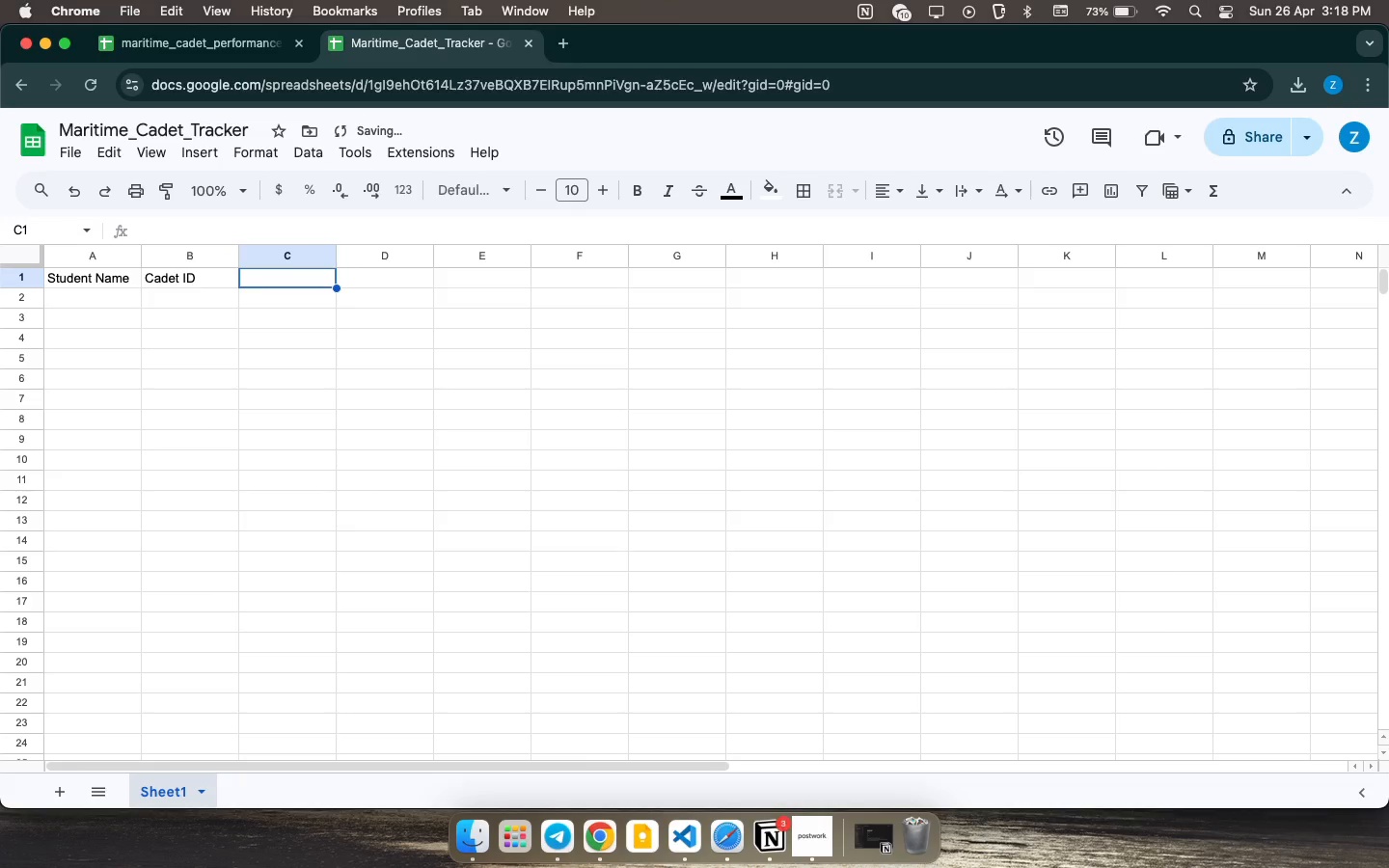 
type(Course Module )
 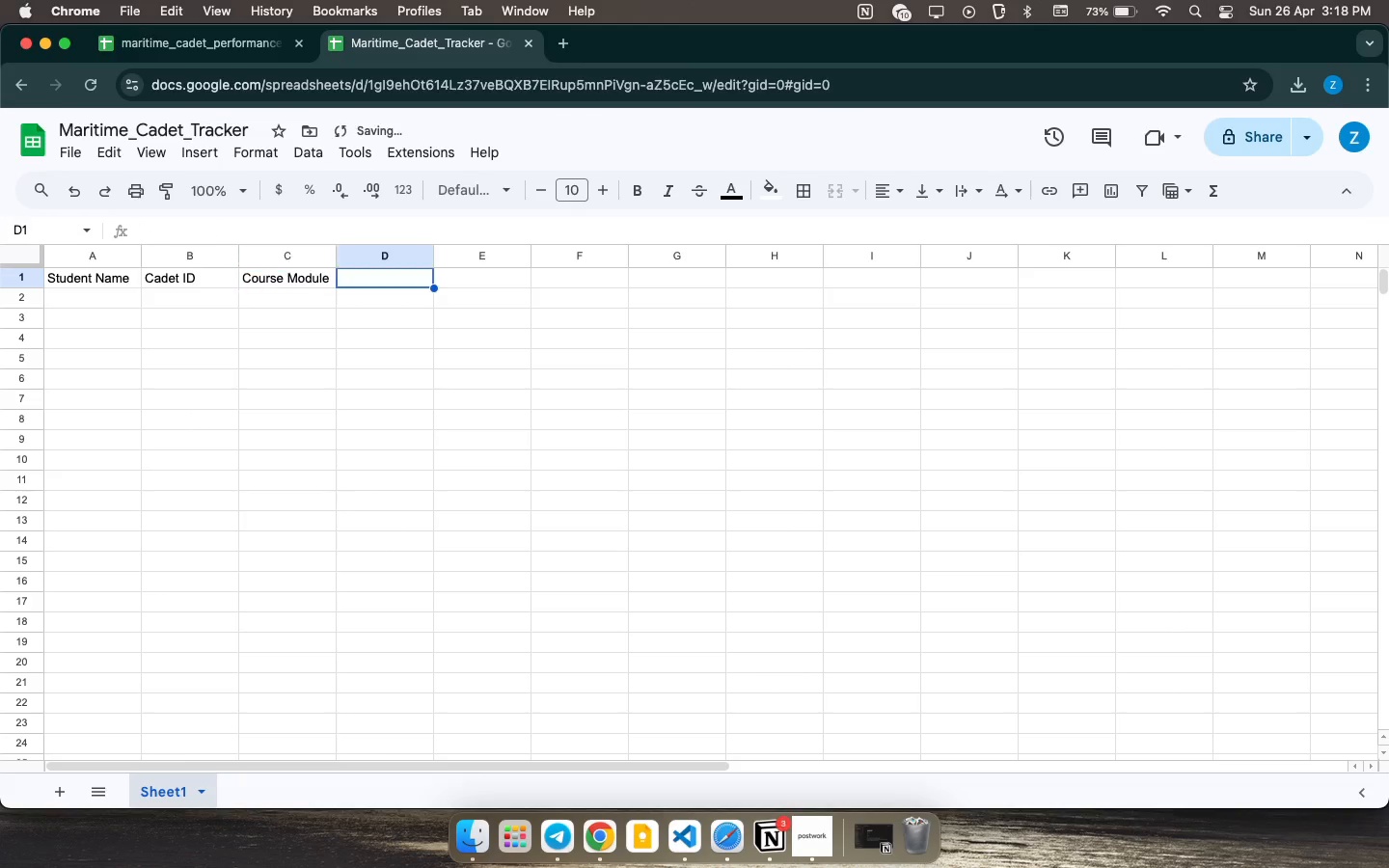 
key(ArrowRight)
 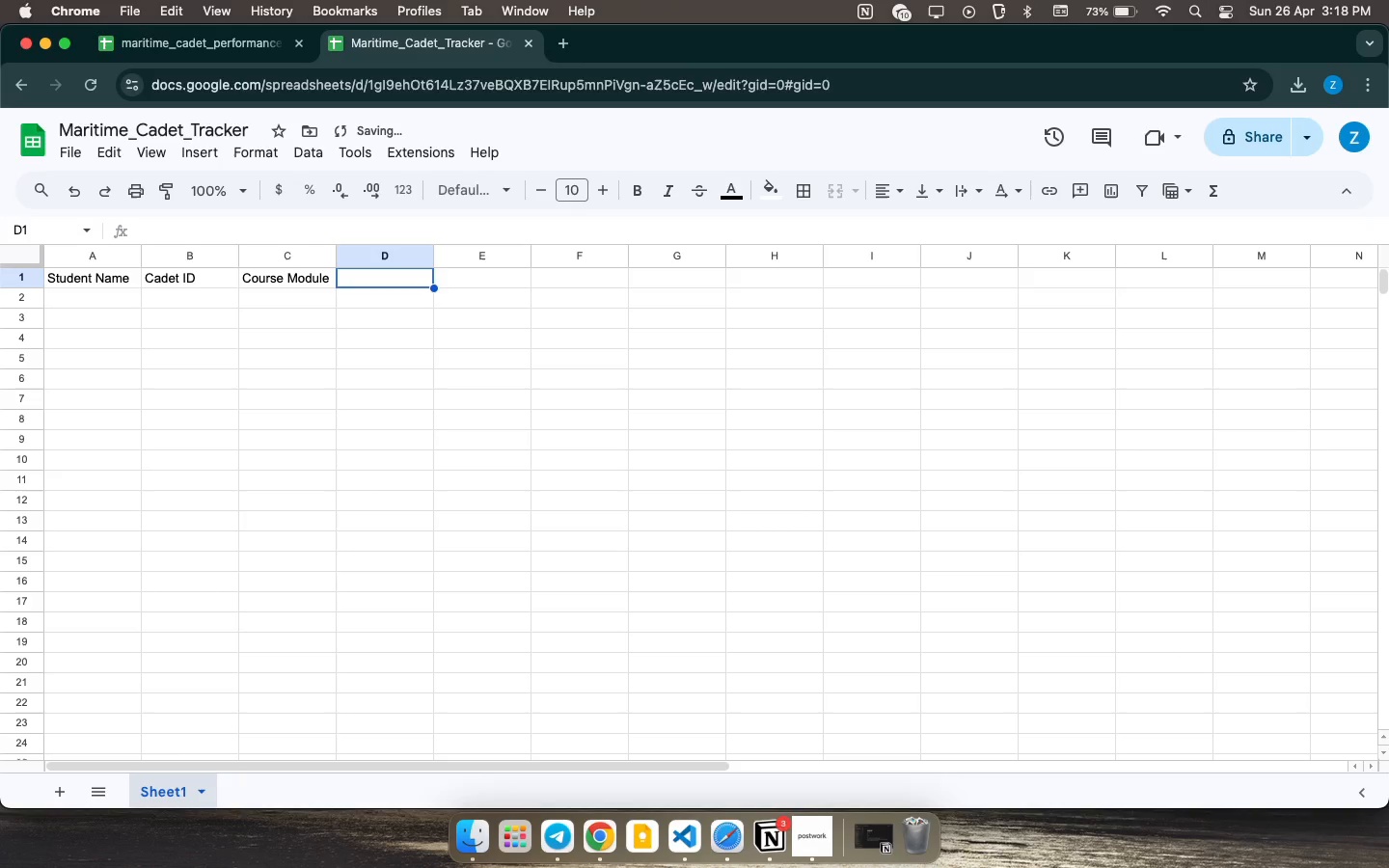 
type(We)
key(Backspace)
type(ritten Exam Score )
 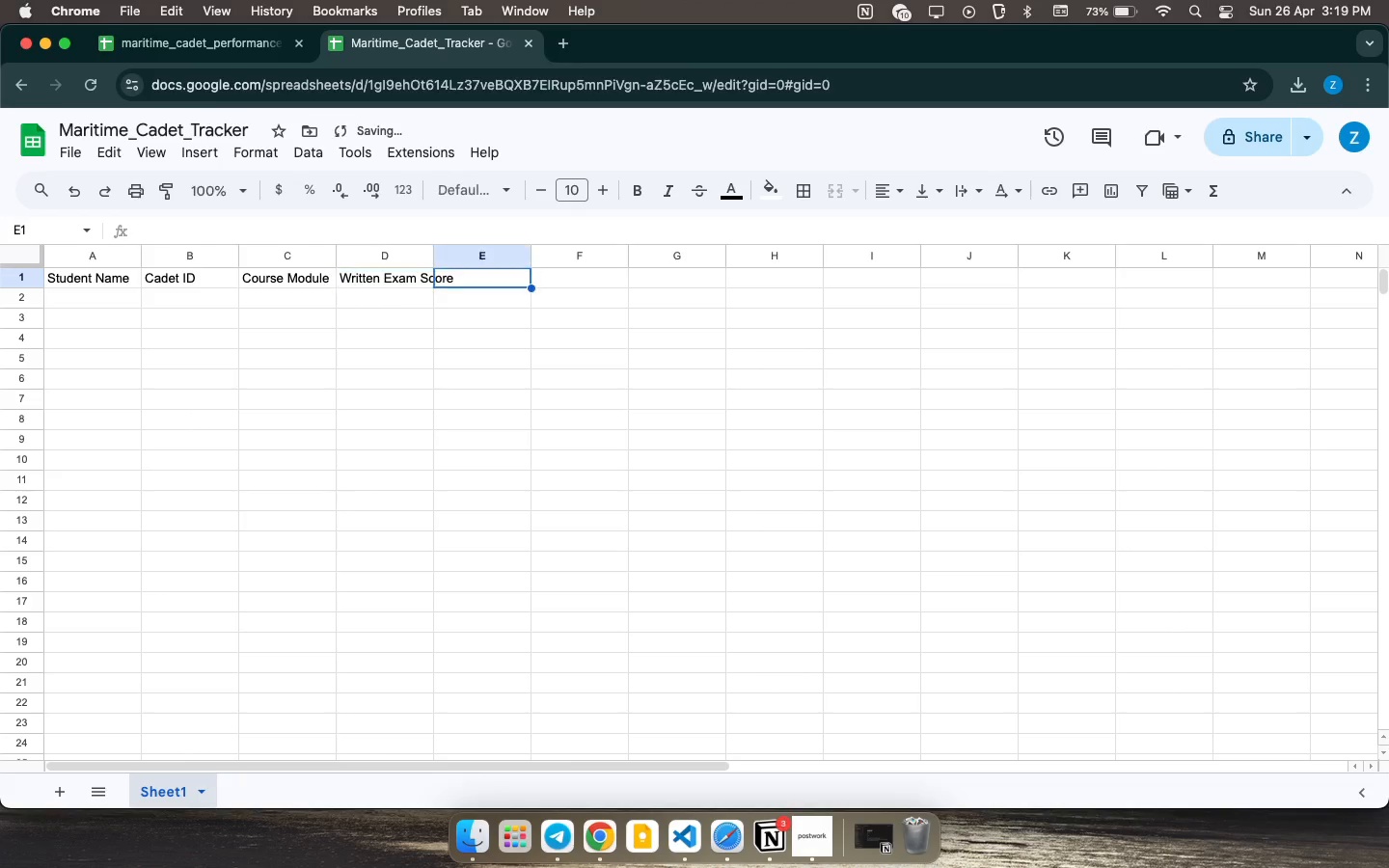 
key(ArrowRight)
 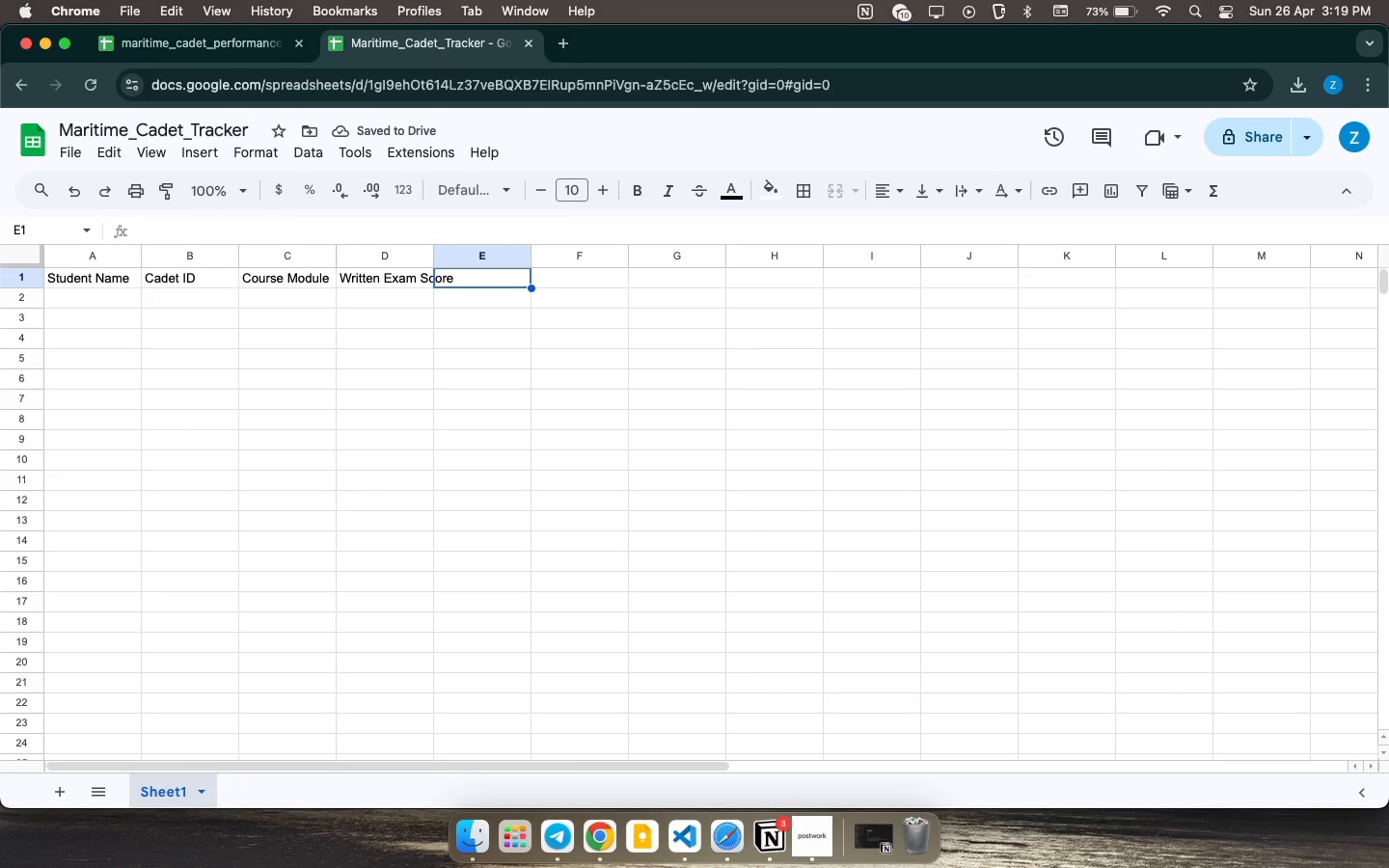 
type([)
key(Backspace)
type(Practical Drill Score )
 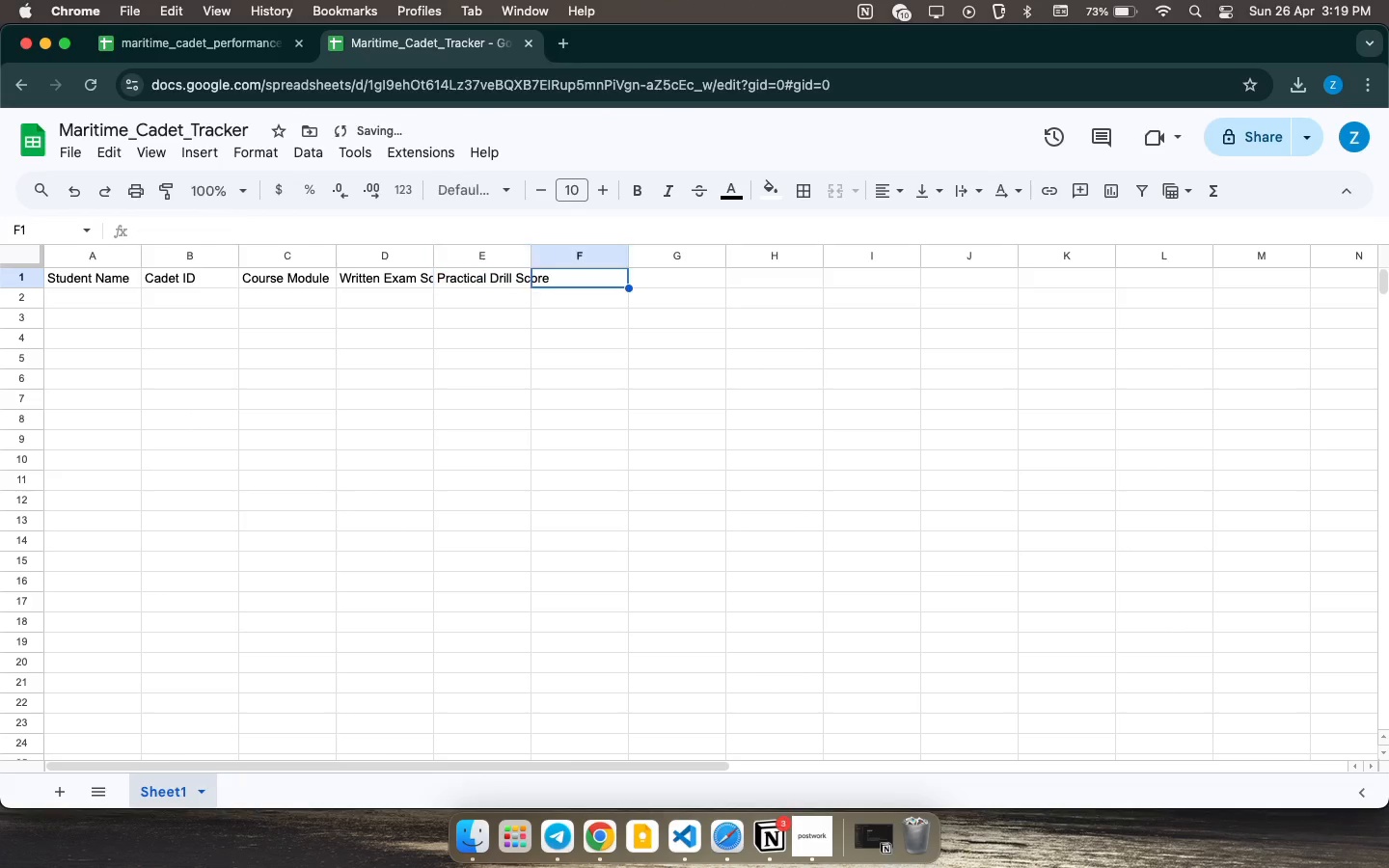 
key(ArrowRight)
 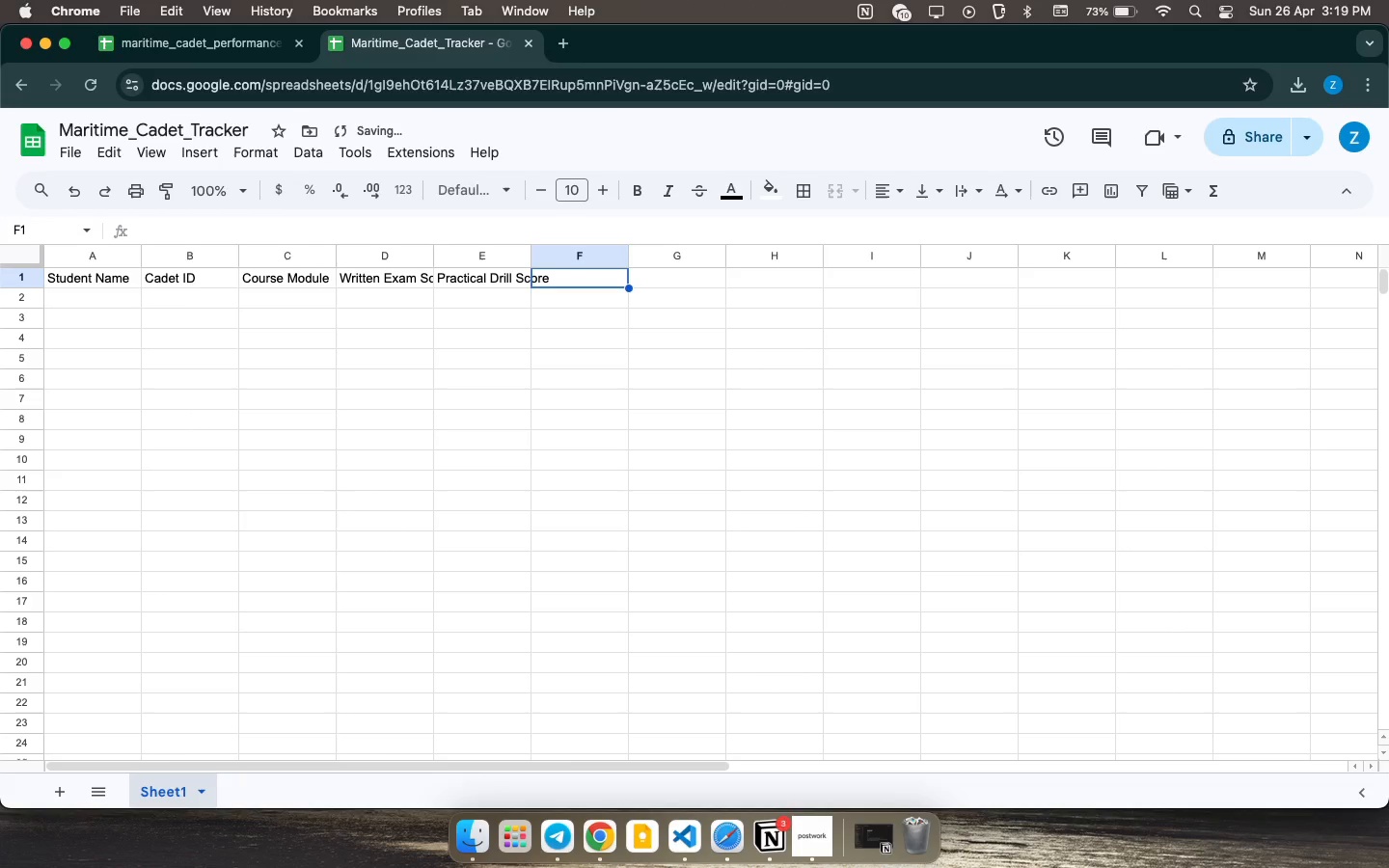 
type(Final Score)
 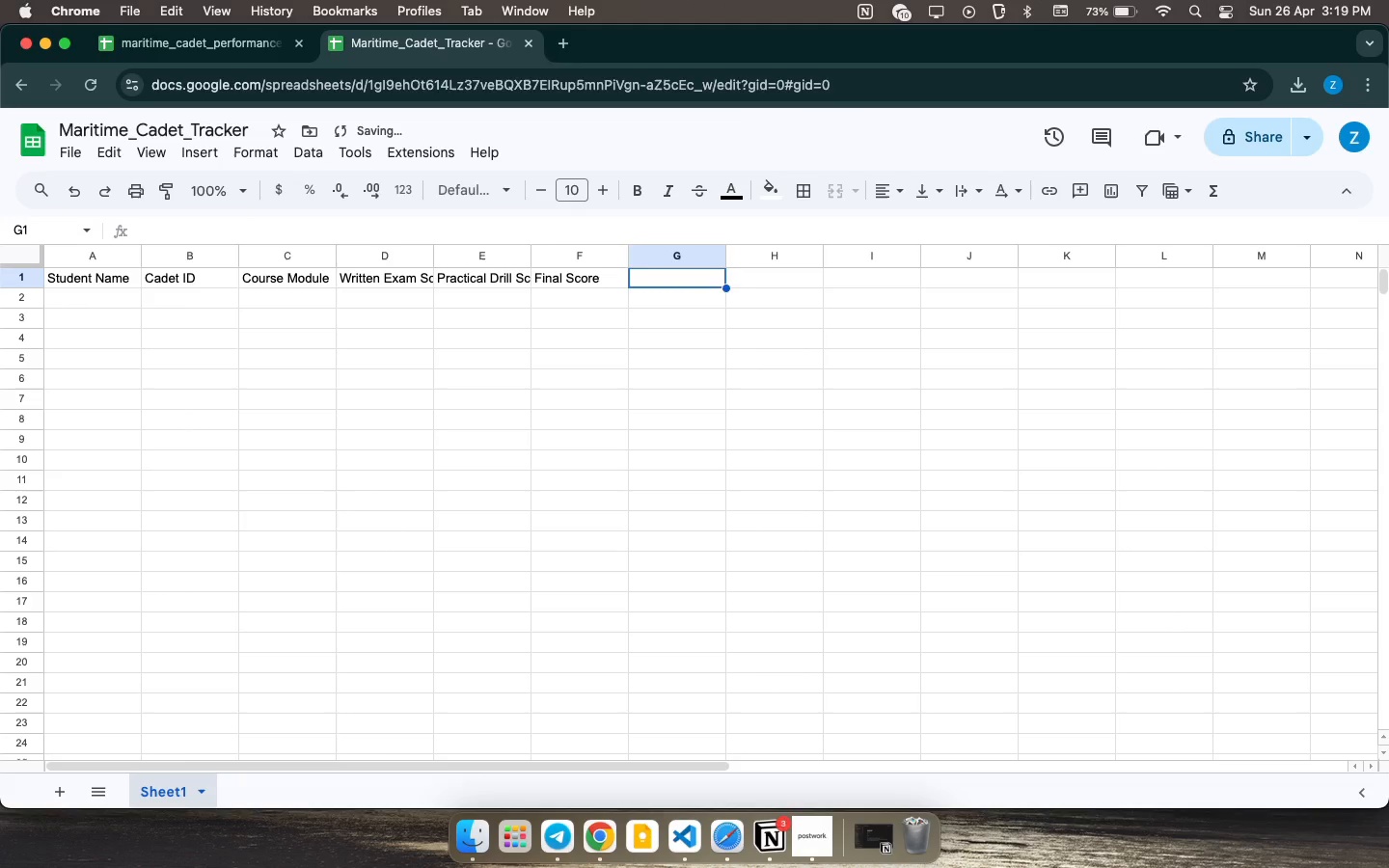 
key(ArrowRight)
 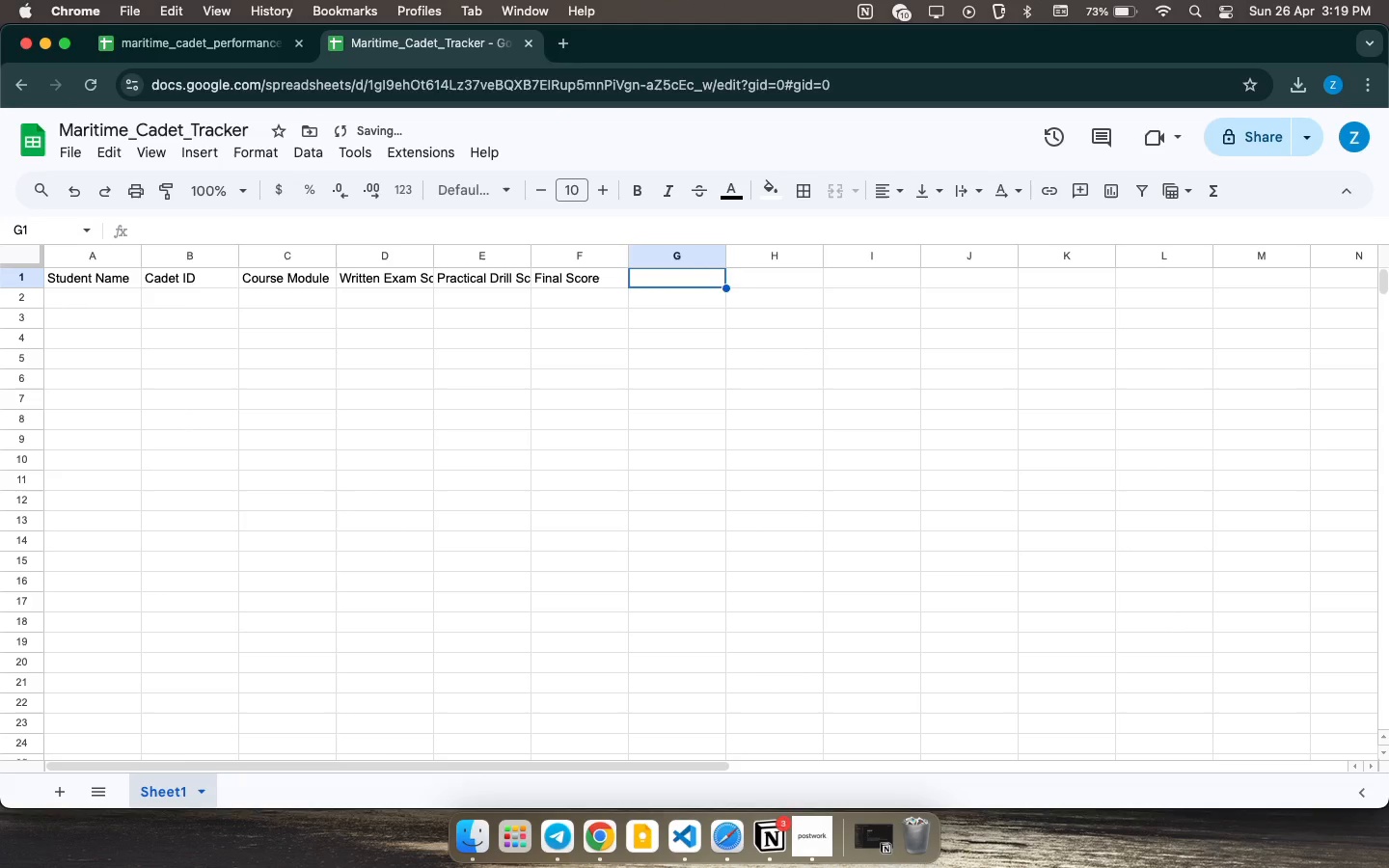 
type(Performance )
 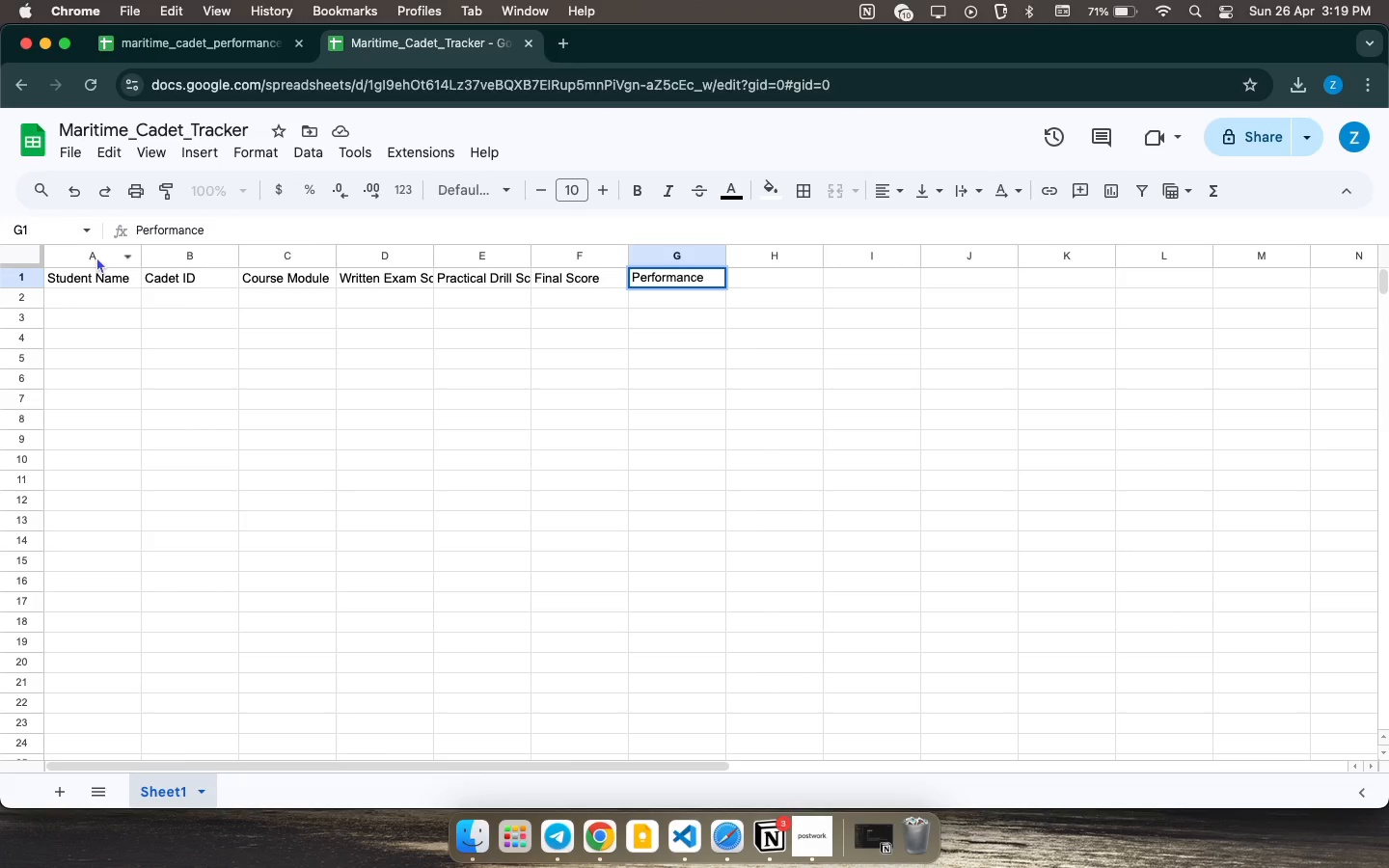 
left_click_drag(start_coordinate=[100, 275], to_coordinate=[668, 267])
 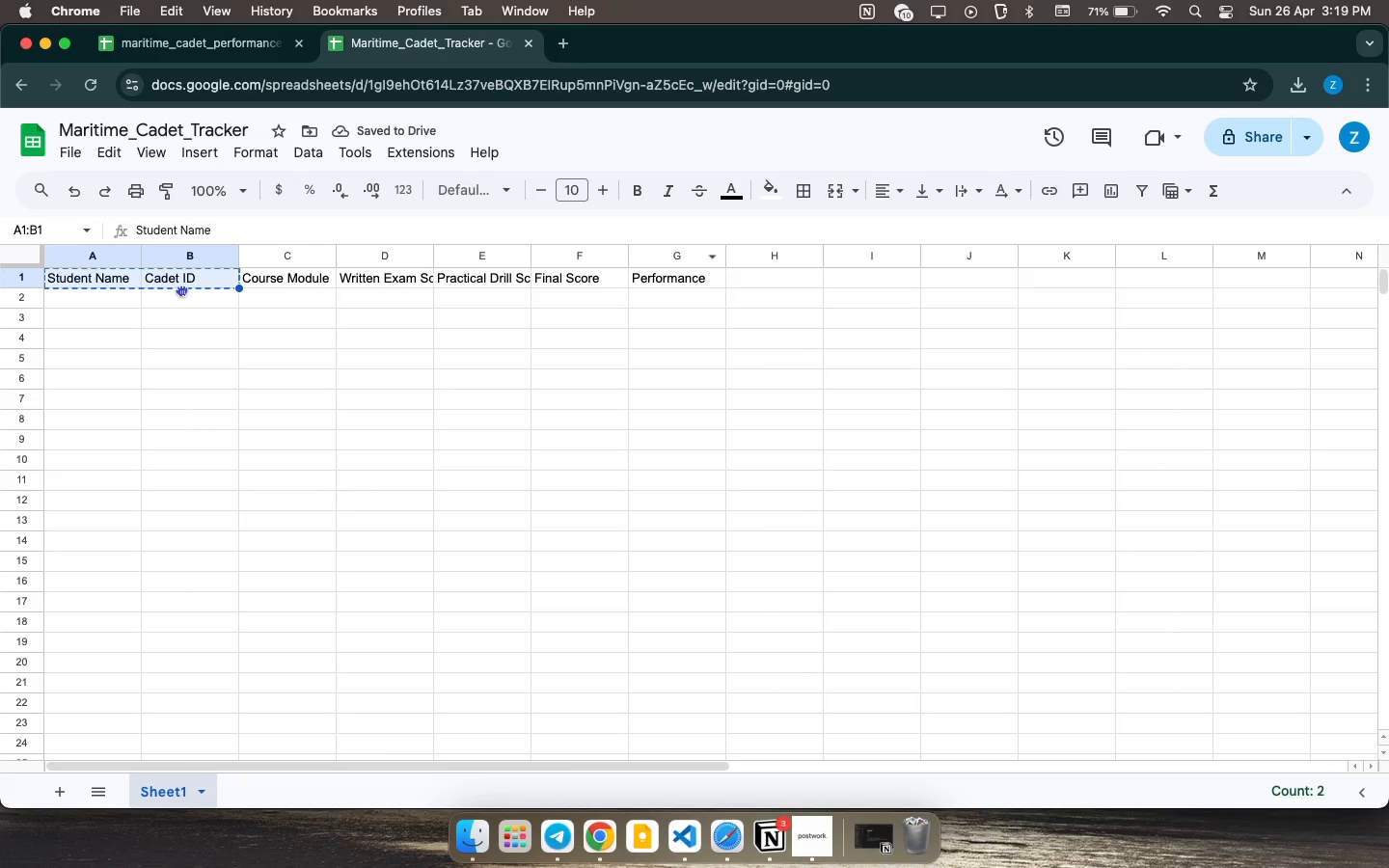 
left_click([181, 289])
 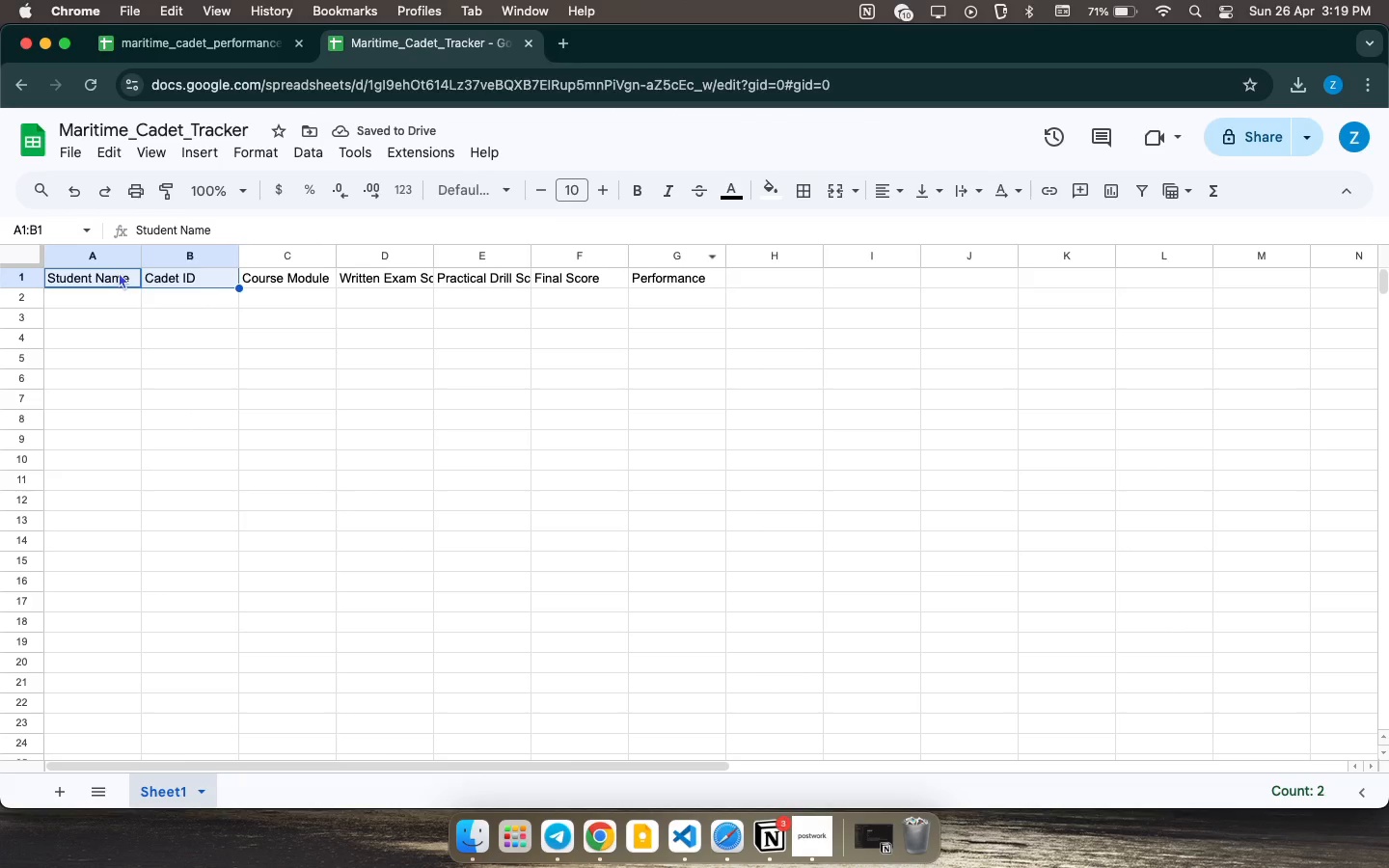 
left_click([119, 272])
 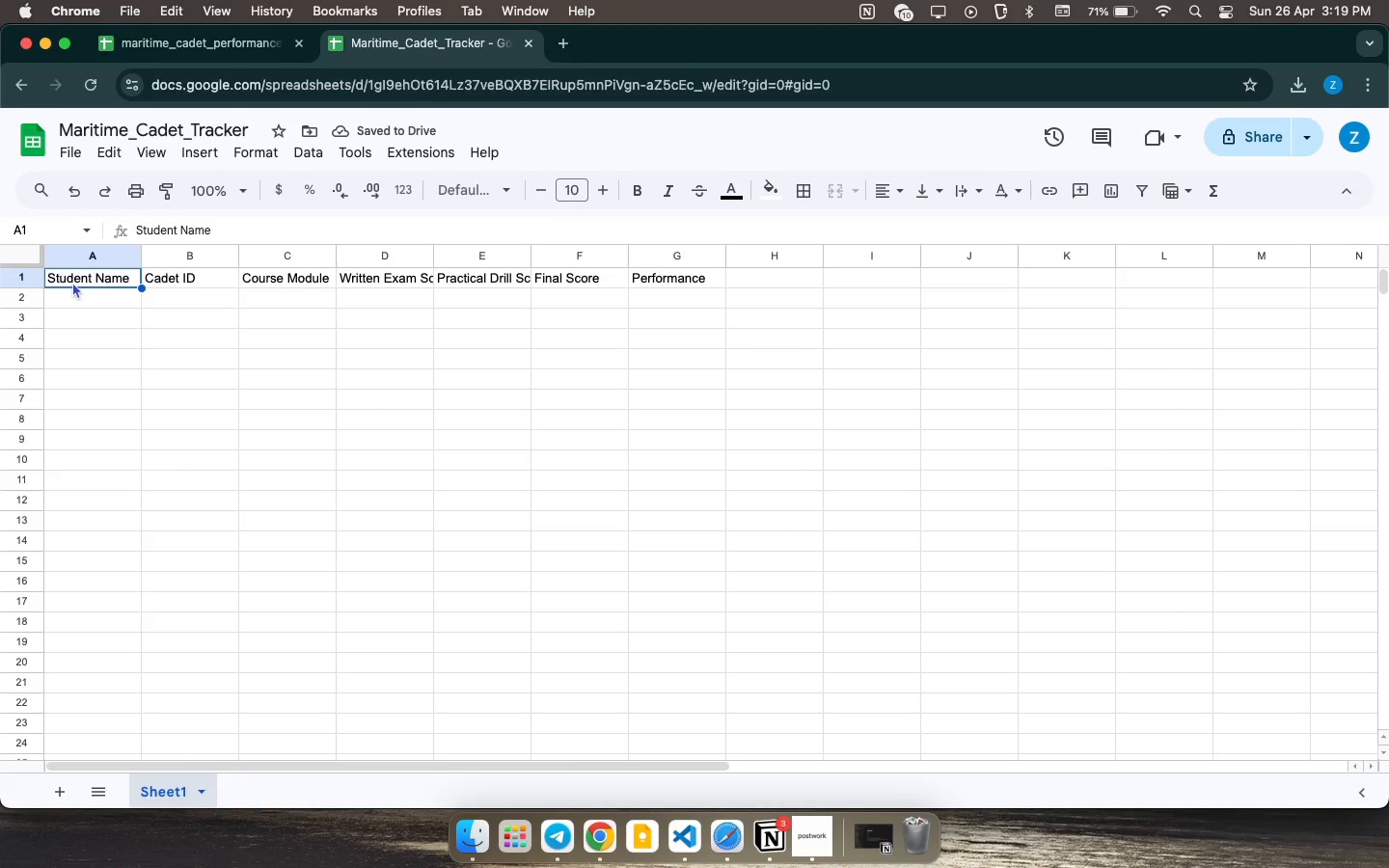 
left_click_drag(start_coordinate=[75, 281], to_coordinate=[489, 253])
 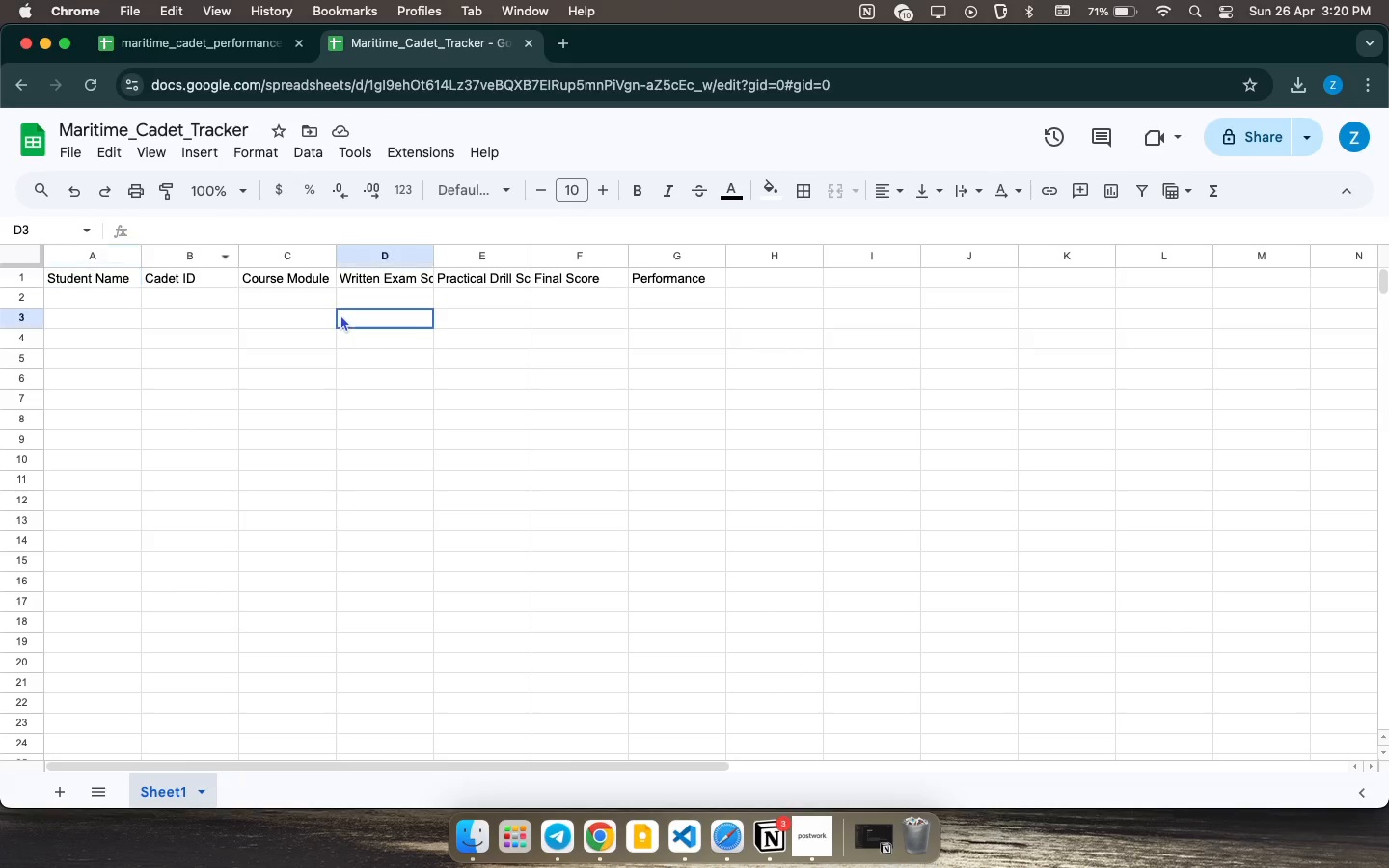 
left_click([340, 314])
 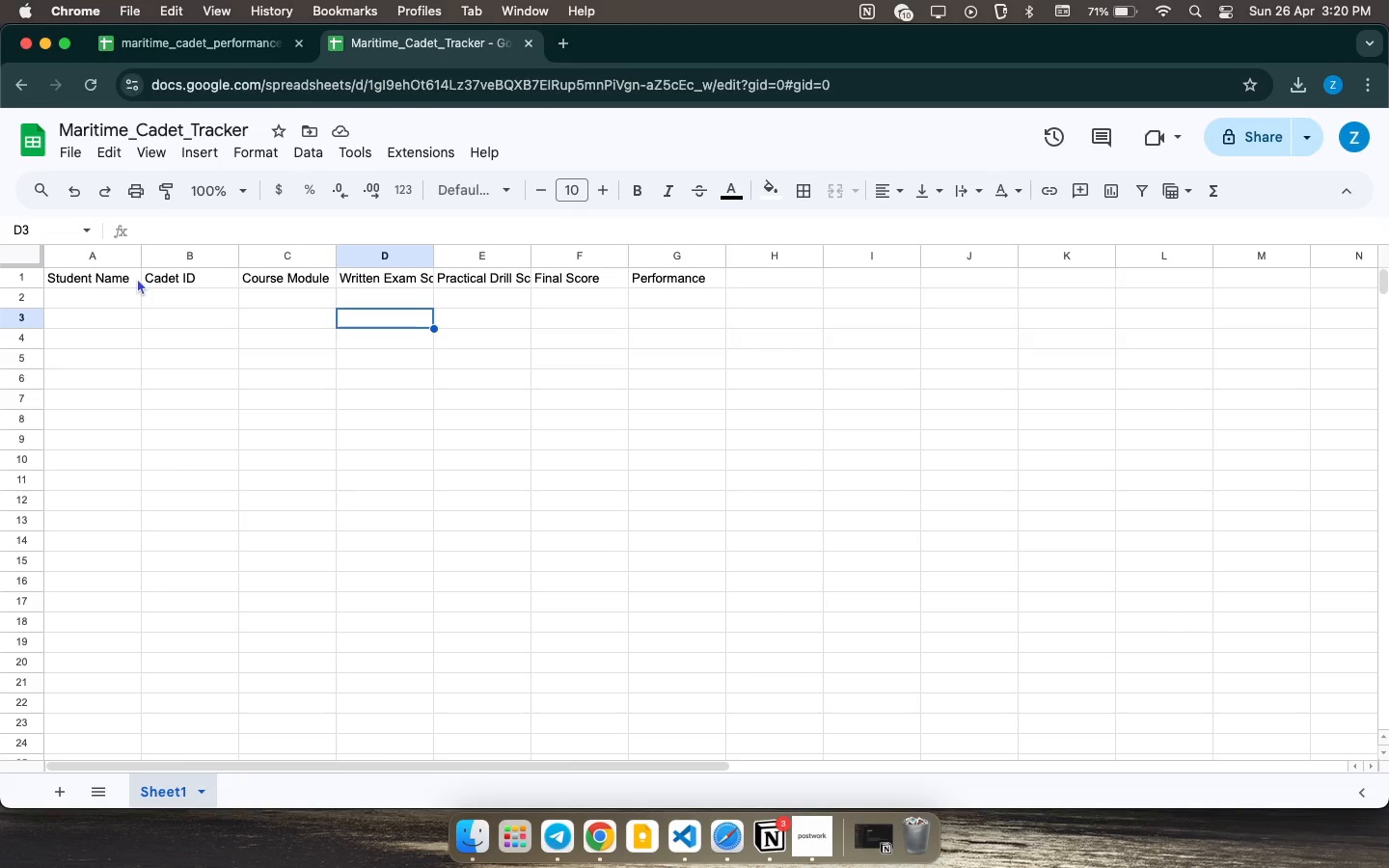 
left_click([137, 278])
 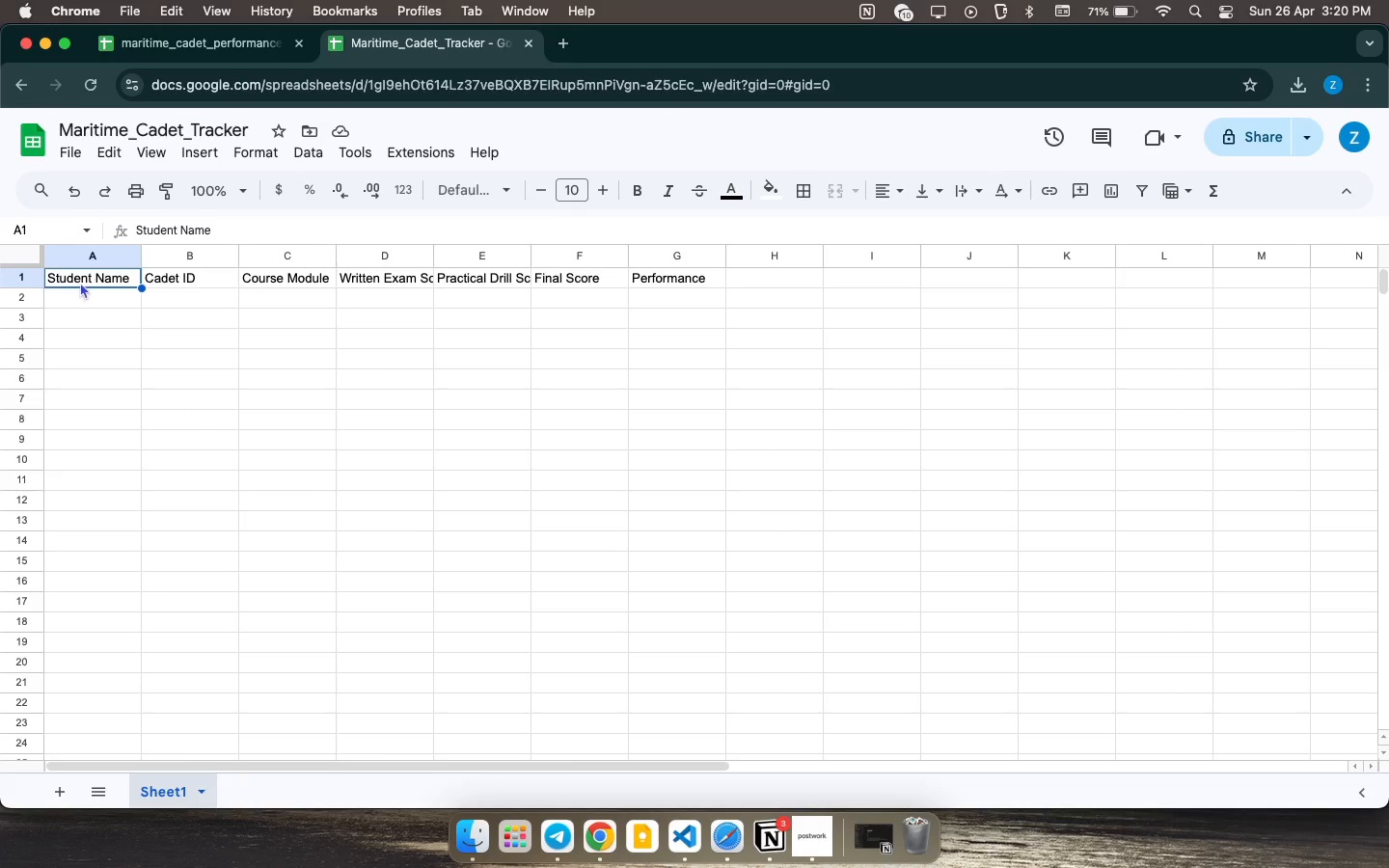 
left_click_drag(start_coordinate=[87, 276], to_coordinate=[680, 278])
 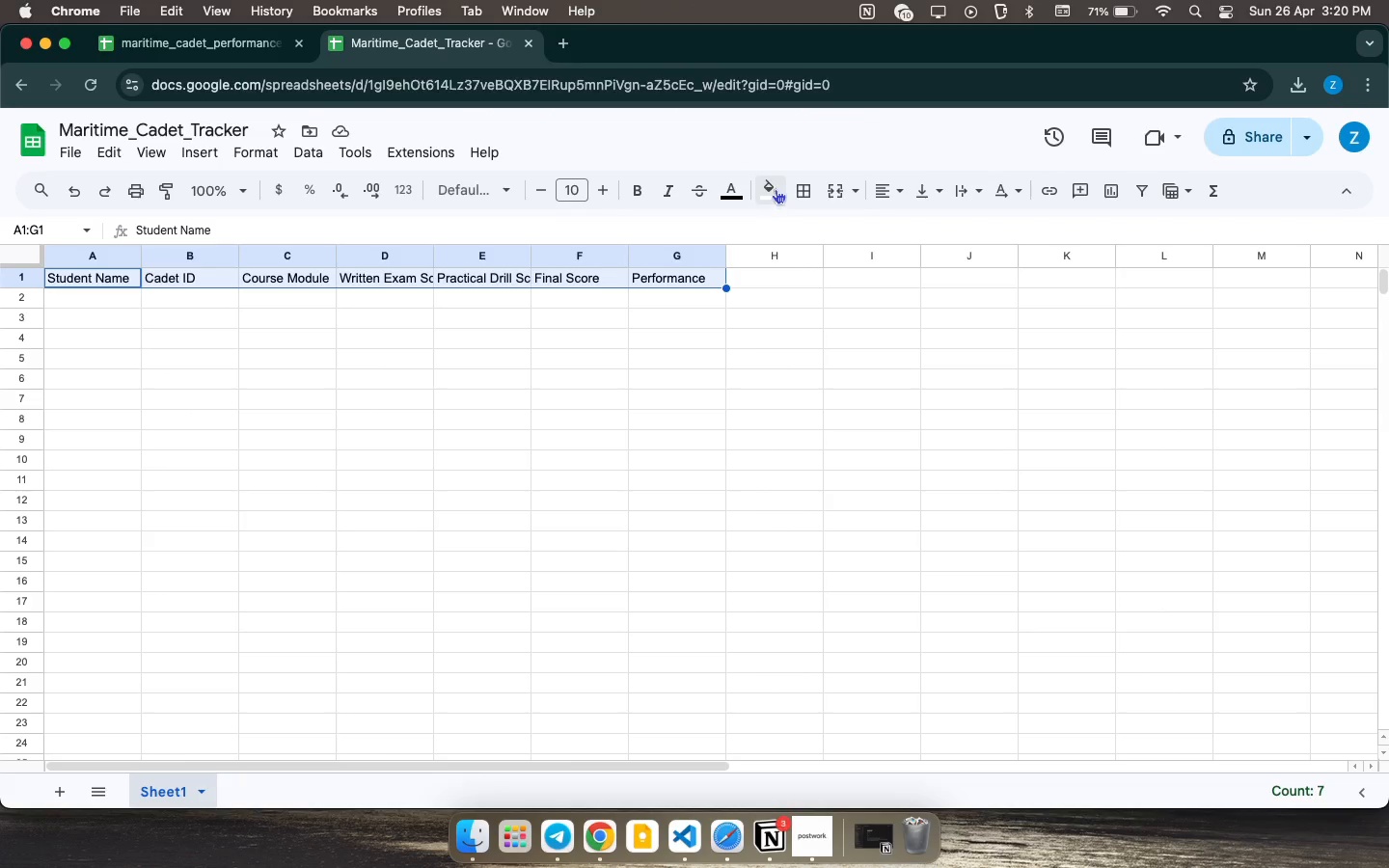 
left_click([776, 189])
 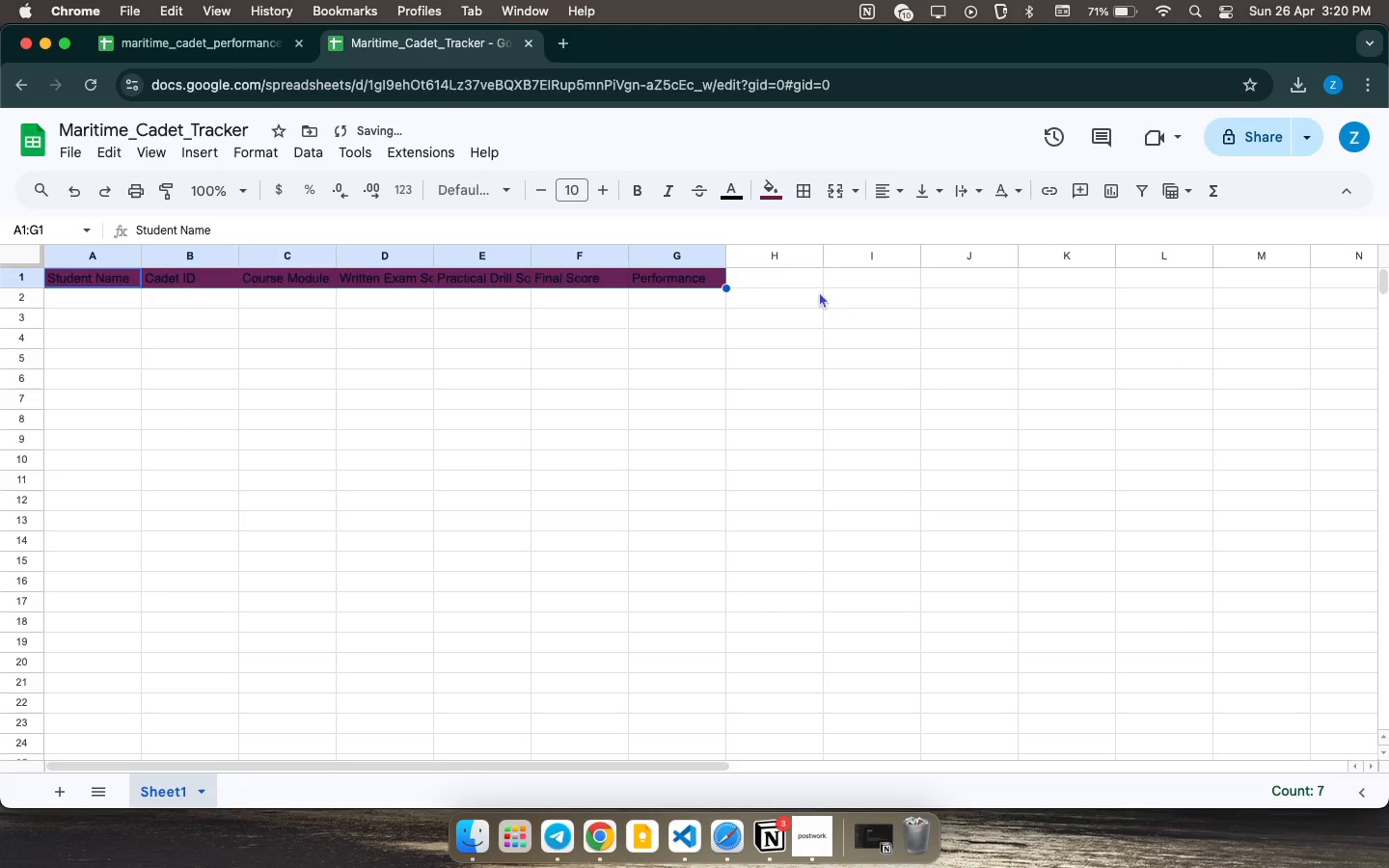 
left_click([722, 181])
 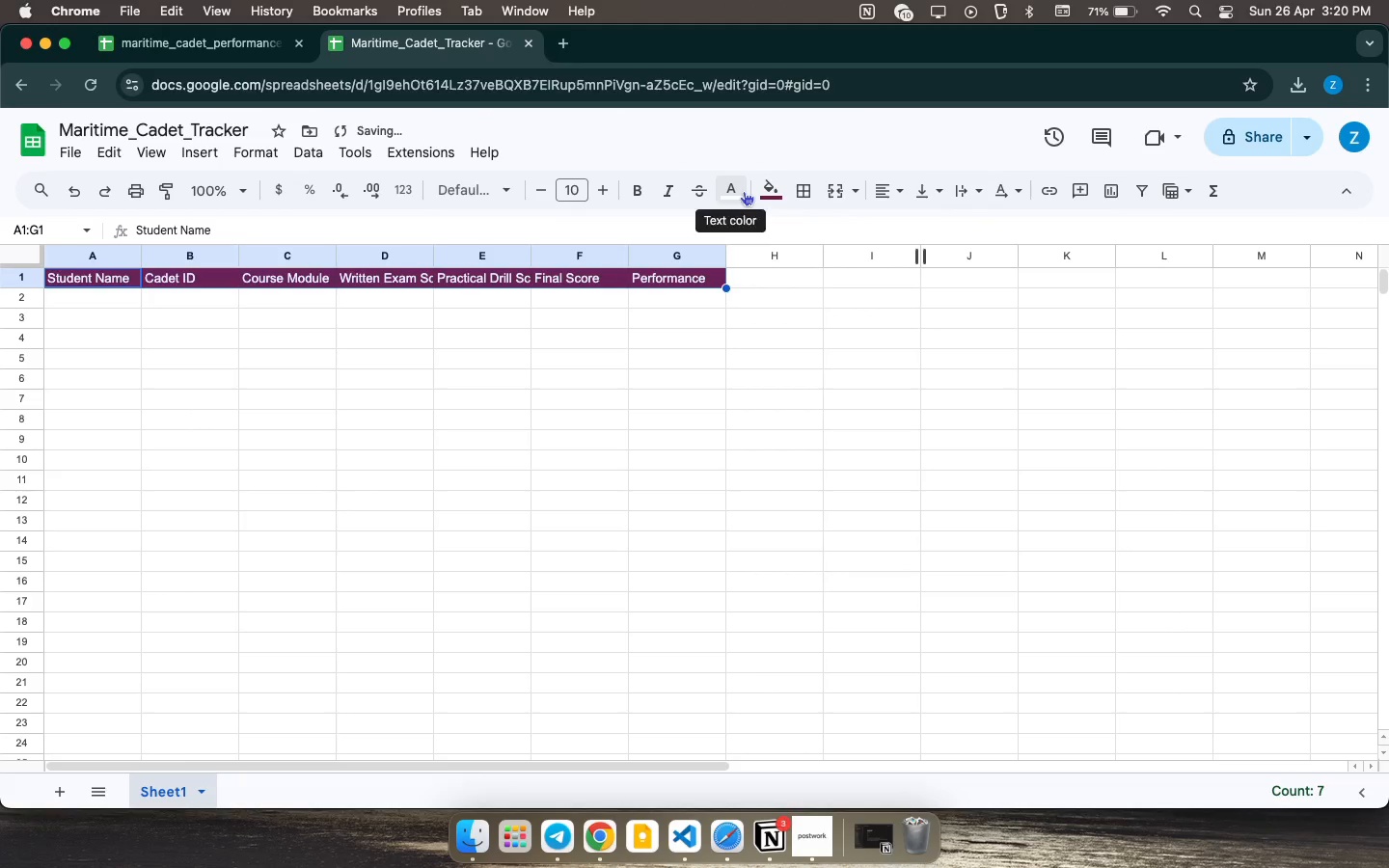 
left_click([736, 188])
 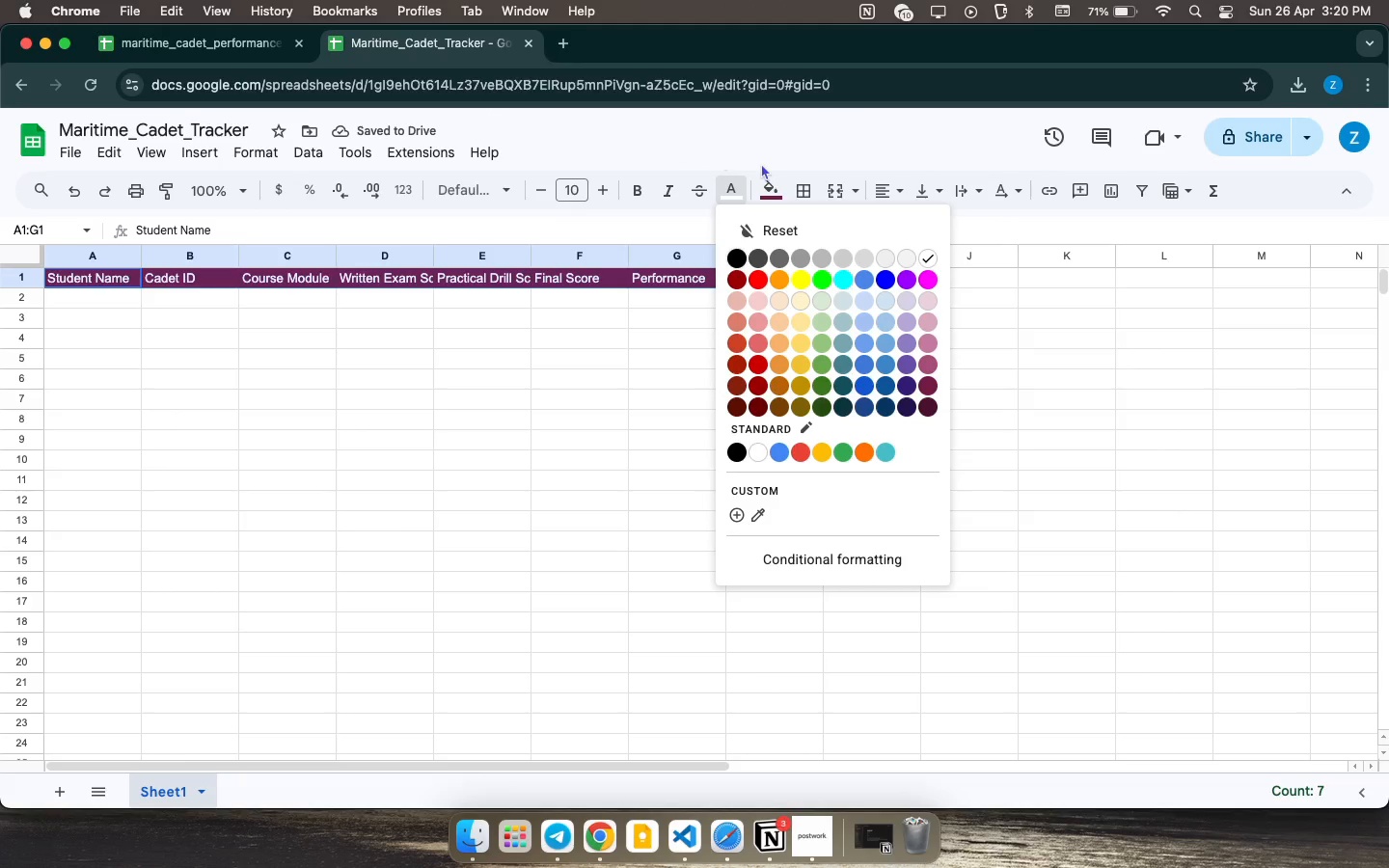 
left_click([761, 163])
 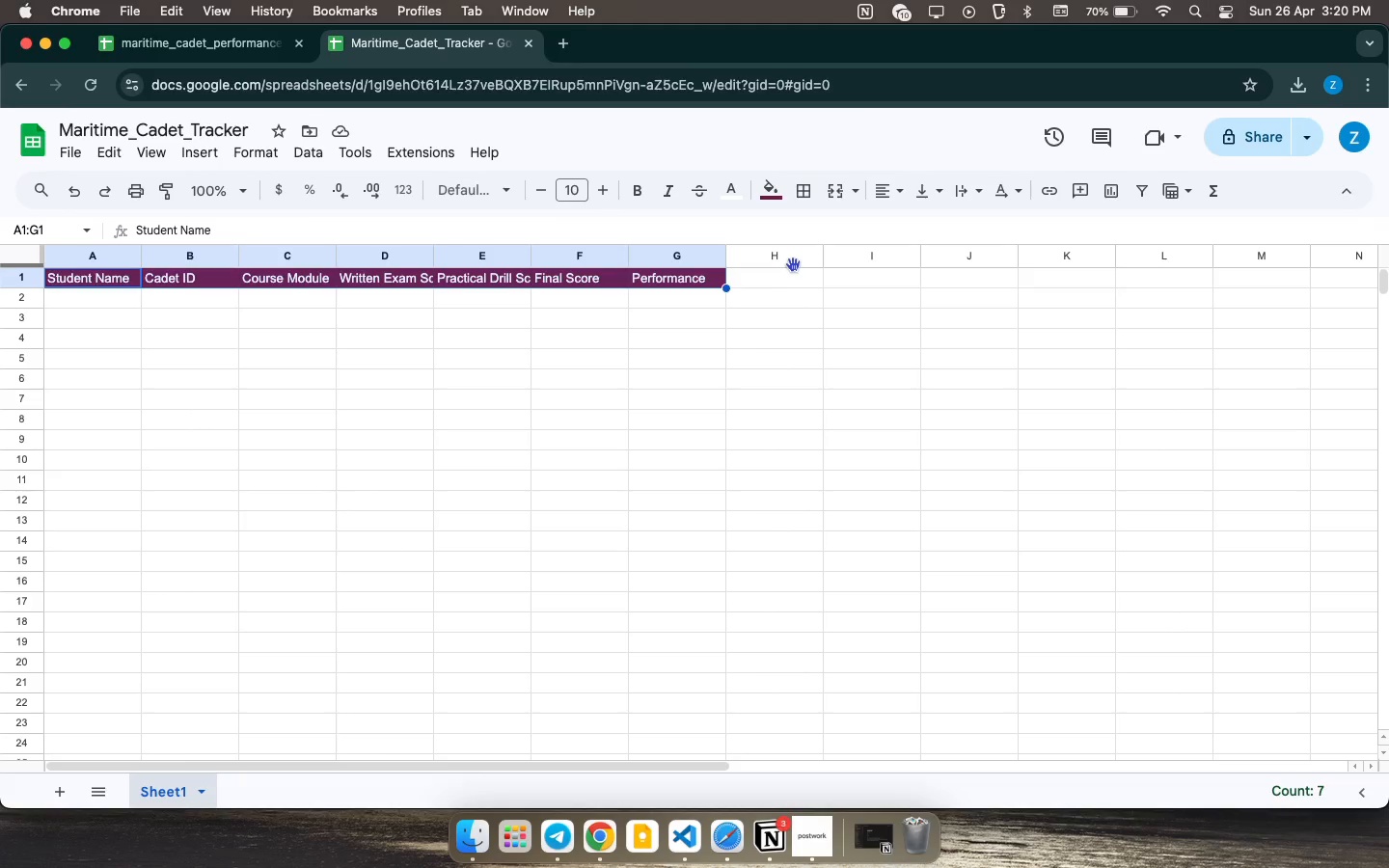 
wait(41.45)
 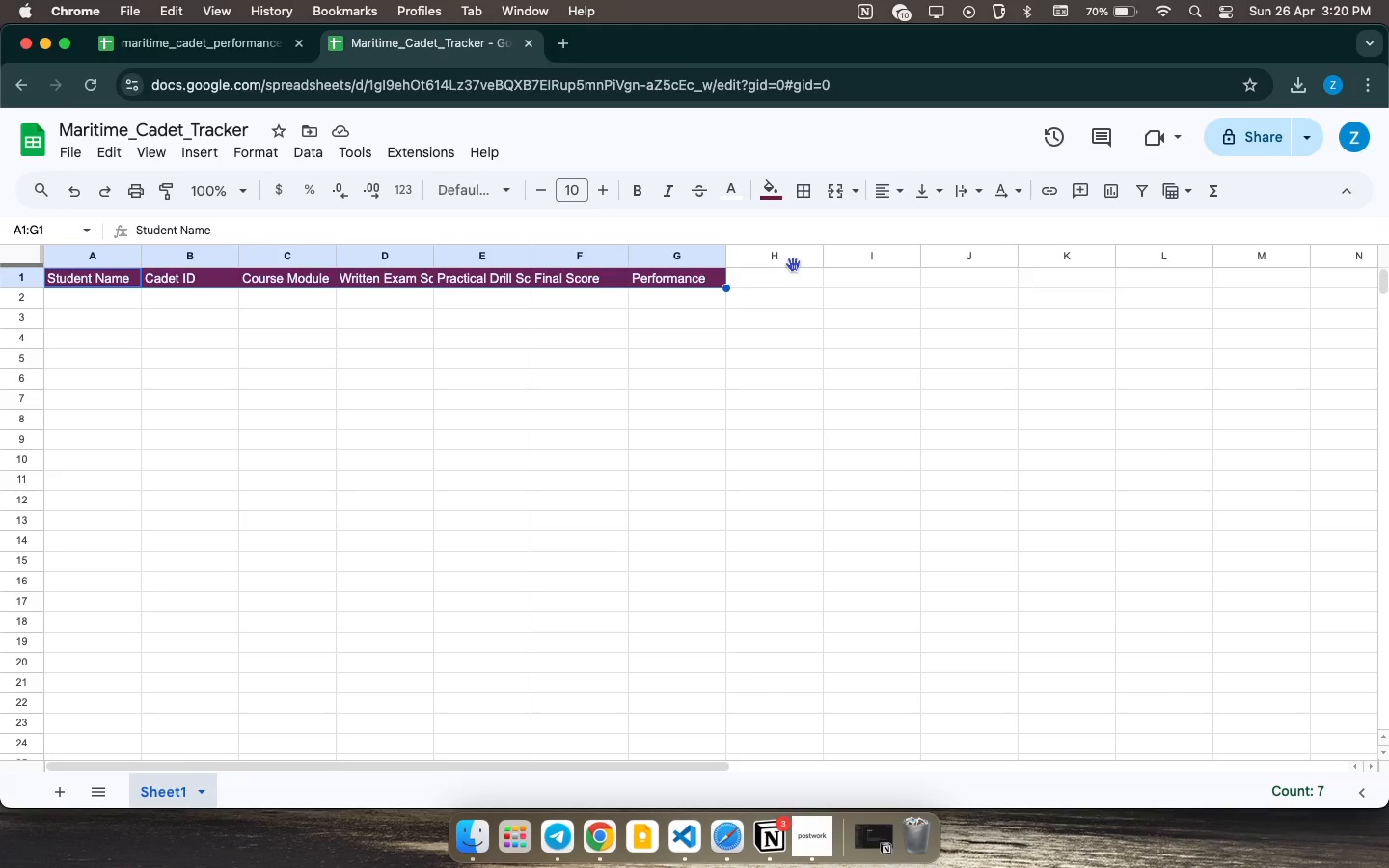 
mouse_move([802, 245])
 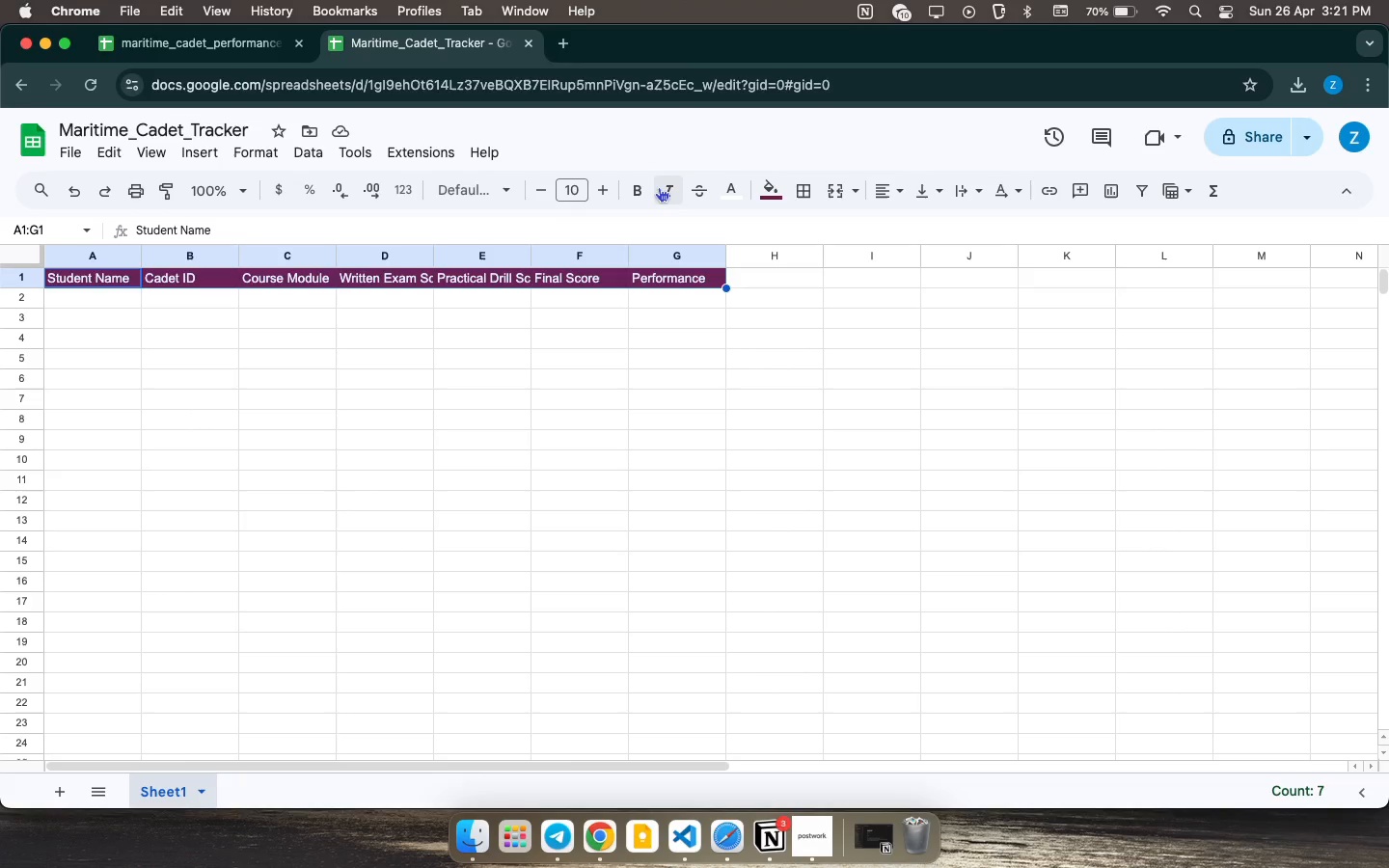 
left_click([642, 194])
 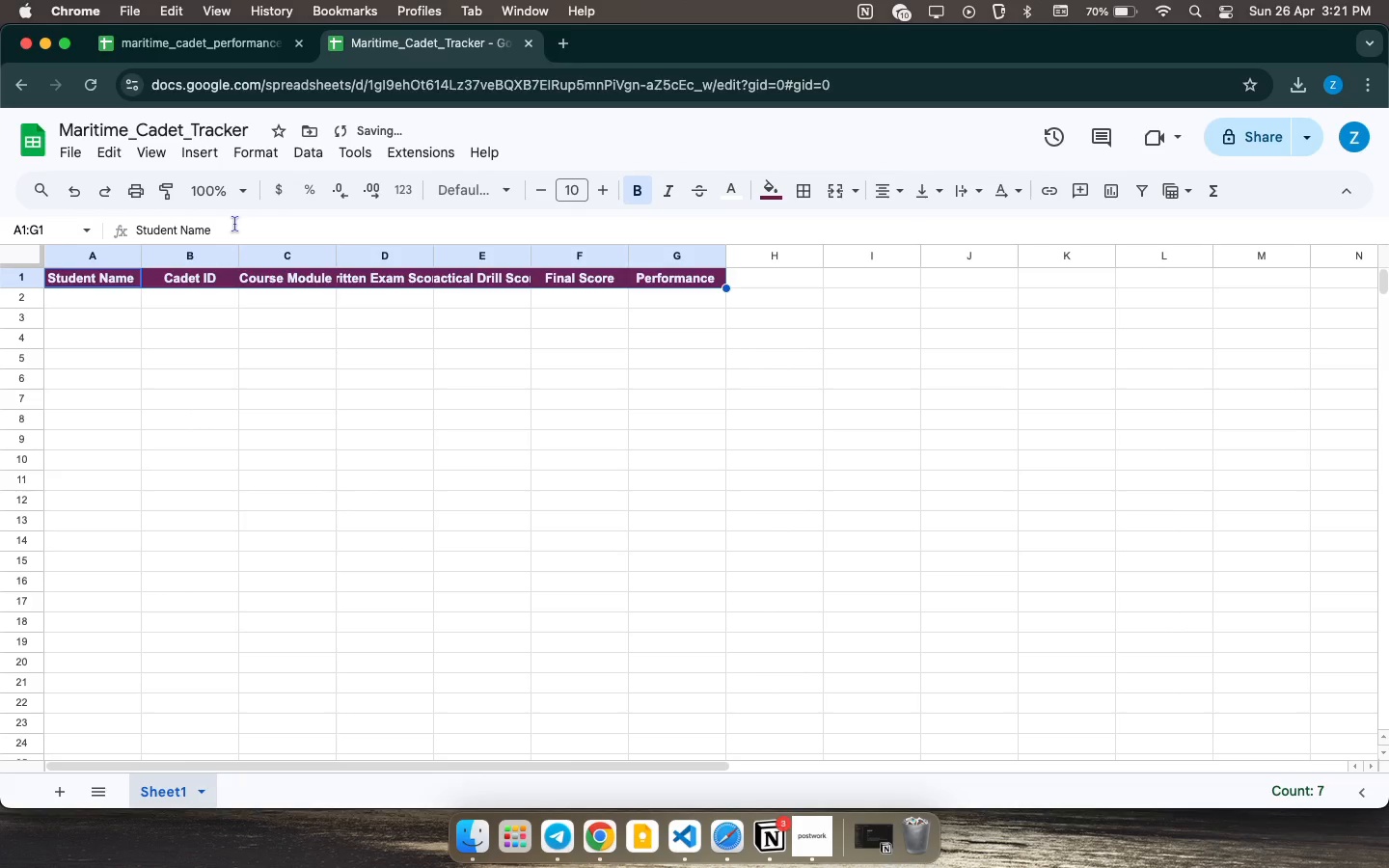 
left_click_drag(start_coordinate=[242, 253], to_coordinate=[284, 253])
 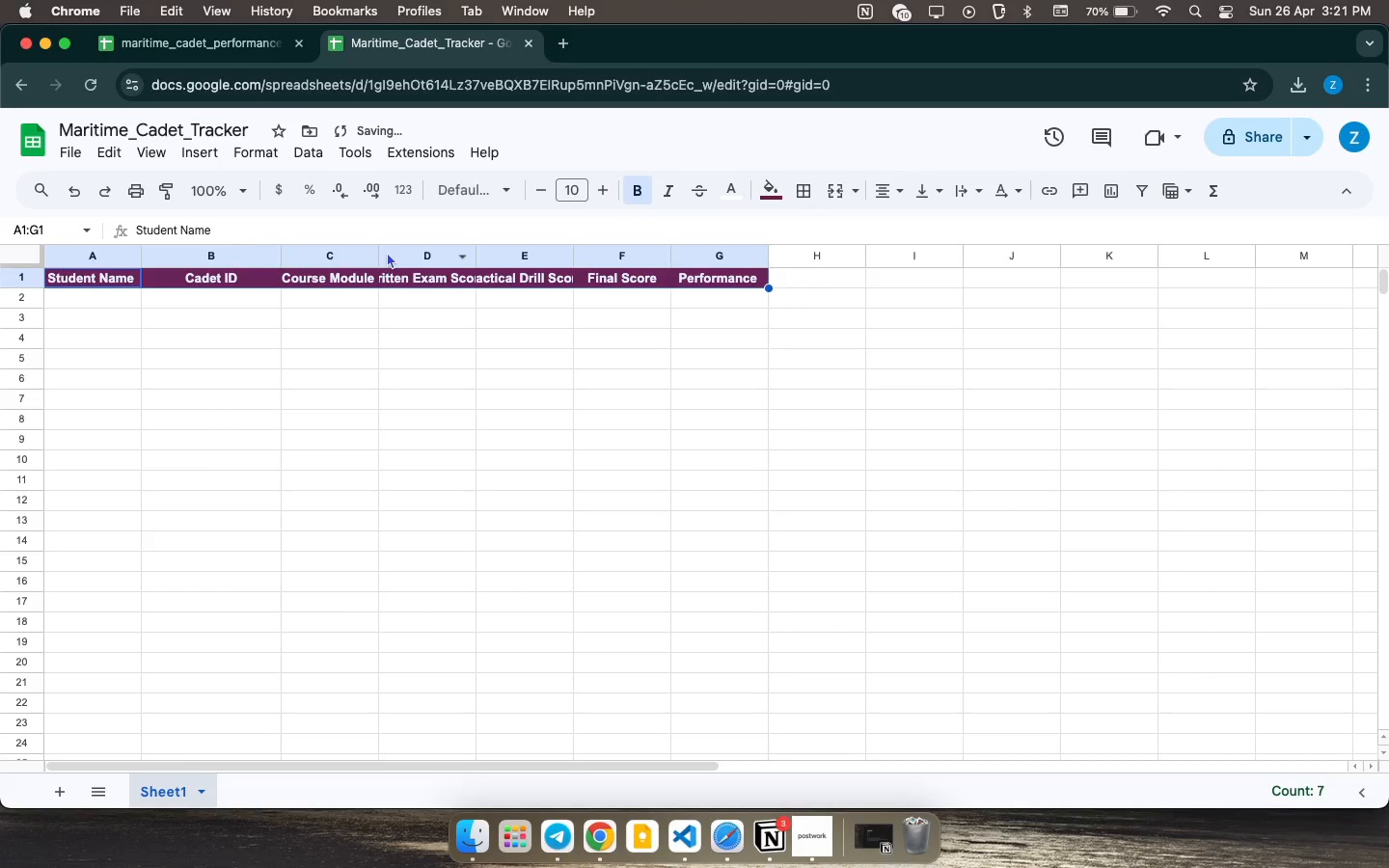 
left_click_drag(start_coordinate=[382, 249], to_coordinate=[394, 251])
 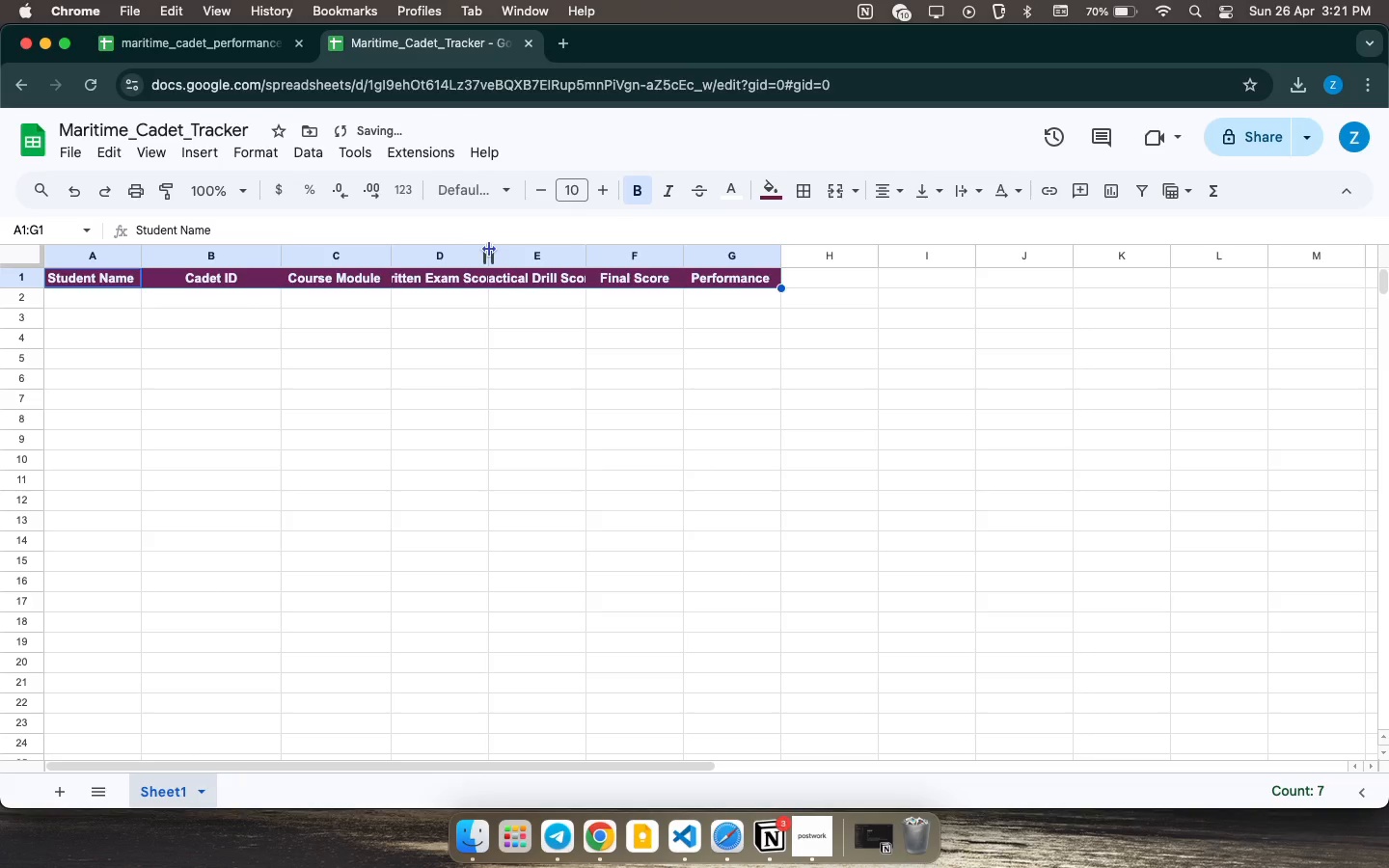 
left_click_drag(start_coordinate=[491, 249], to_coordinate=[560, 249])
 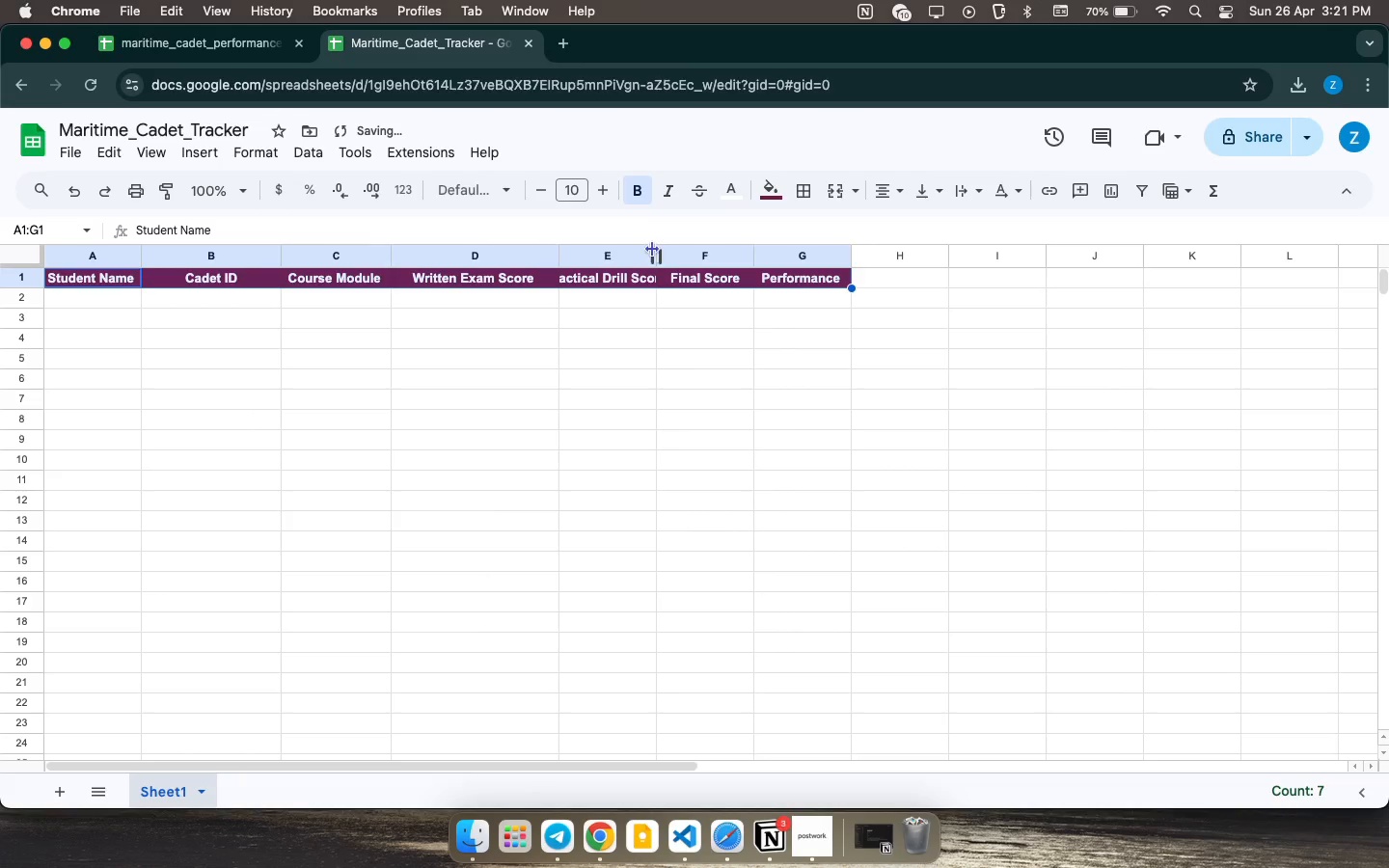 
left_click([663, 257])
 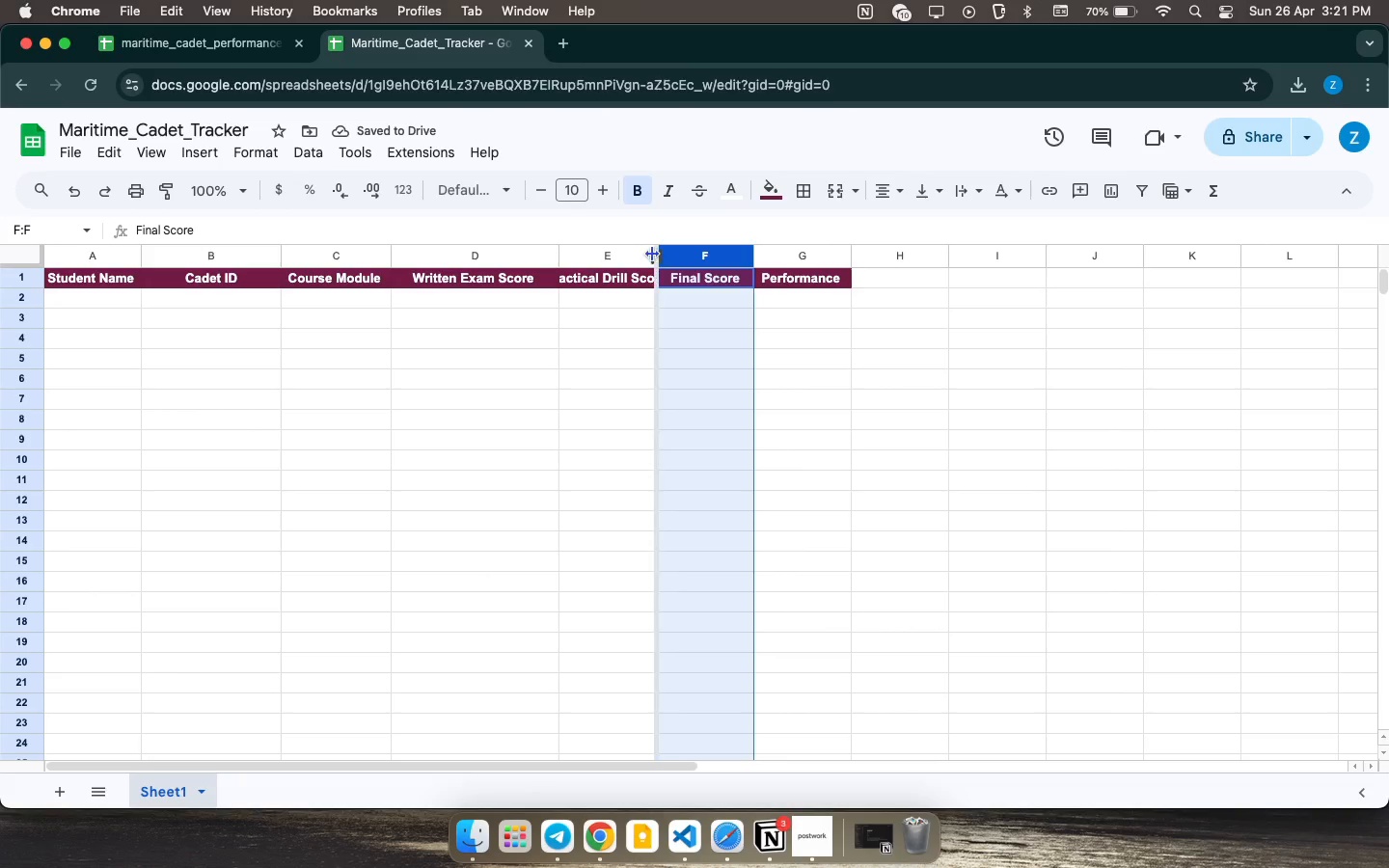 
left_click_drag(start_coordinate=[652, 254], to_coordinate=[667, 253])
 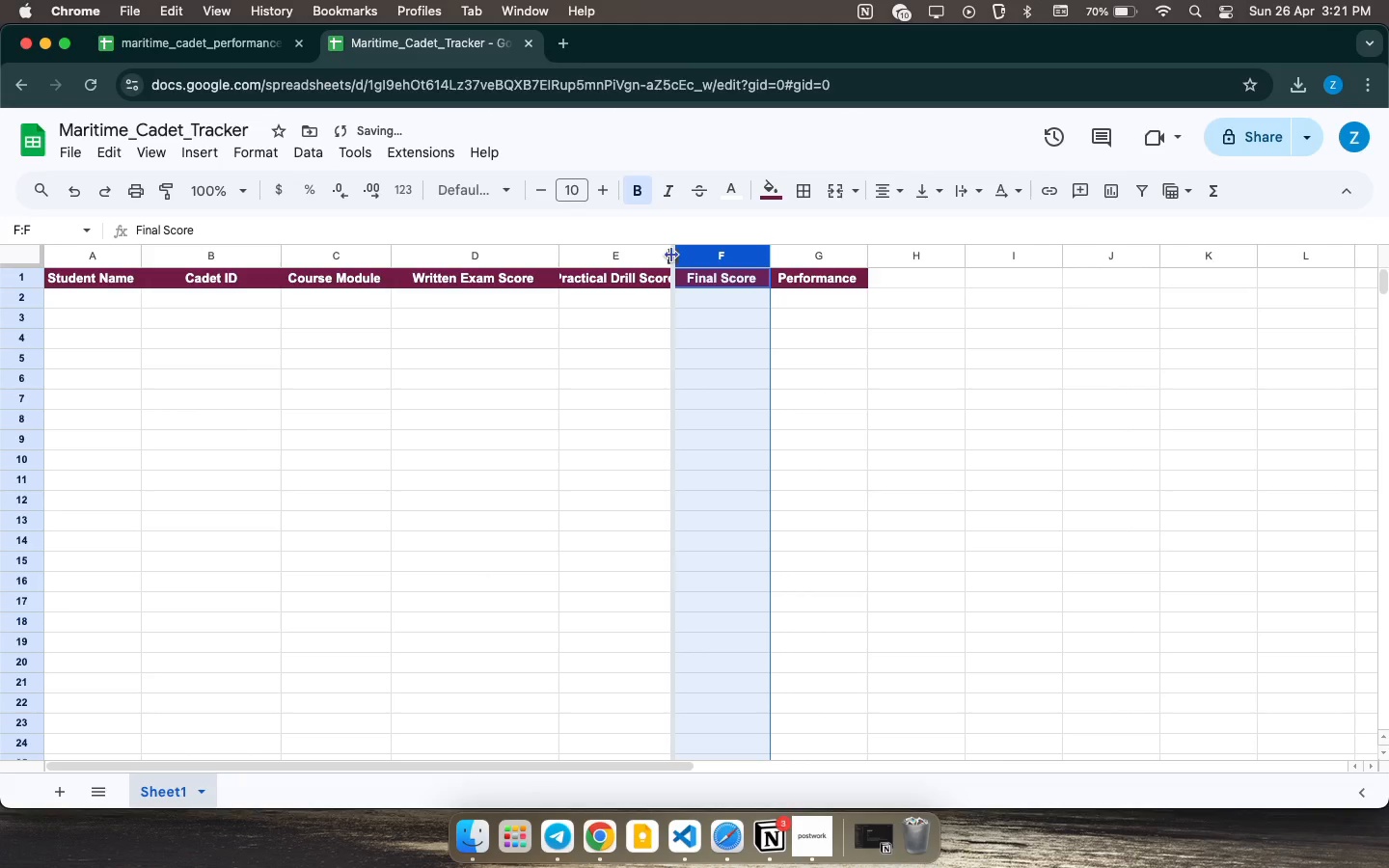 
left_click_drag(start_coordinate=[671, 255], to_coordinate=[713, 256])
 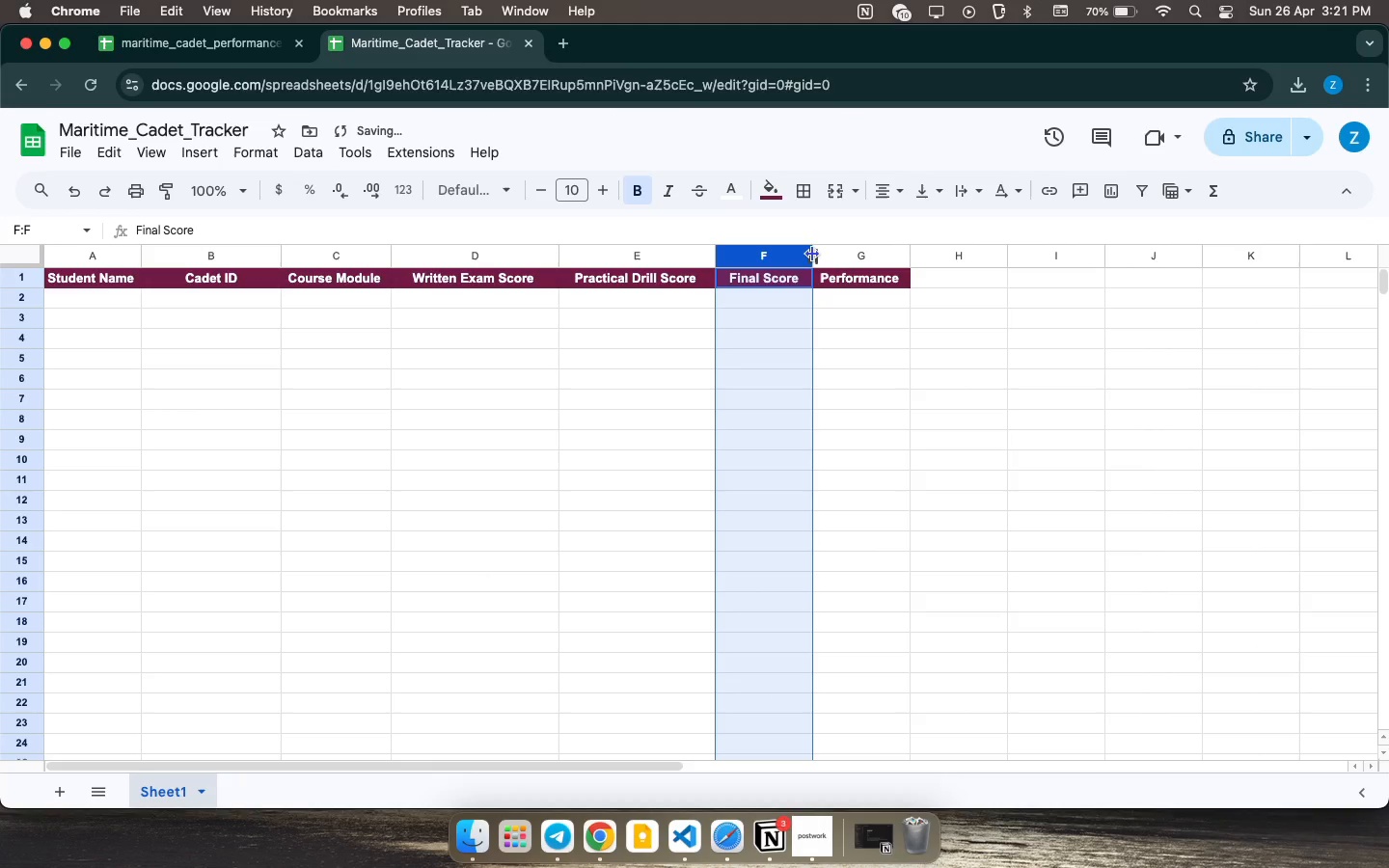 
left_click_drag(start_coordinate=[812, 253], to_coordinate=[840, 250])
 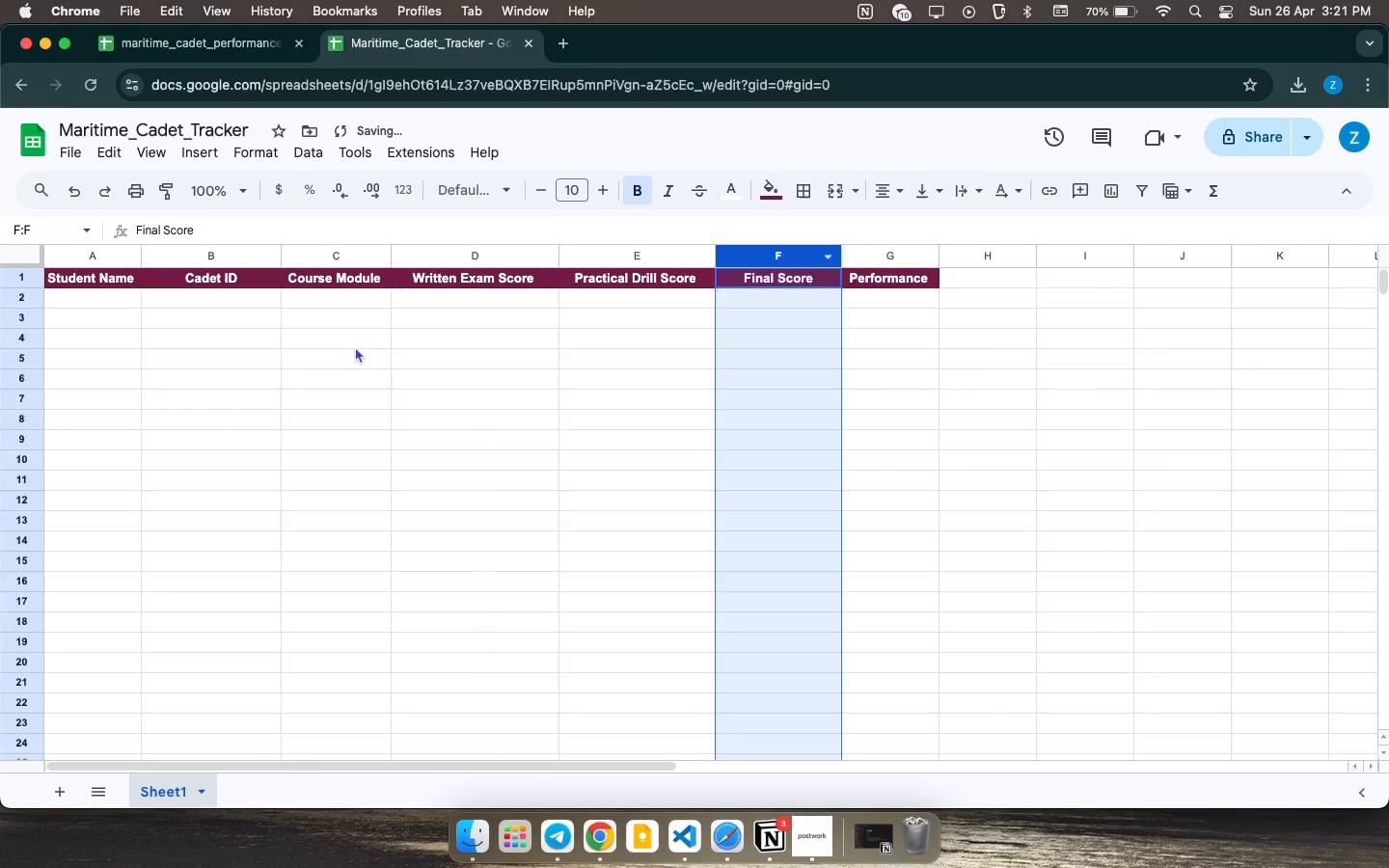 
left_click([355, 346])
 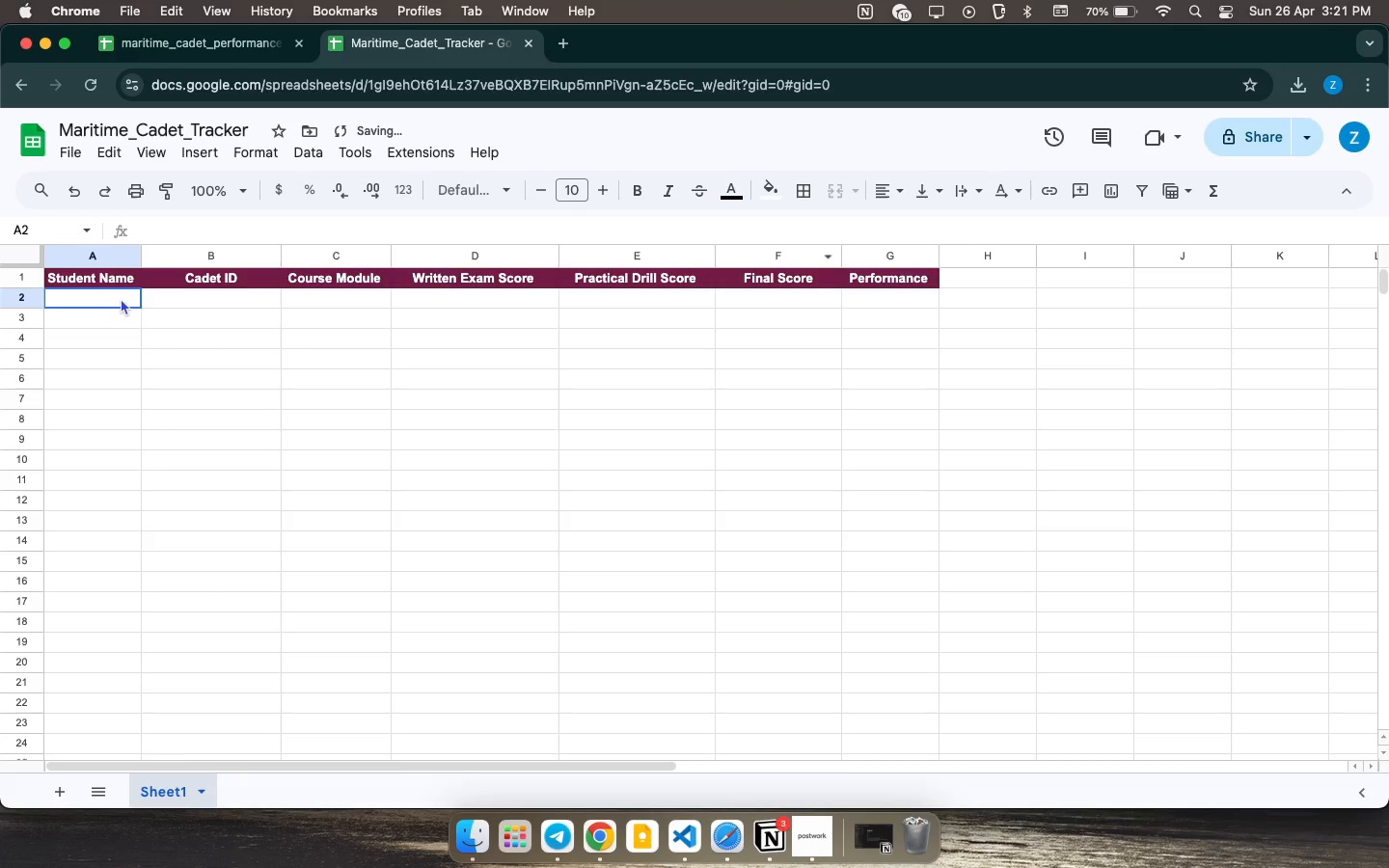 
left_click([121, 298])
 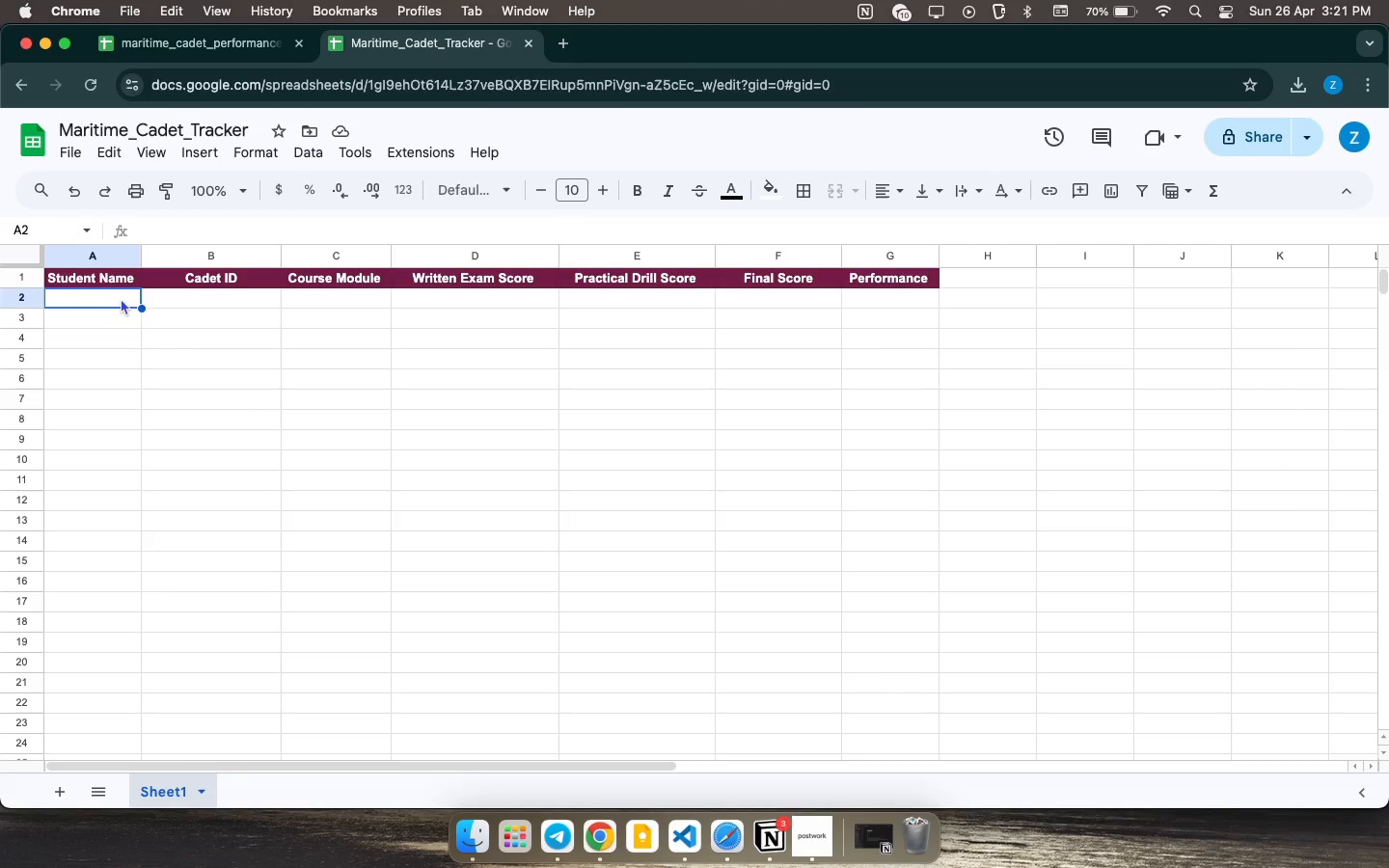 
wait(9.53)
 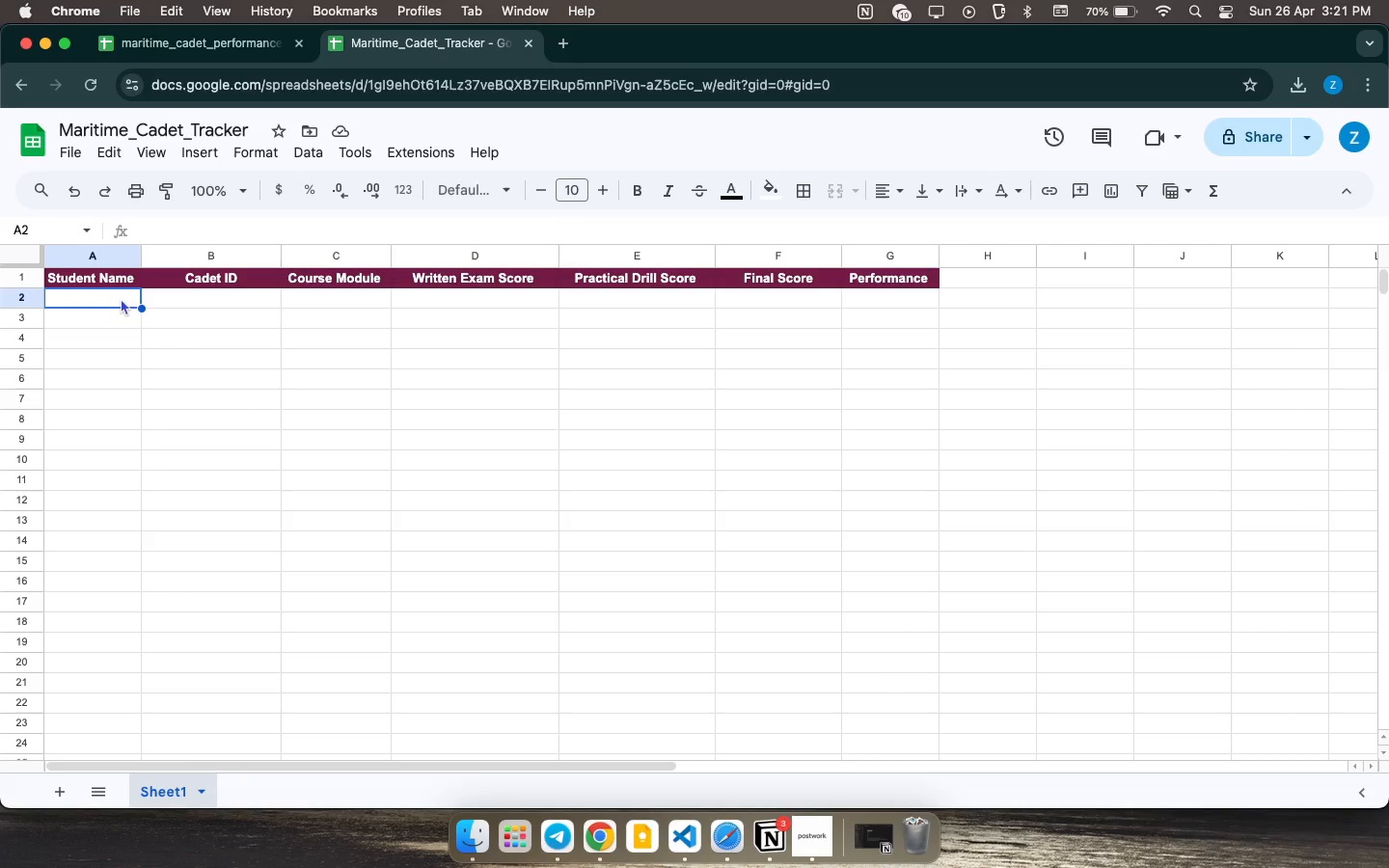 
left_click([806, 814])
 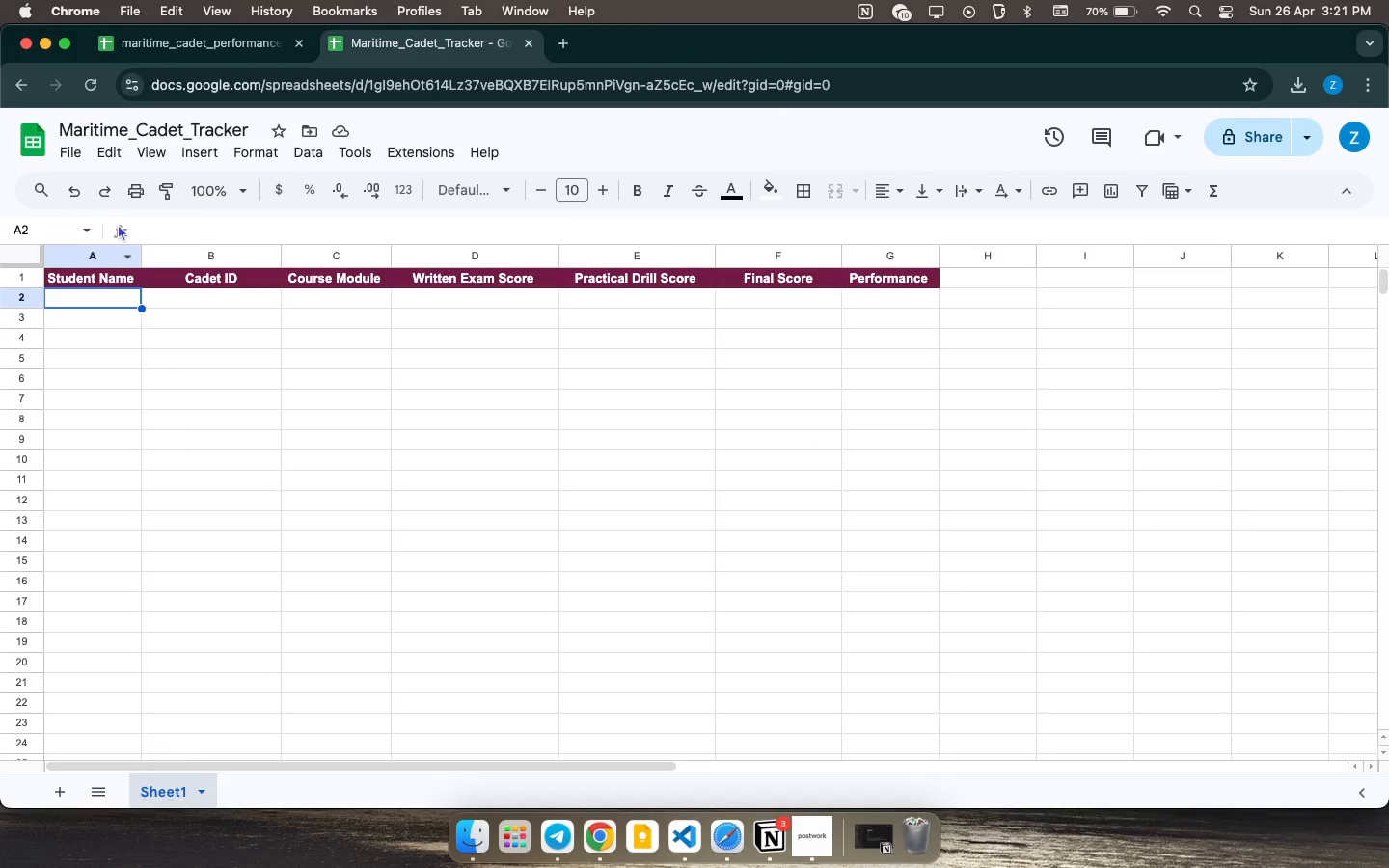 
mouse_move([199, 61])
 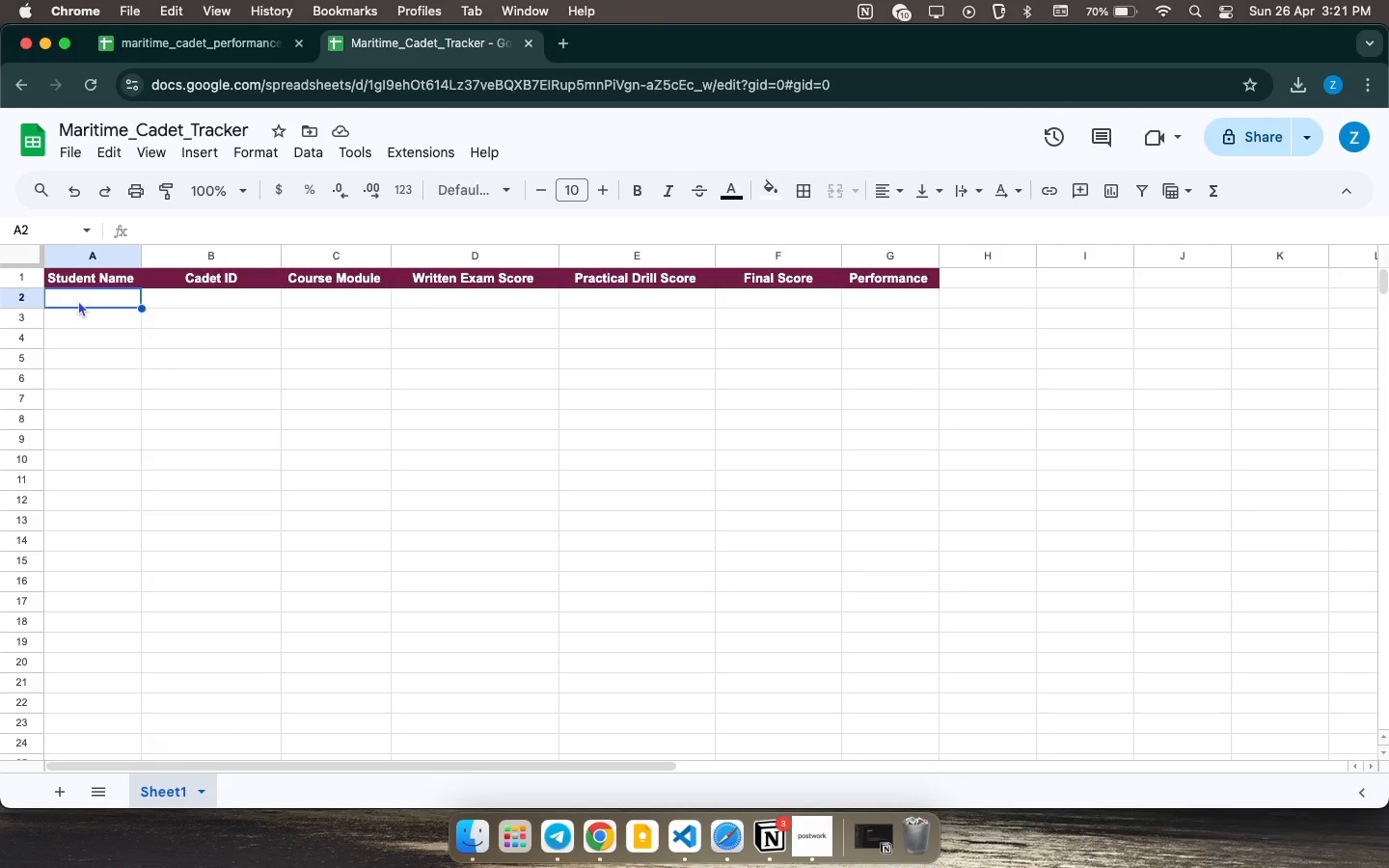 
left_click([78, 300])
 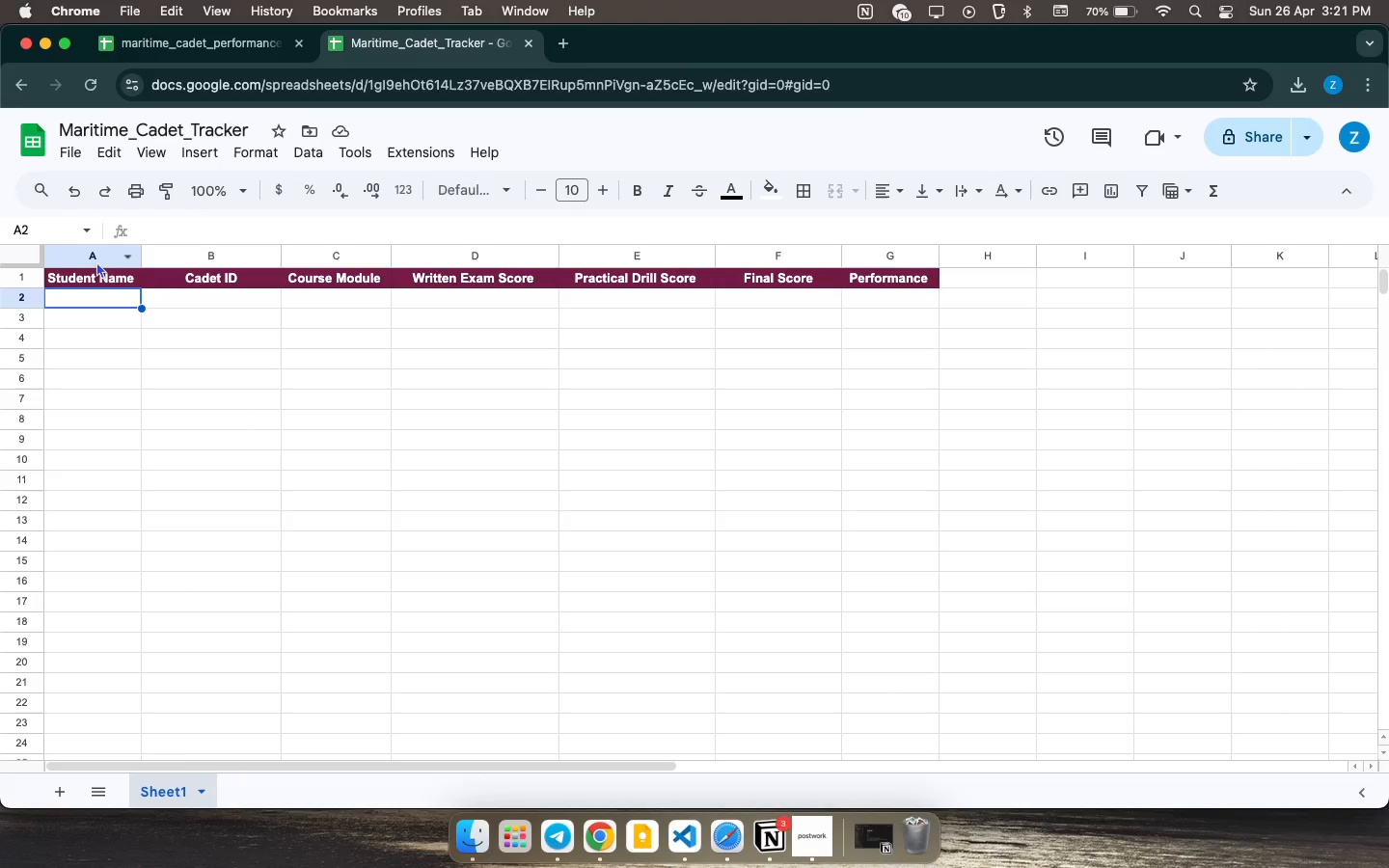 
wait(20.74)
 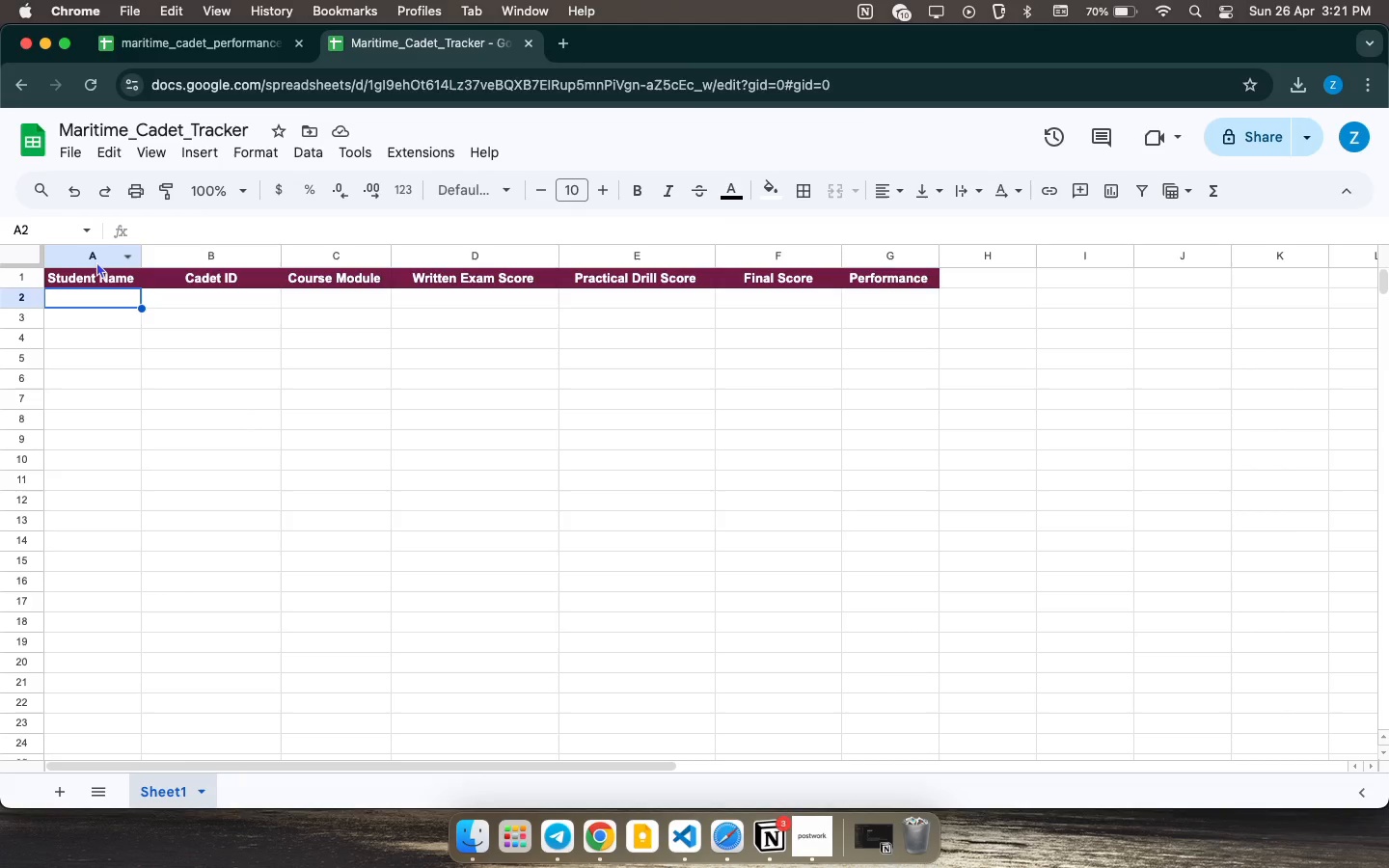 
left_click_drag(start_coordinate=[940, 258], to_coordinate=[961, 260])
 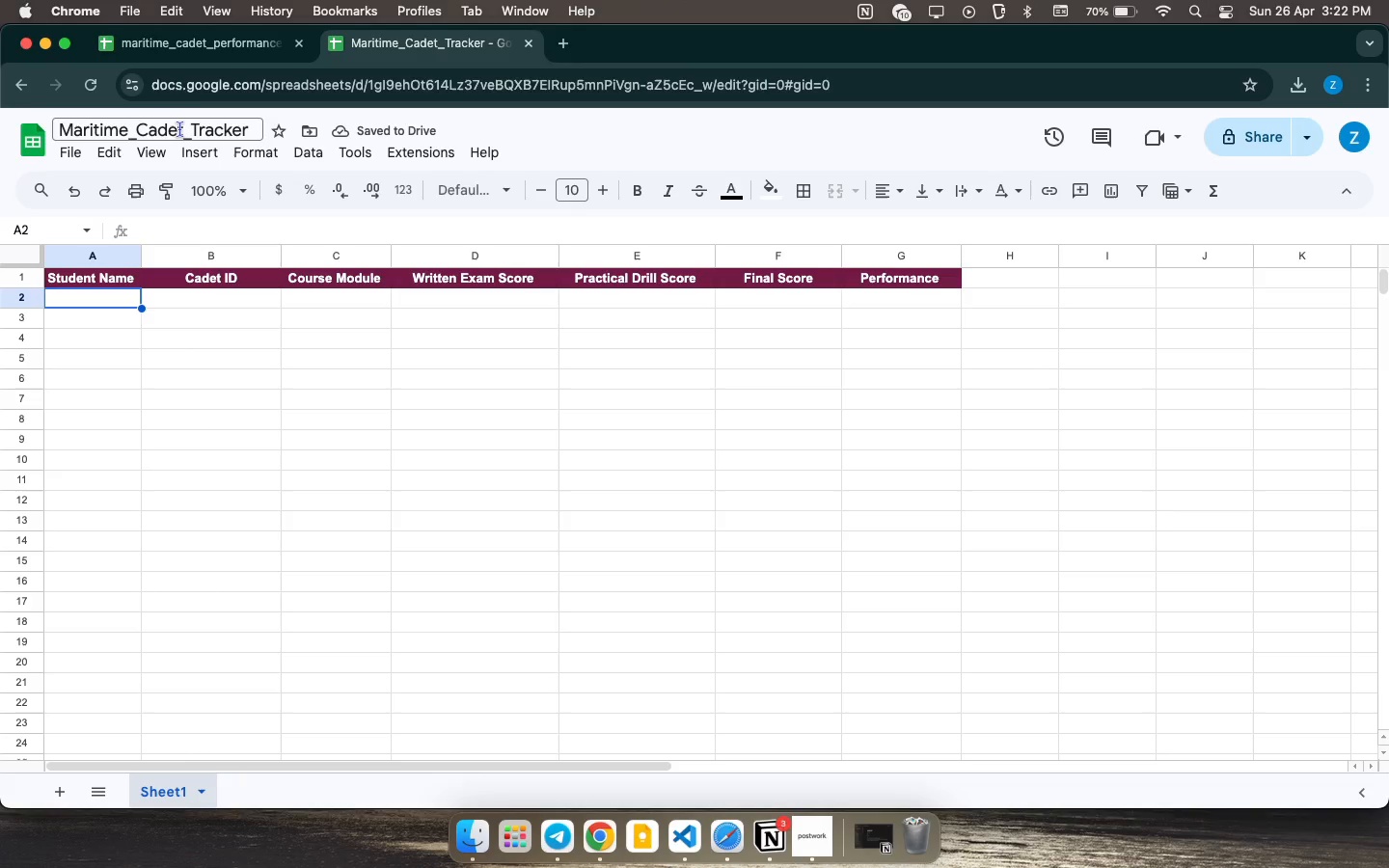 
wait(5.53)
 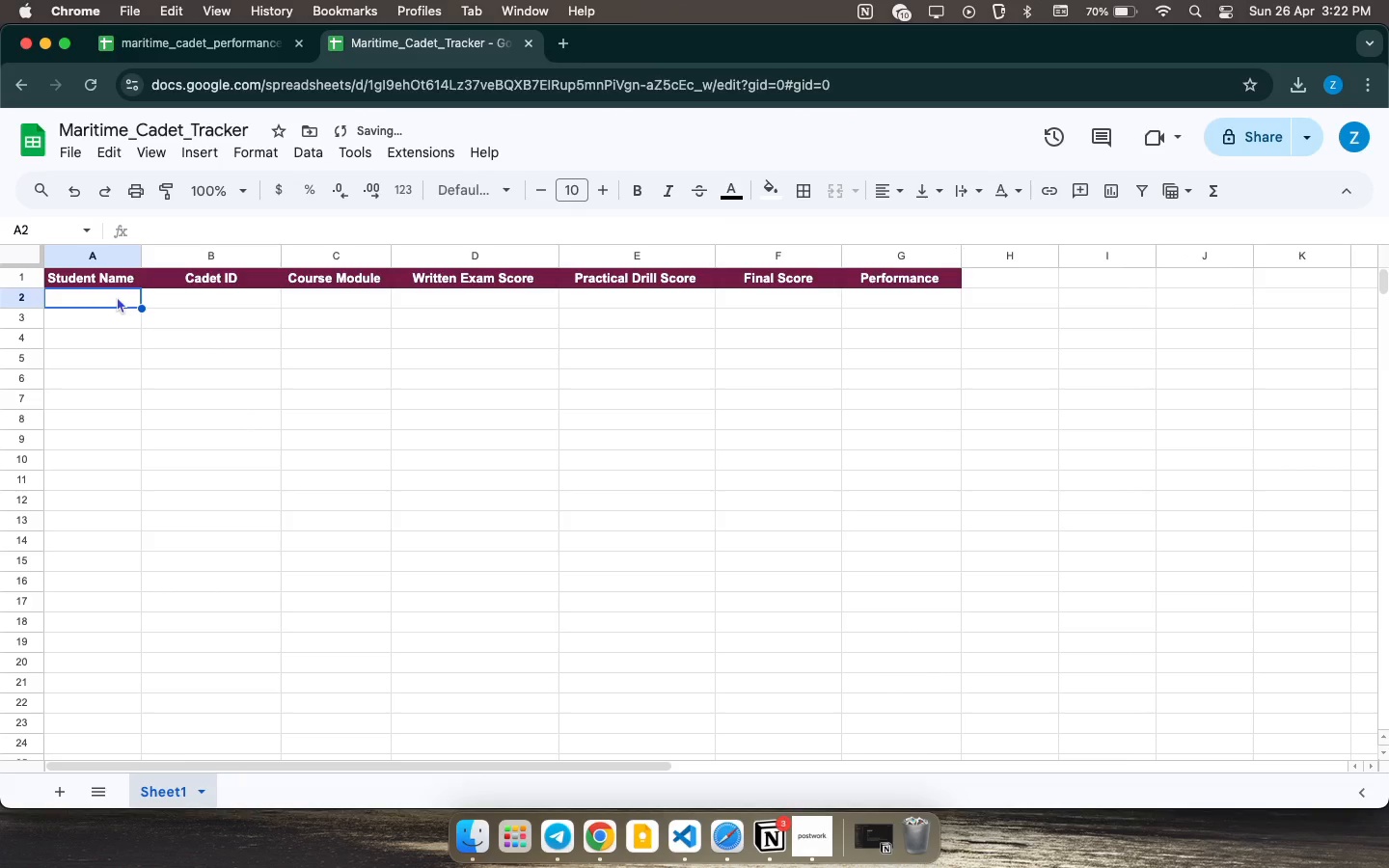 
left_click([207, 37])
 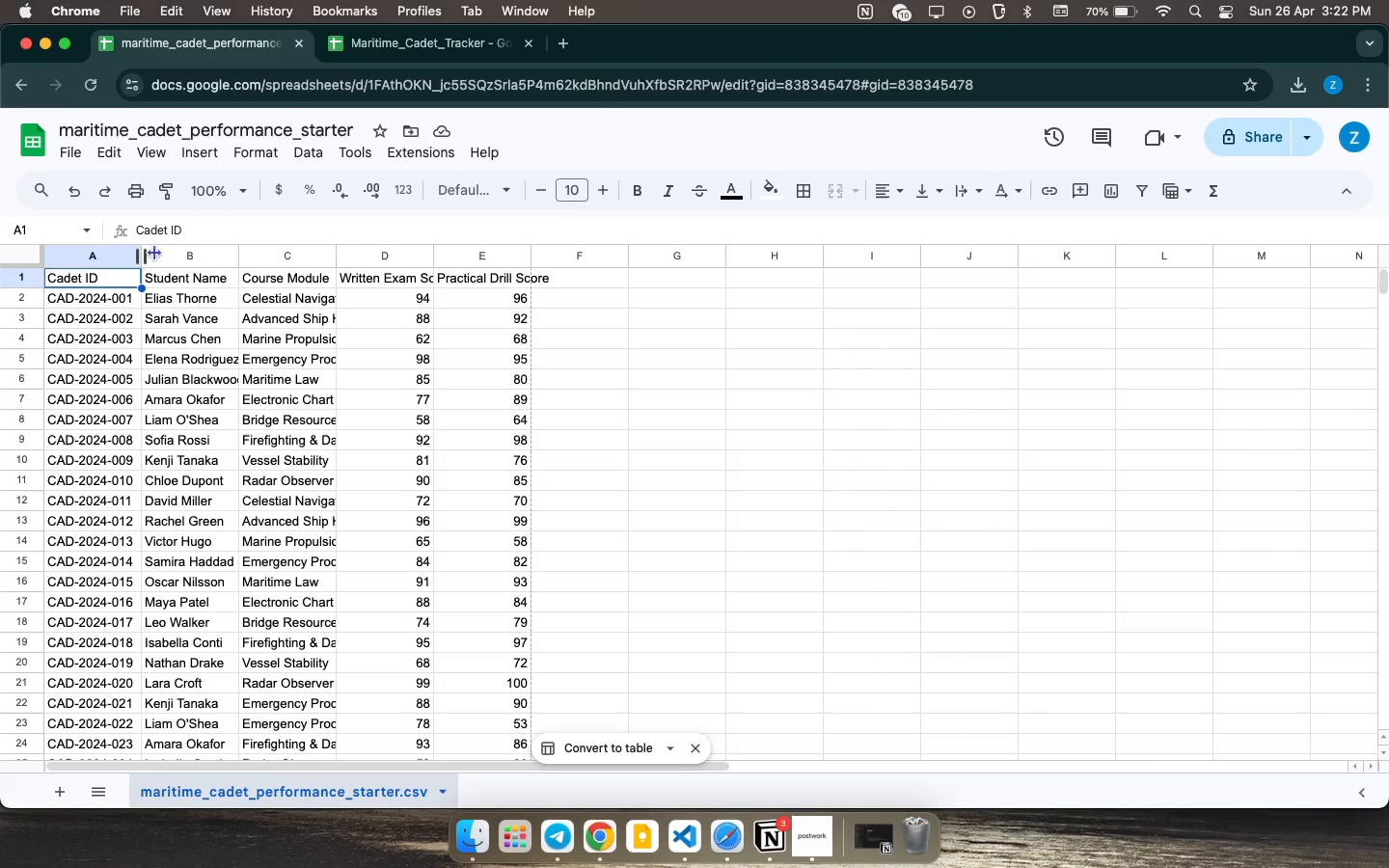 
left_click_drag(start_coordinate=[180, 239], to_coordinate=[169, 239])
 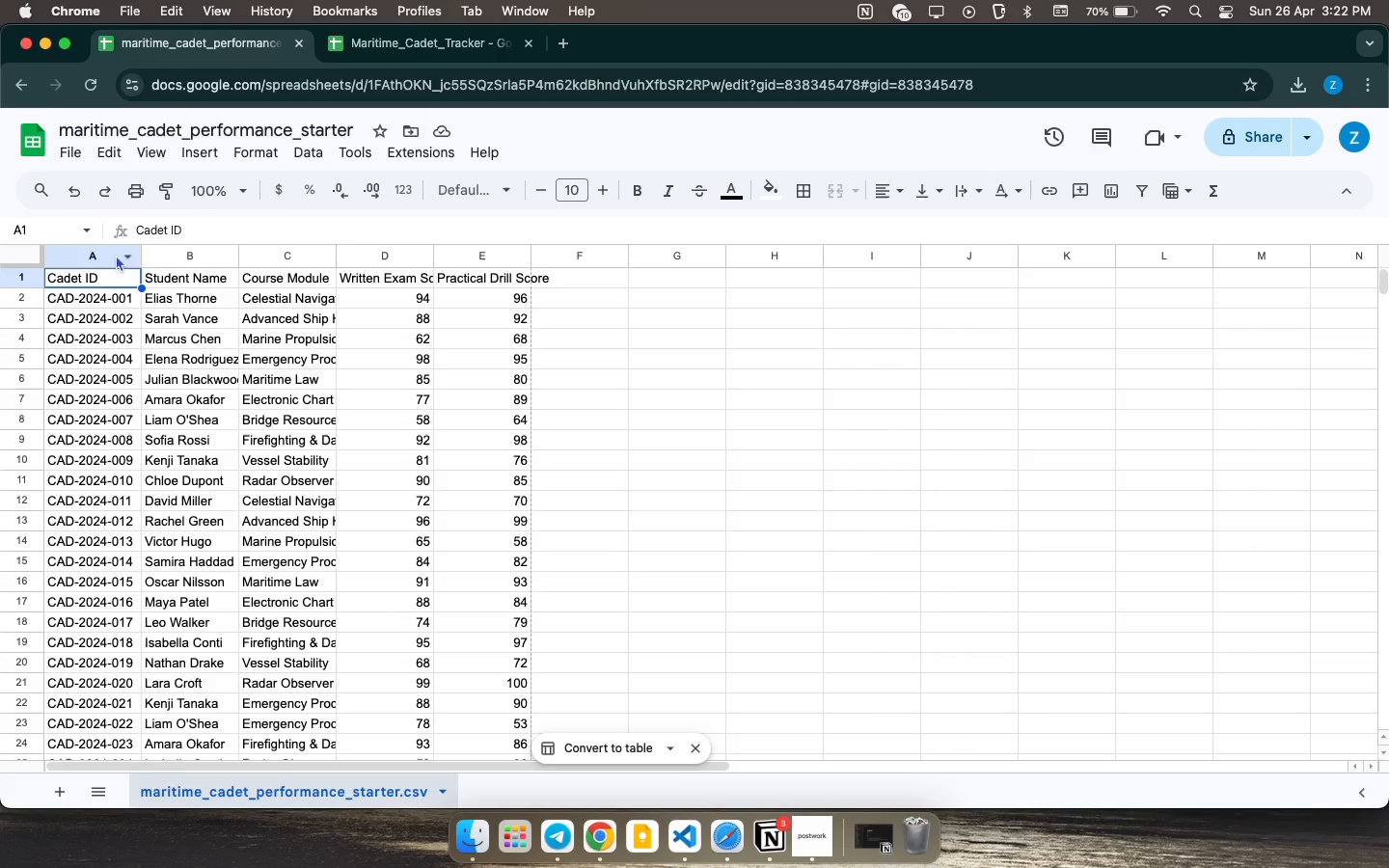 
left_click([116, 255])
 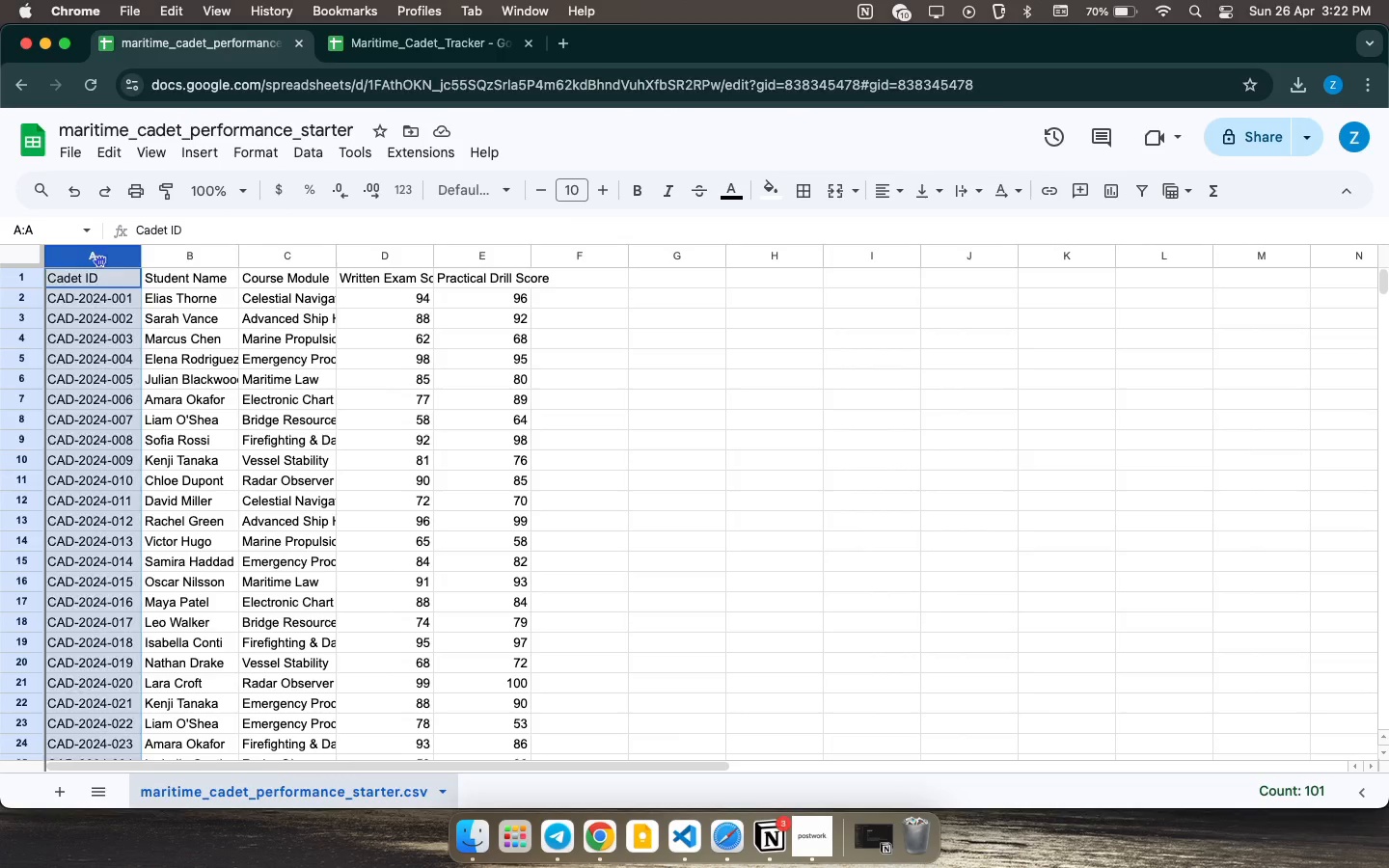 
left_click_drag(start_coordinate=[98, 259], to_coordinate=[213, 258])
 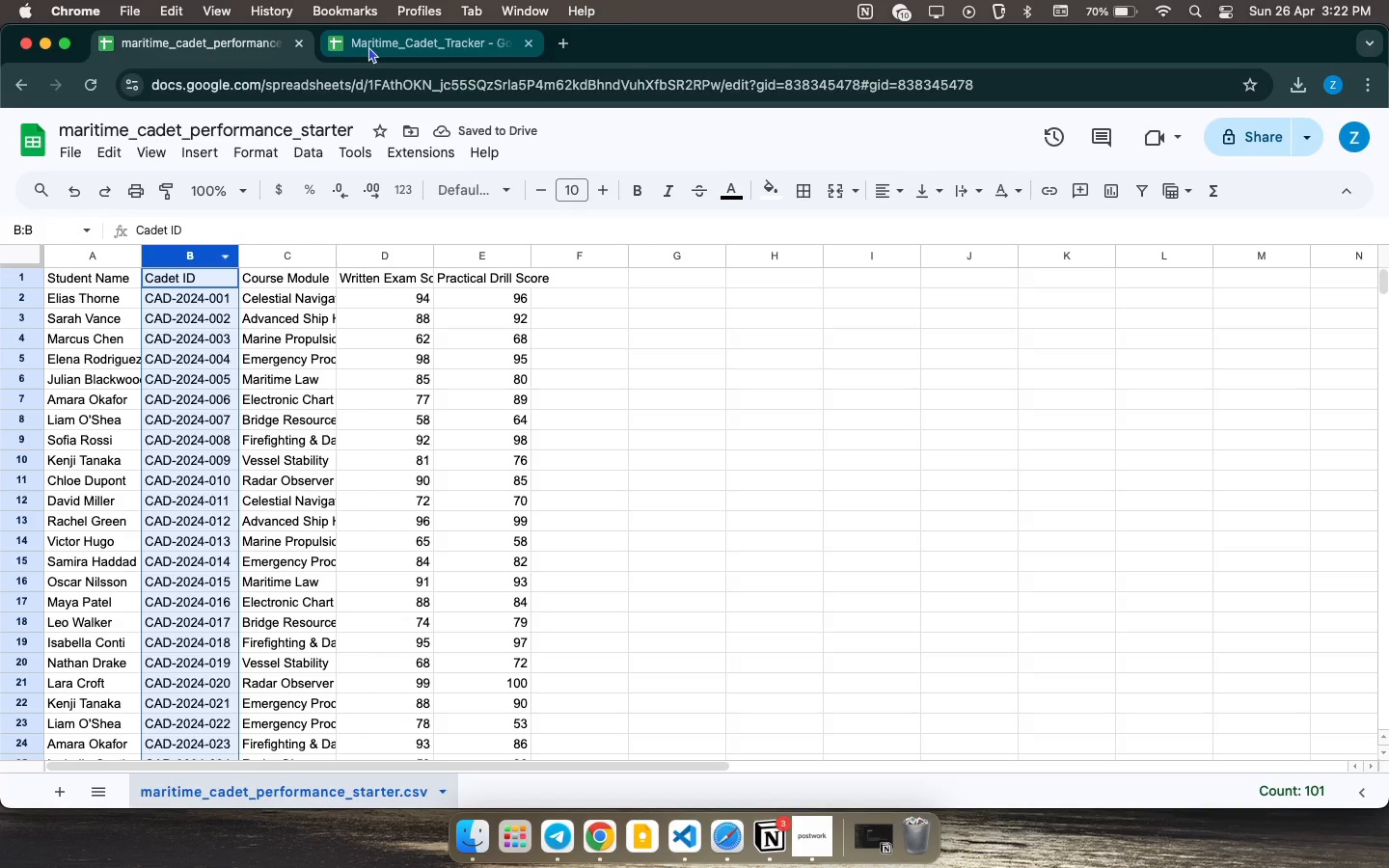 
left_click([368, 46])
 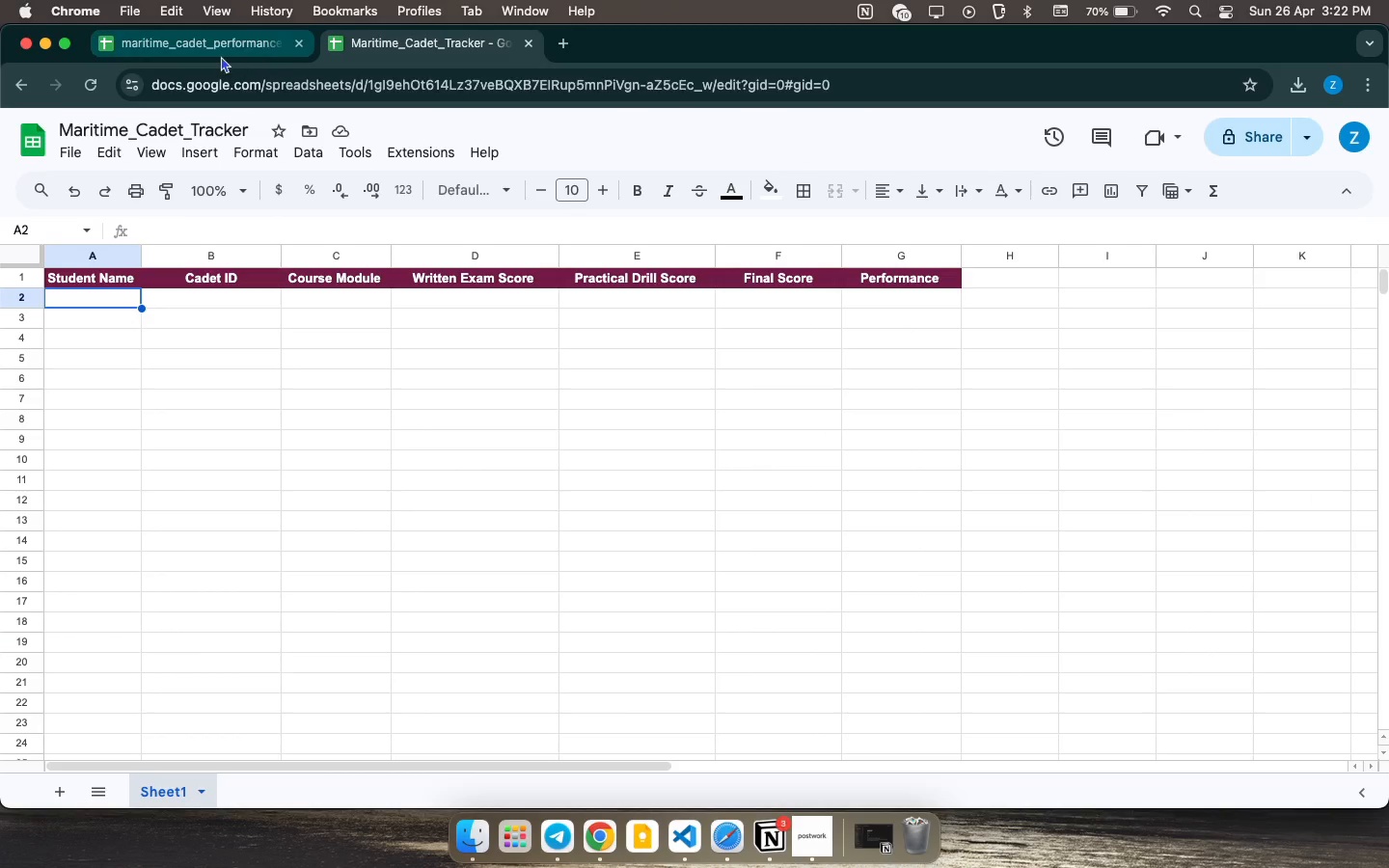 
left_click([220, 54])
 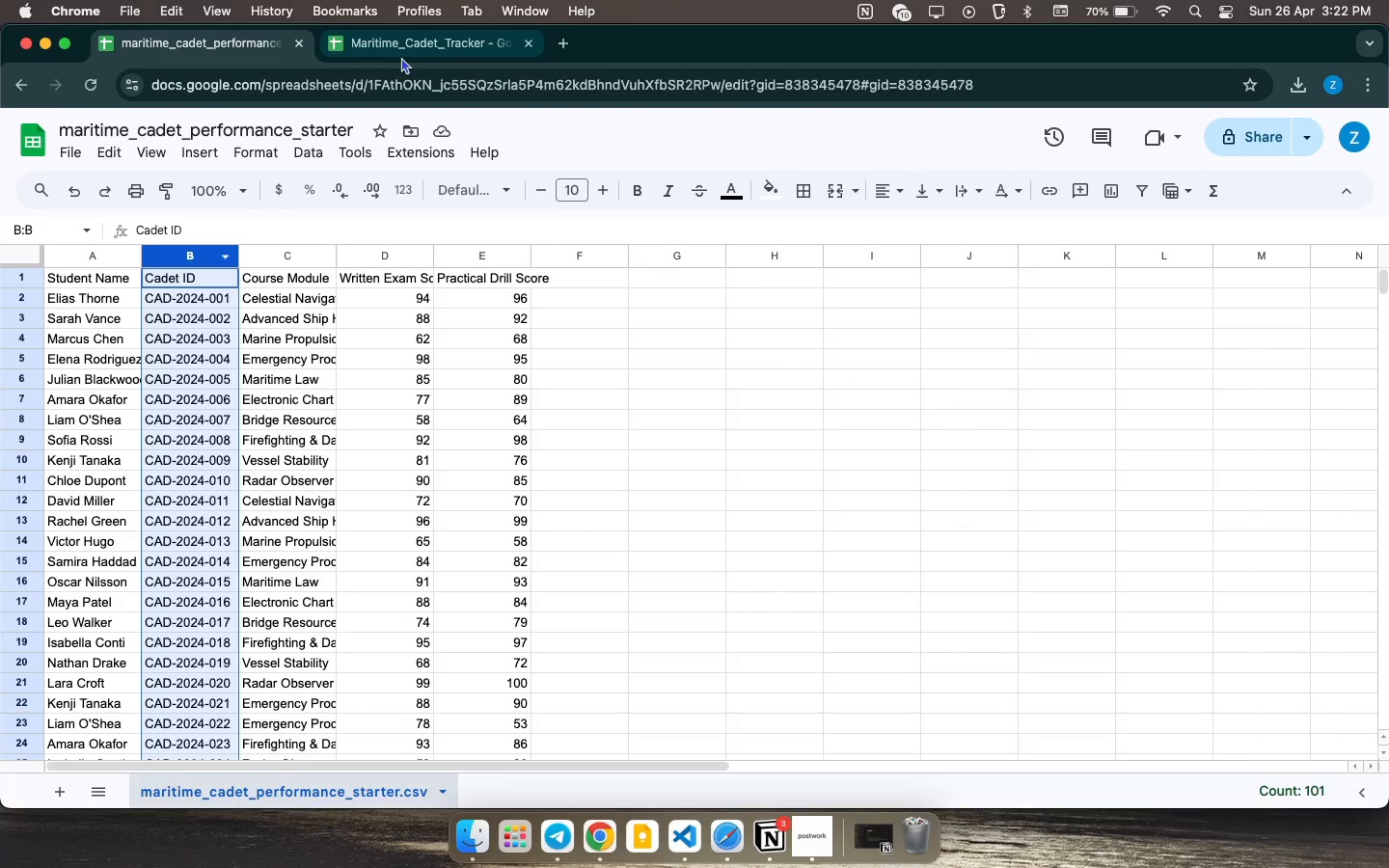 
left_click([398, 51])
 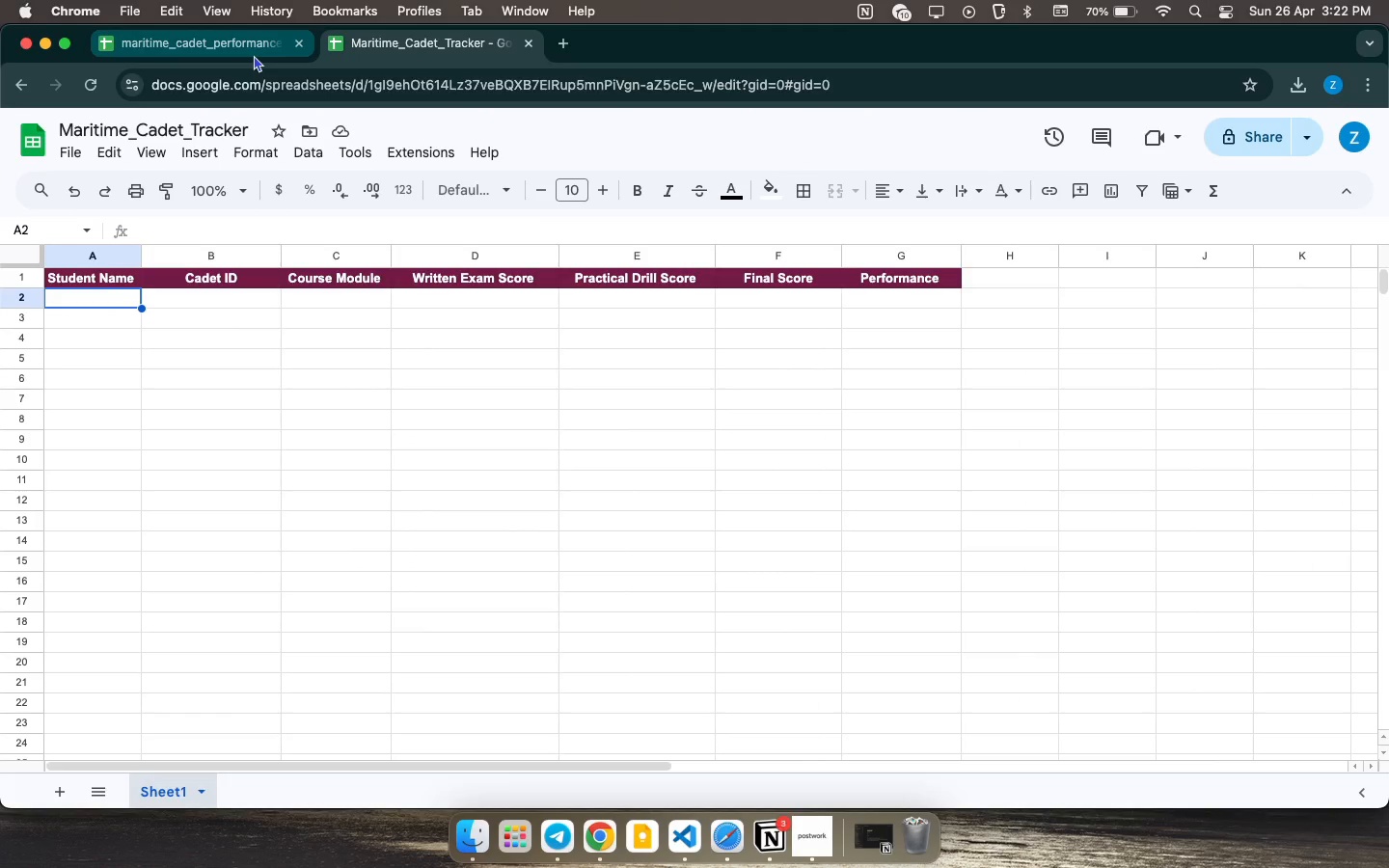 
double_click([254, 55])
 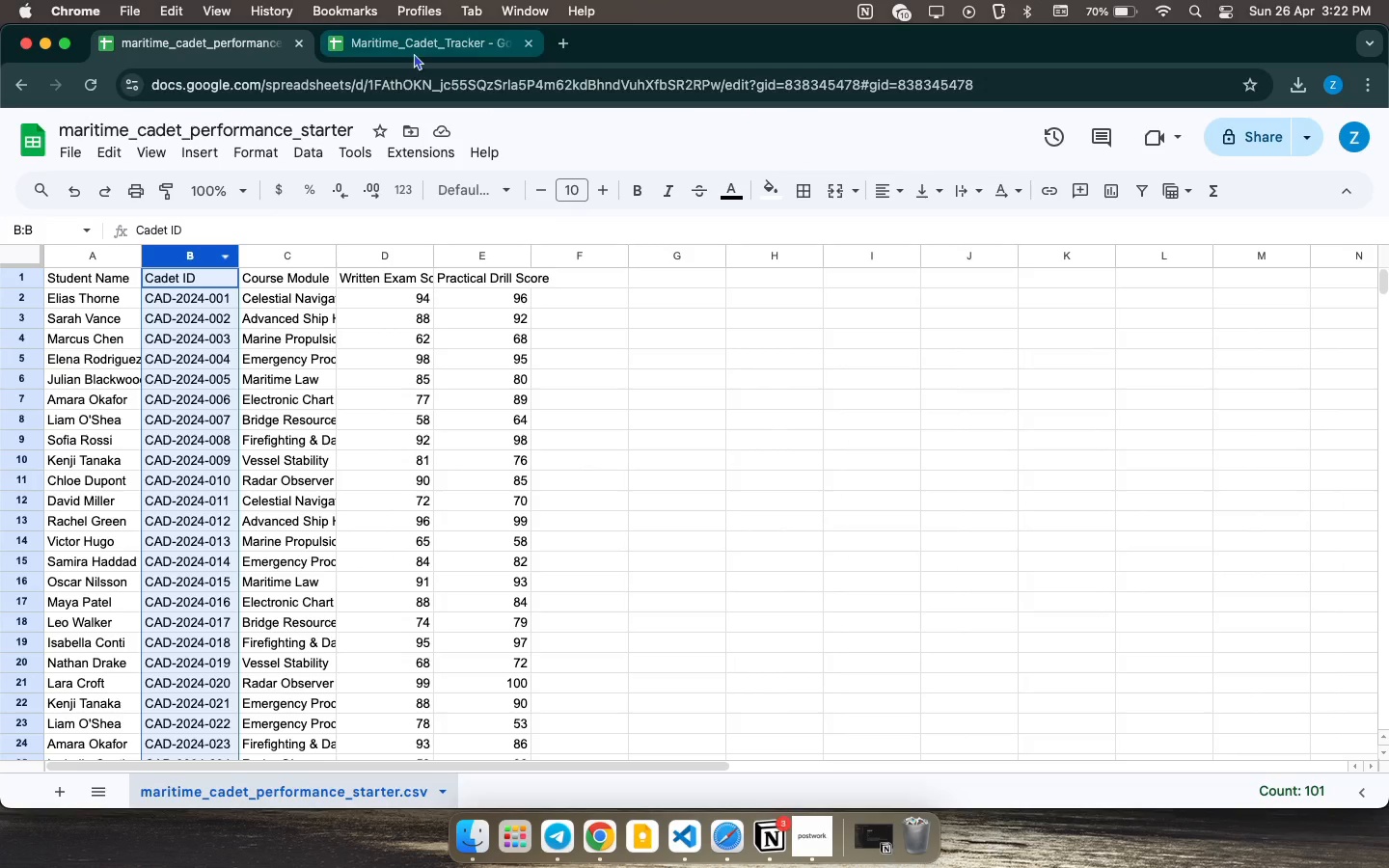 
left_click([414, 52])
 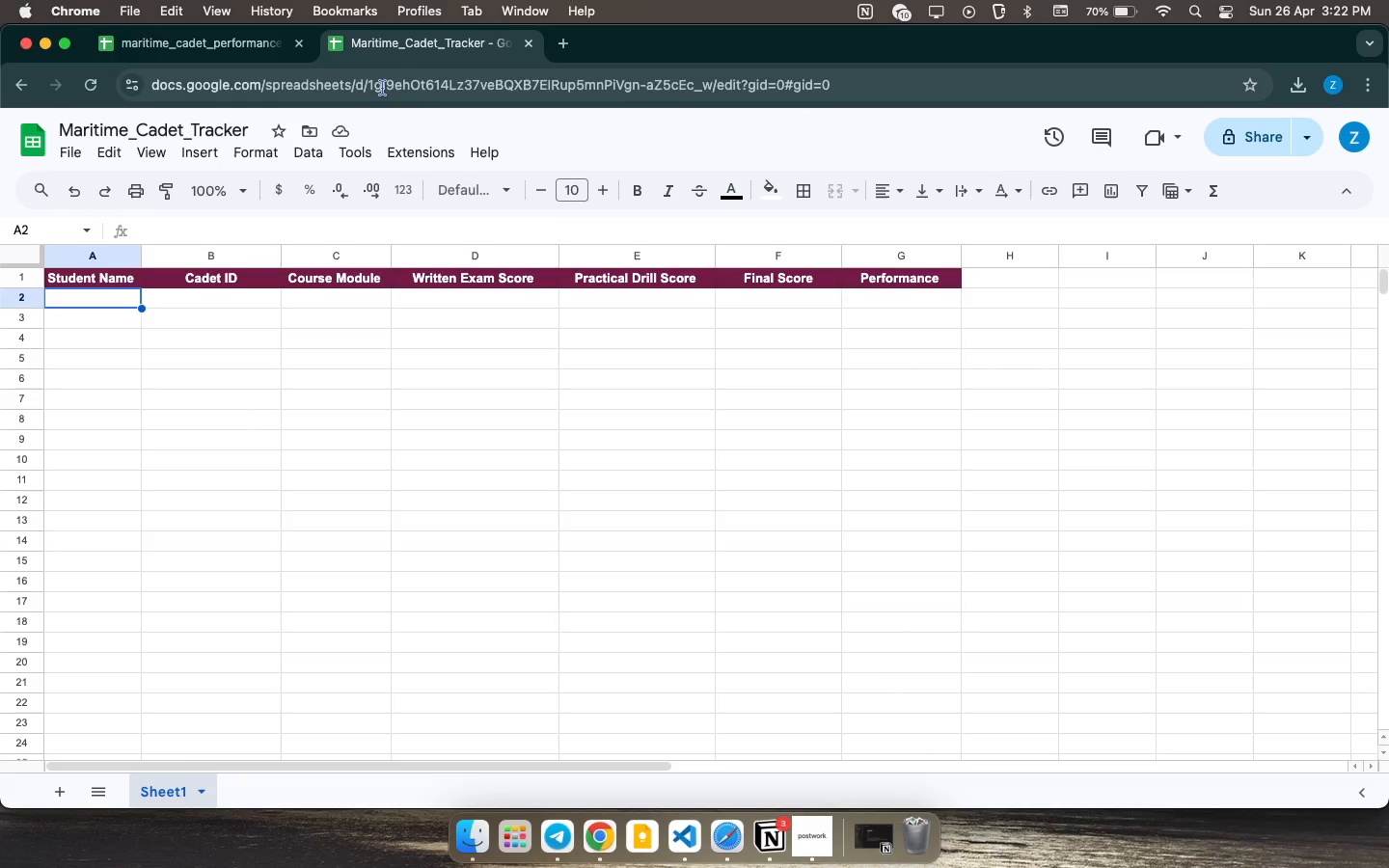 
wait(13.5)
 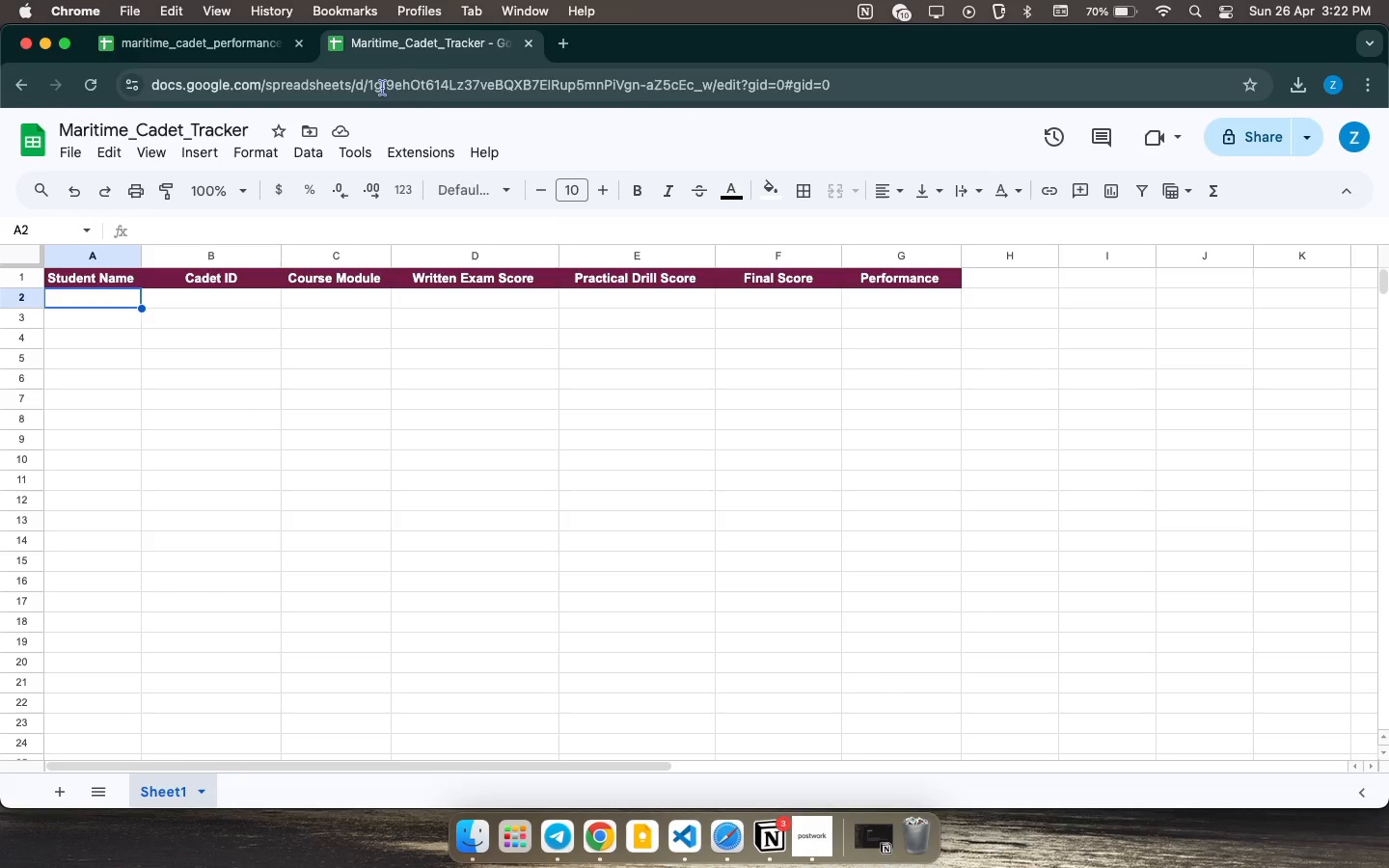 
left_click([159, 52])
 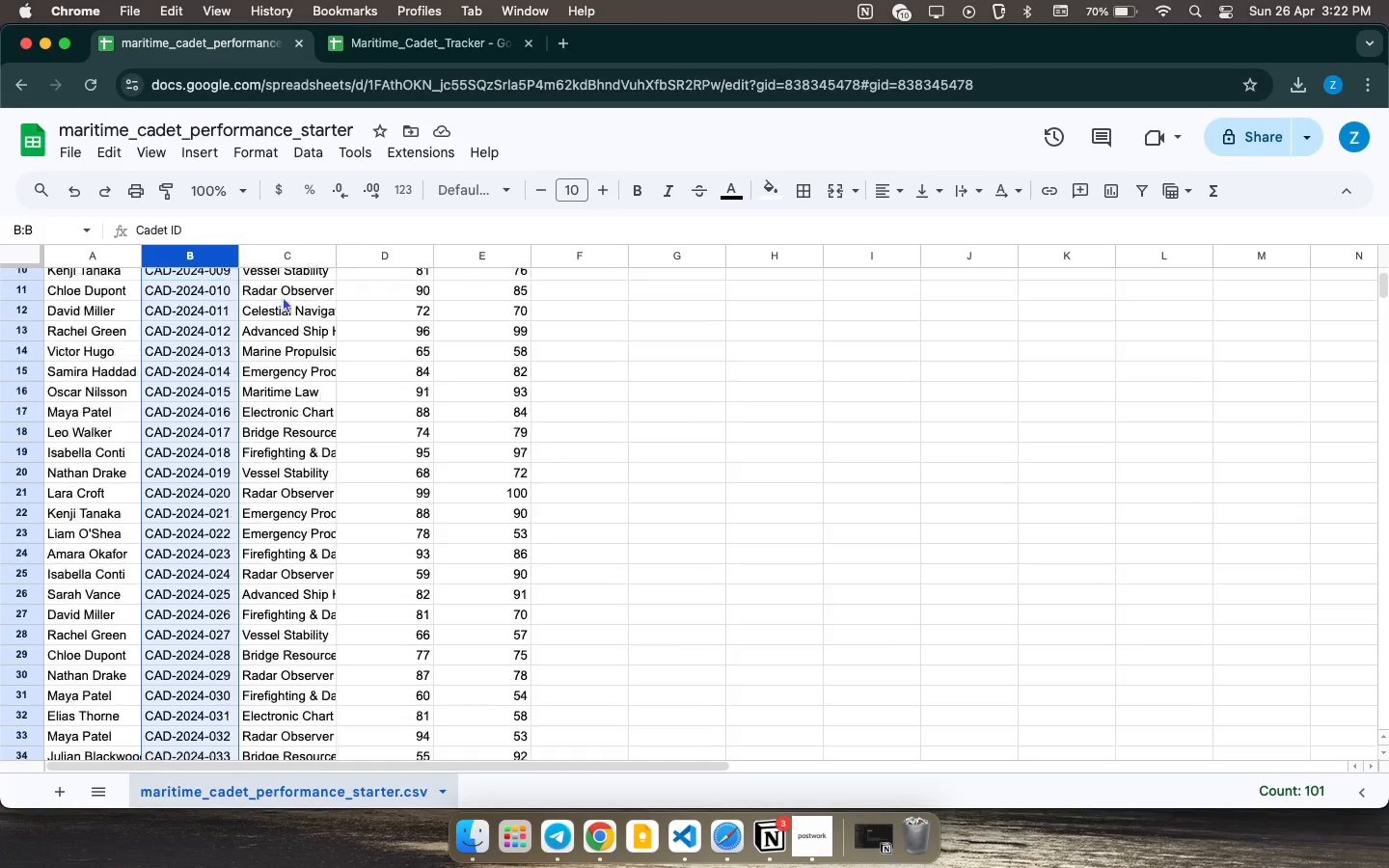 
scroll: coordinate [280, 294], scroll_direction: down, amount: 50.0
 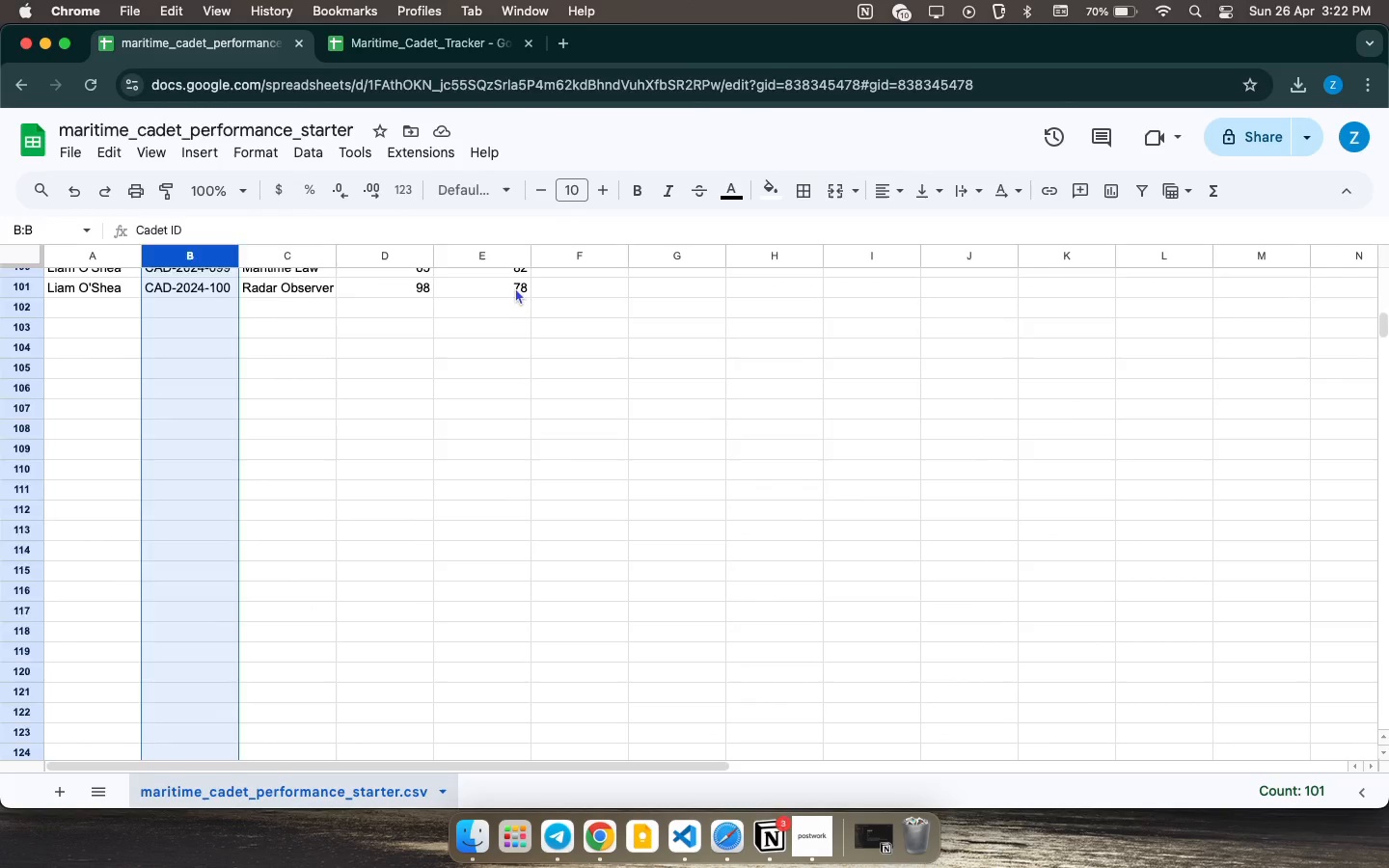 
left_click_drag(start_coordinate=[515, 286], to_coordinate=[46, 303])
 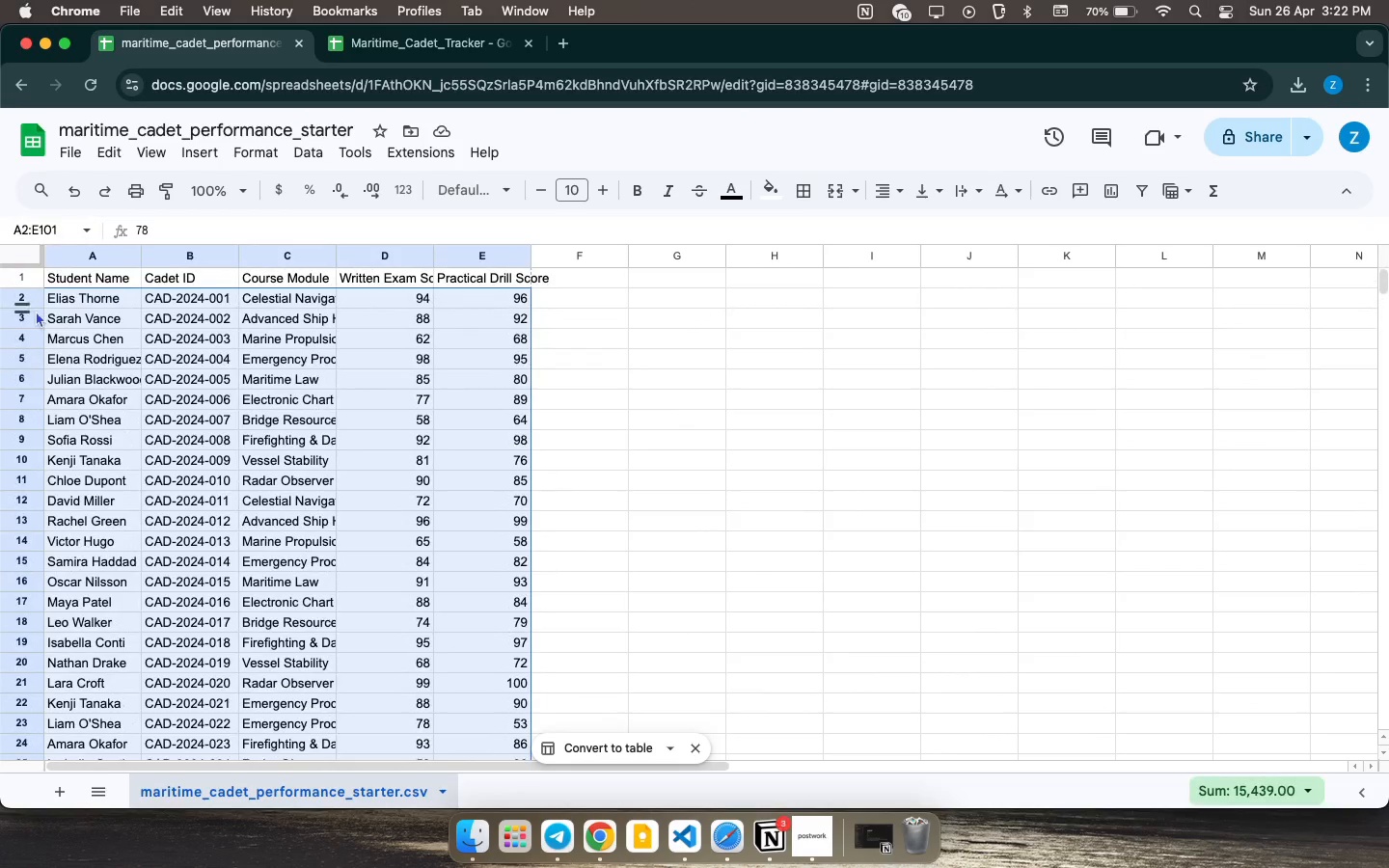 
key(Meta+CommandLeft)
 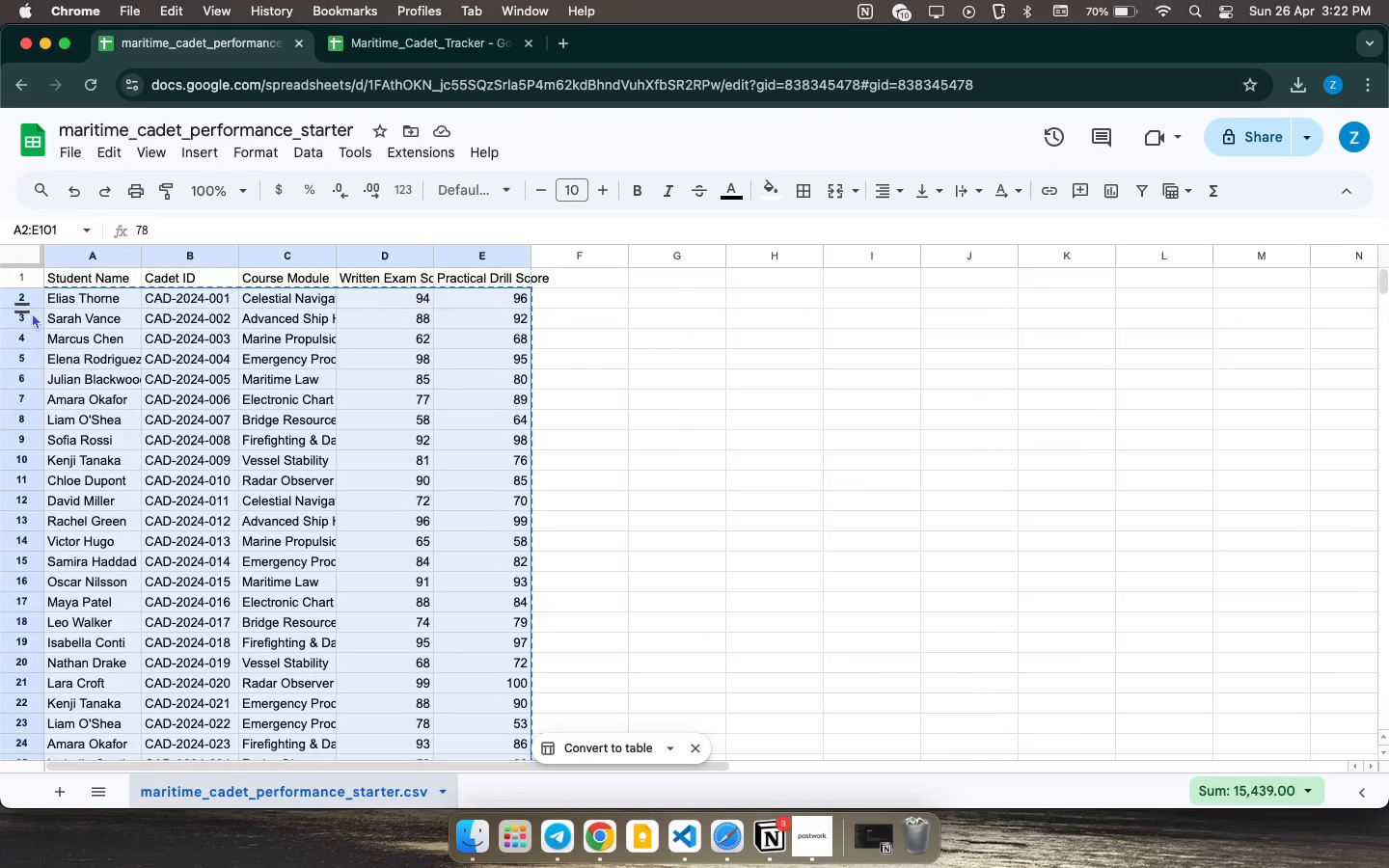 
key(Meta+C)
 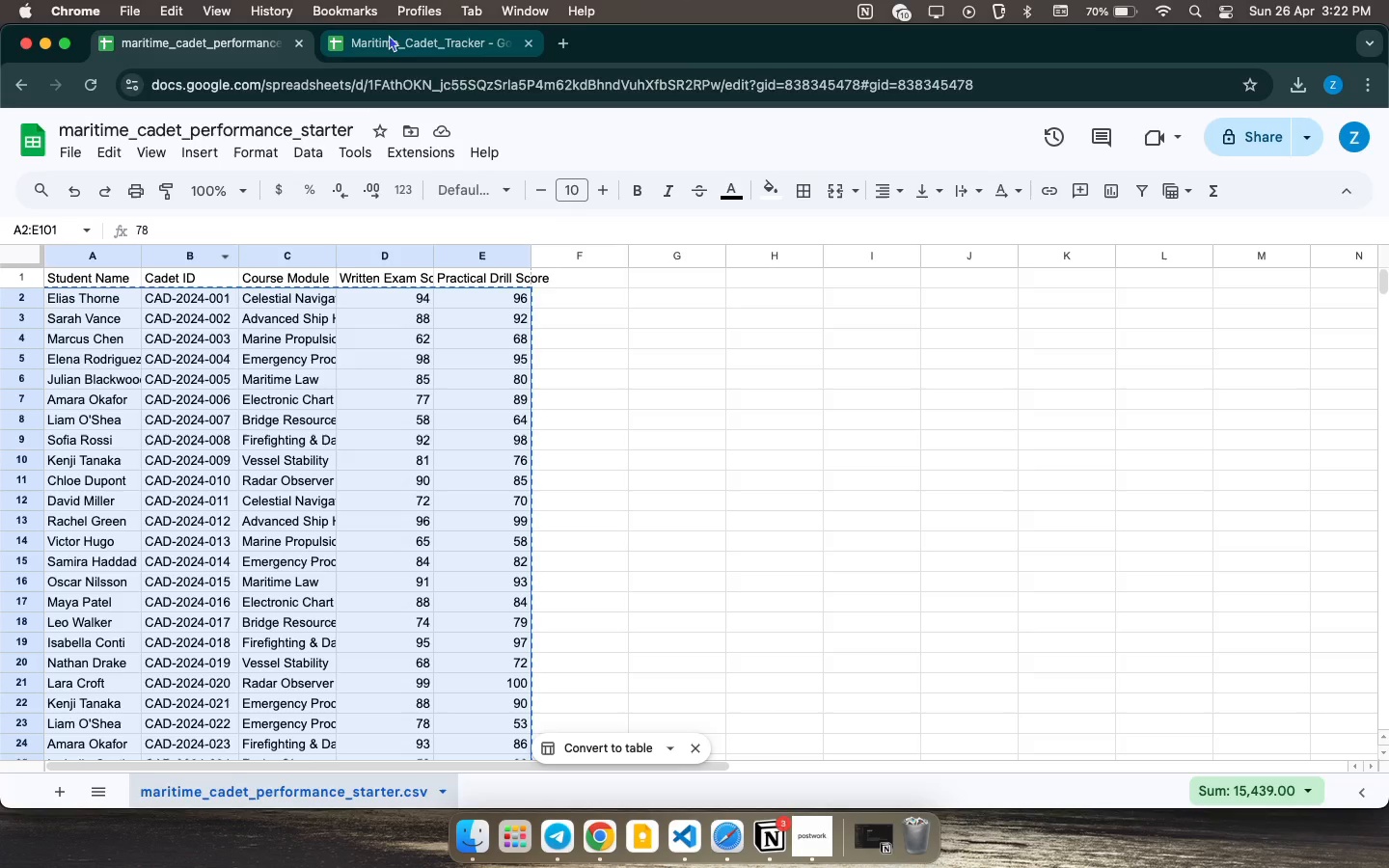 
left_click([390, 35])
 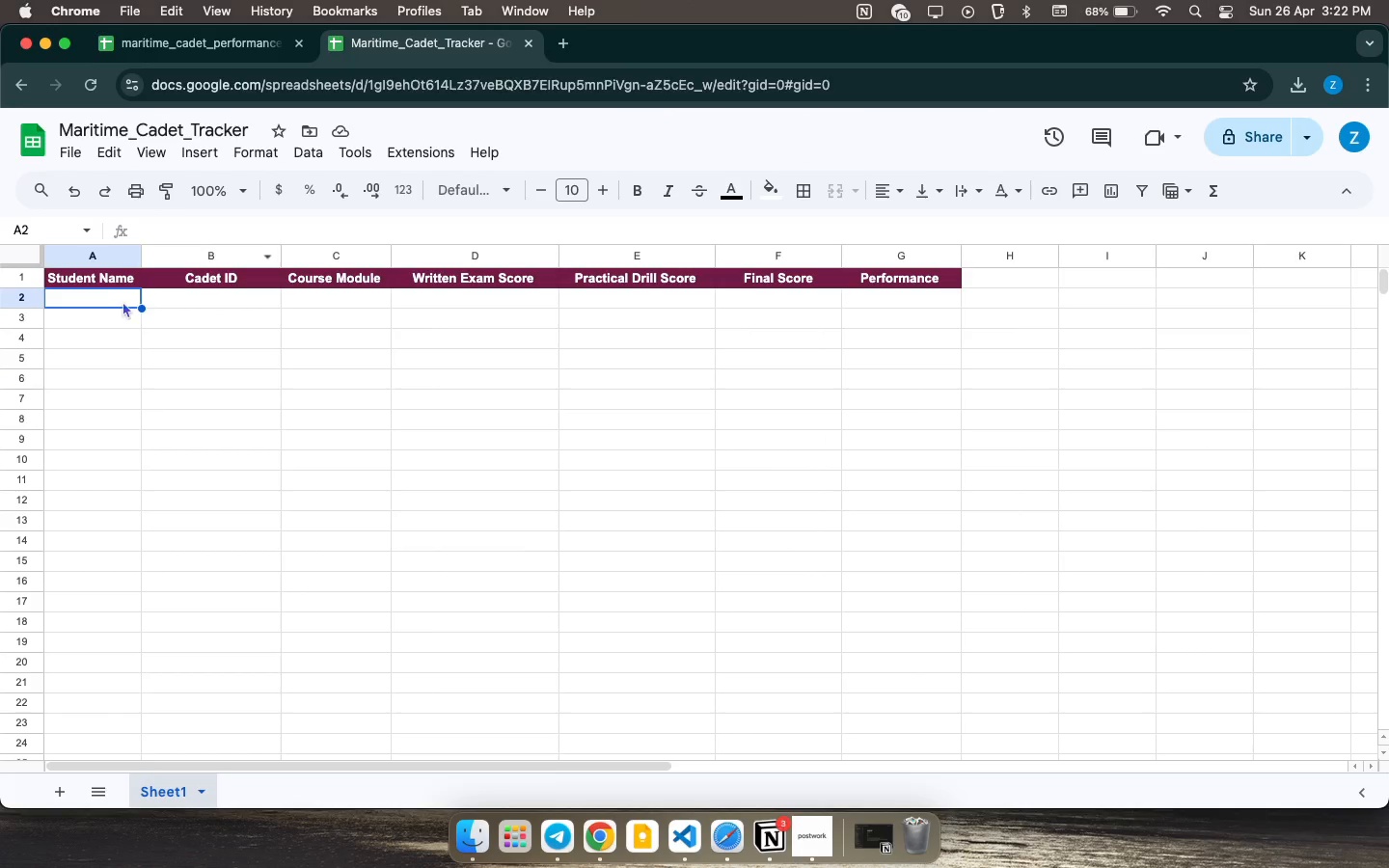 
left_click([122, 300])
 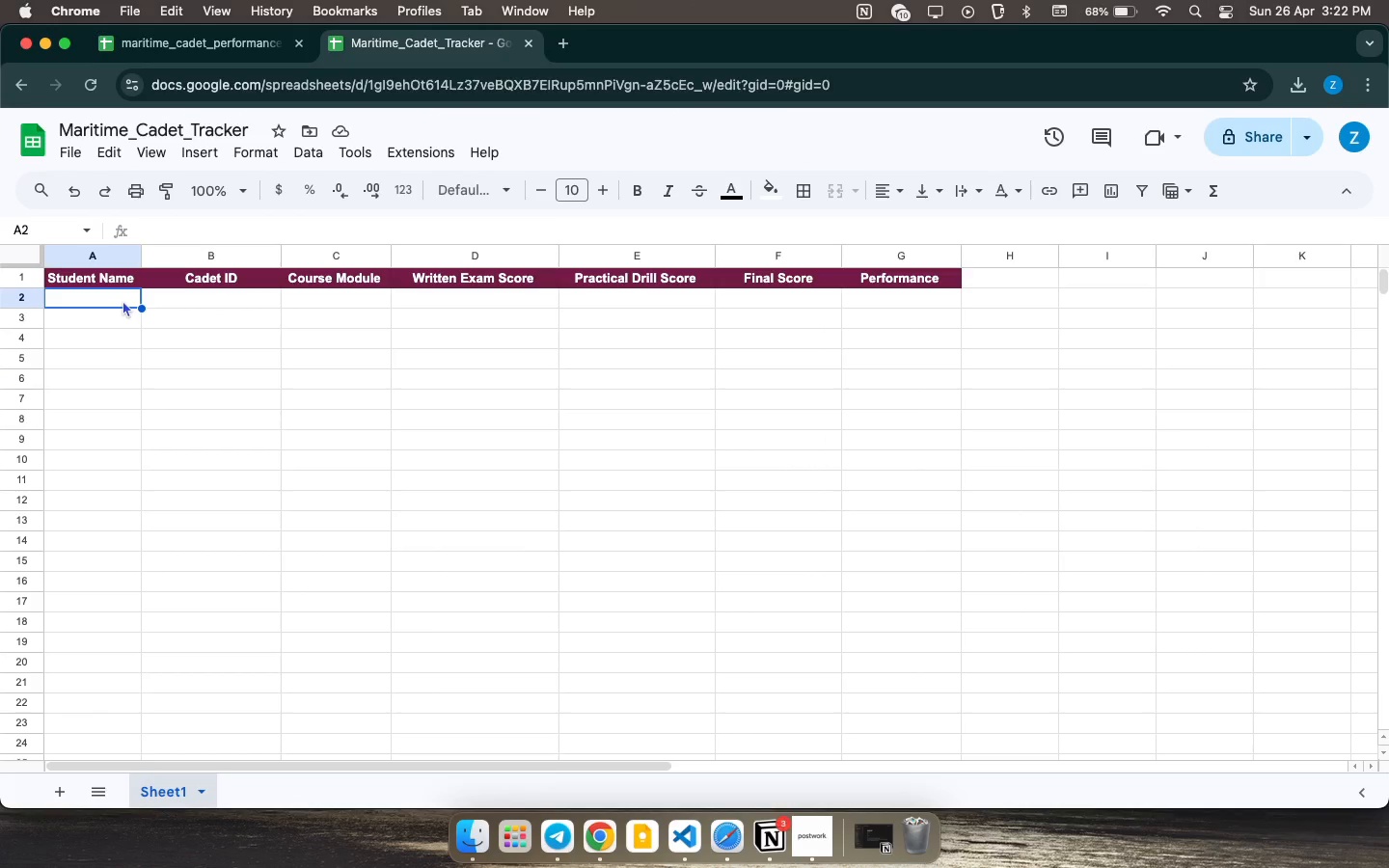 
key(Meta+V)
 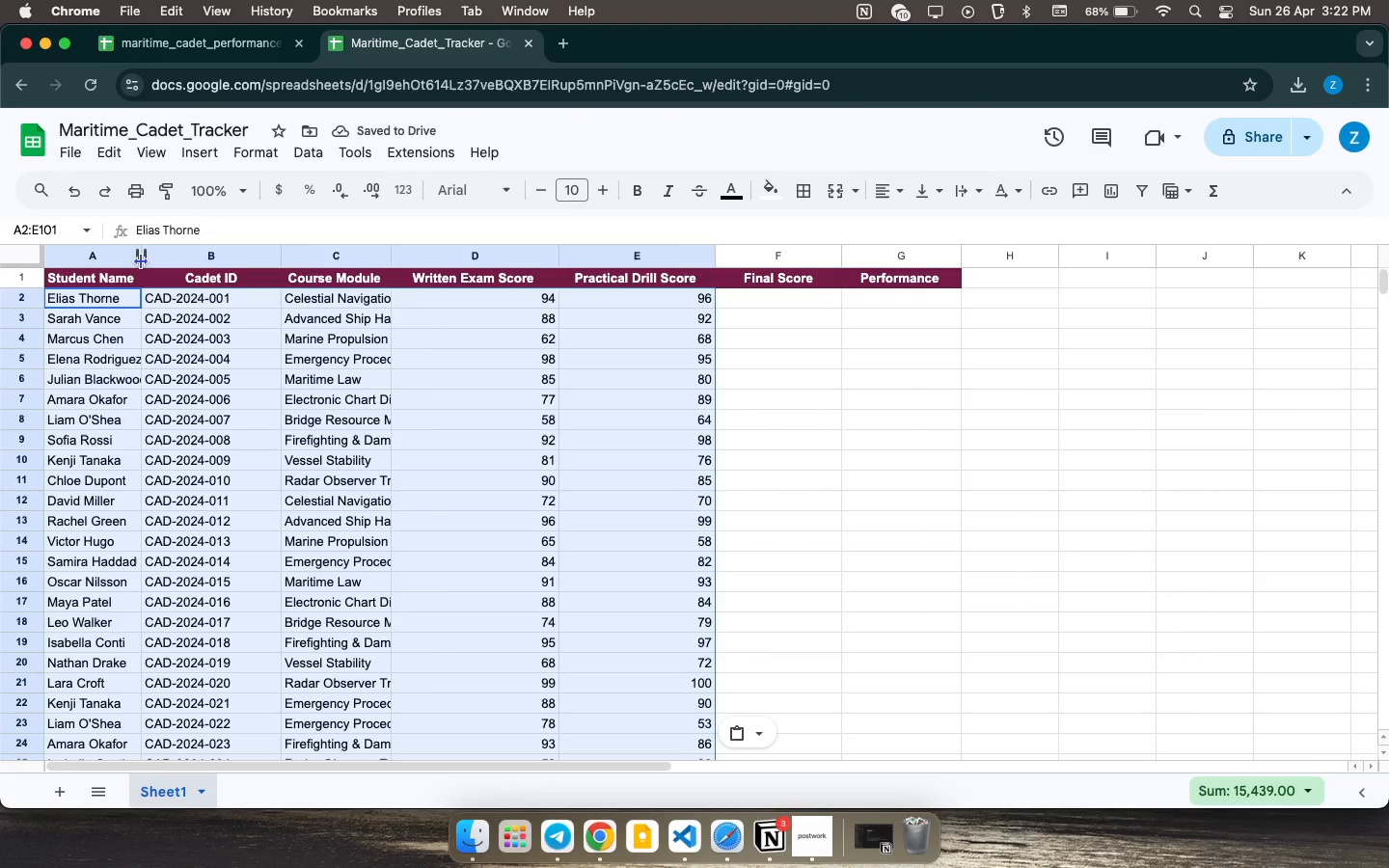 
left_click_drag(start_coordinate=[141, 261], to_coordinate=[164, 257])
 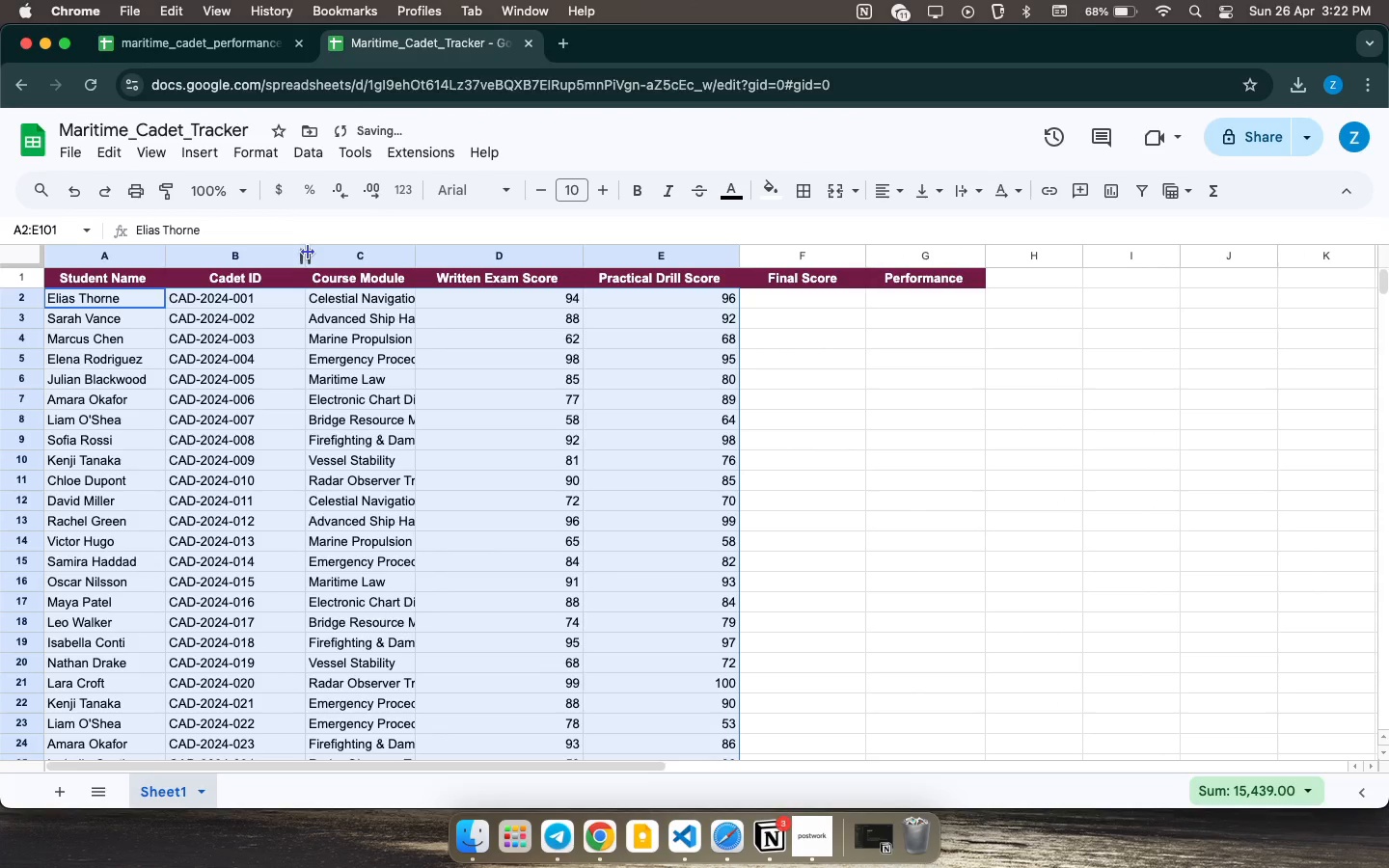 
left_click_drag(start_coordinate=[308, 252], to_coordinate=[297, 252])
 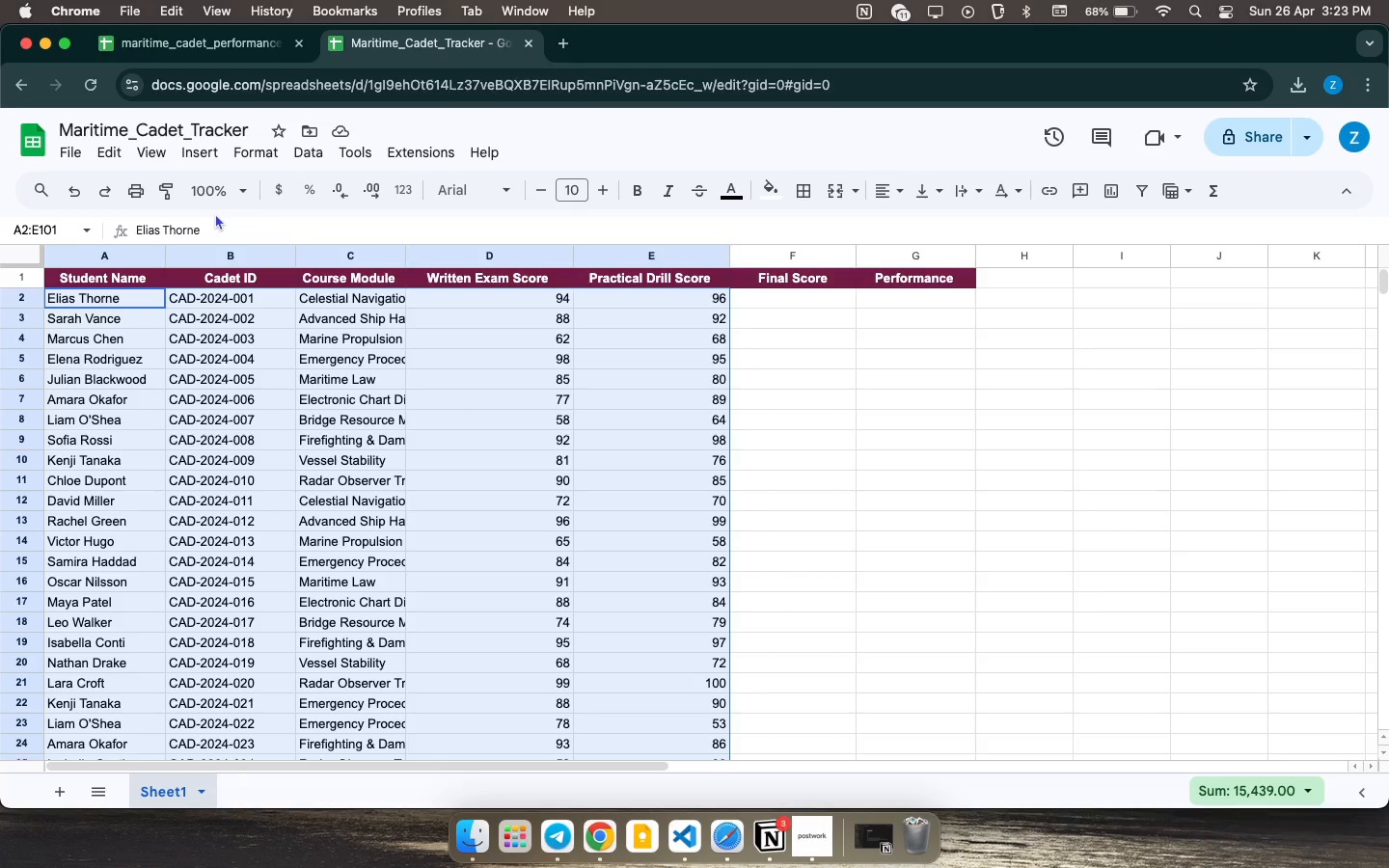 
wait(14.93)
 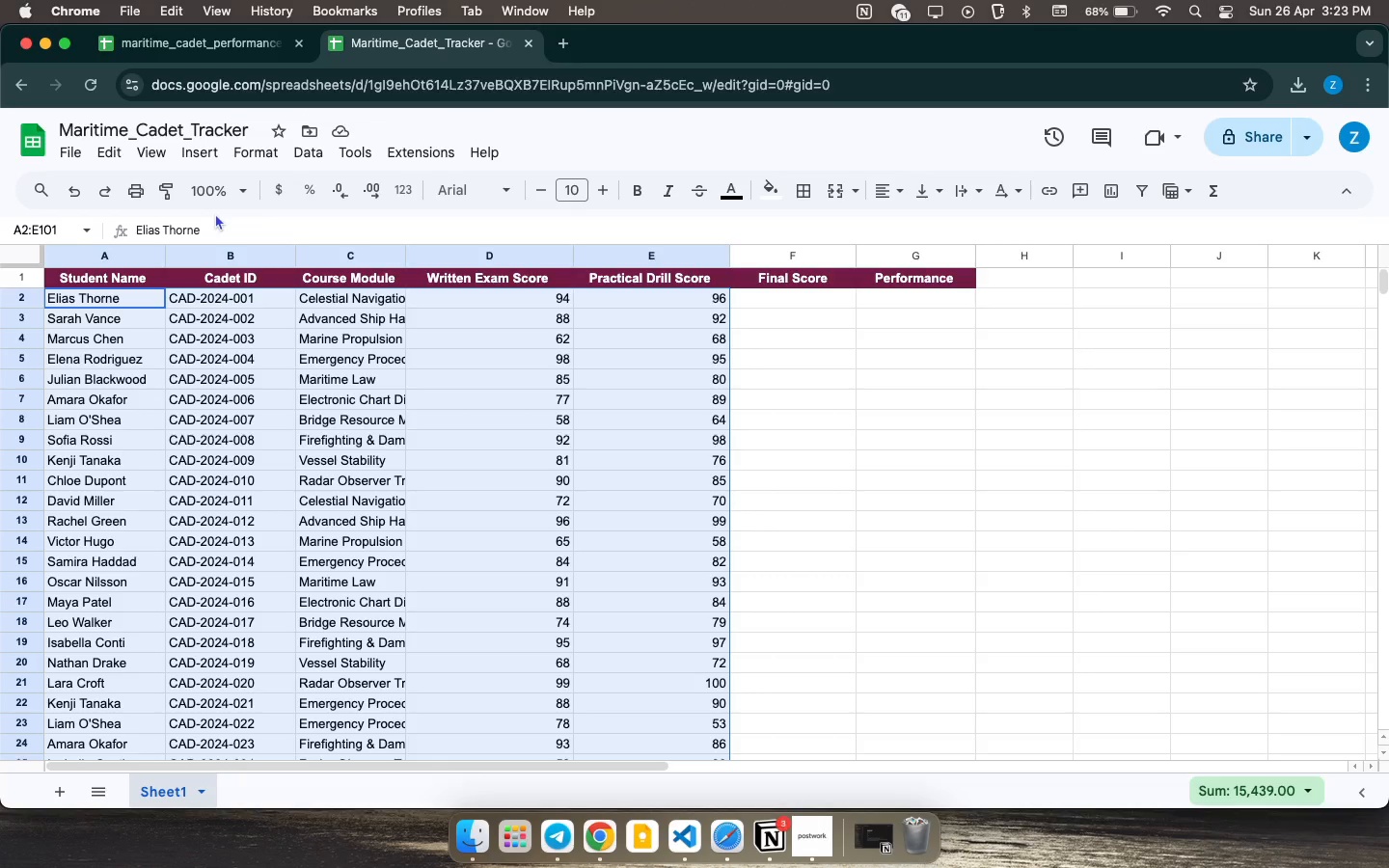 
left_click([599, 307])
 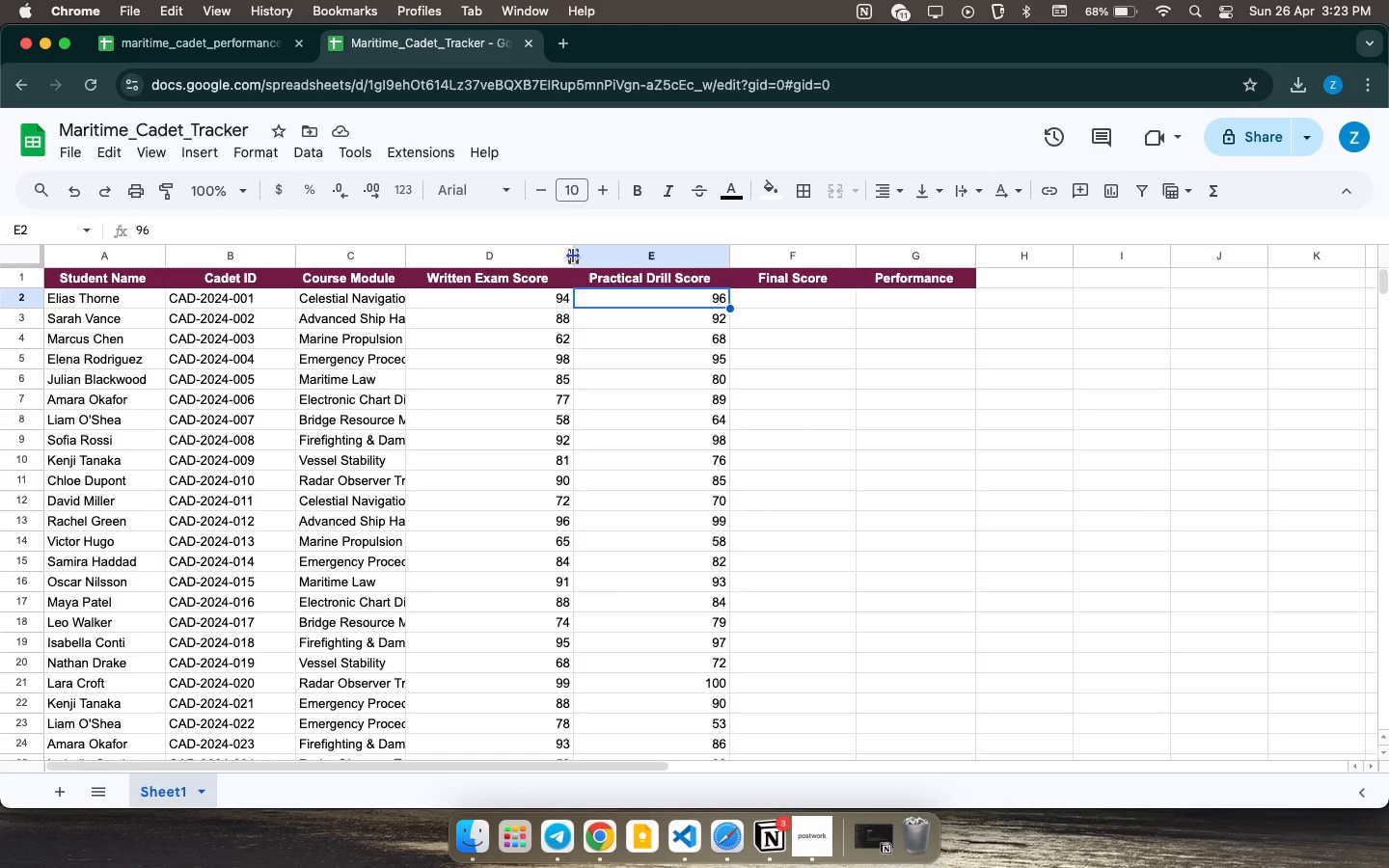 
left_click_drag(start_coordinate=[573, 255], to_coordinate=[562, 258])
 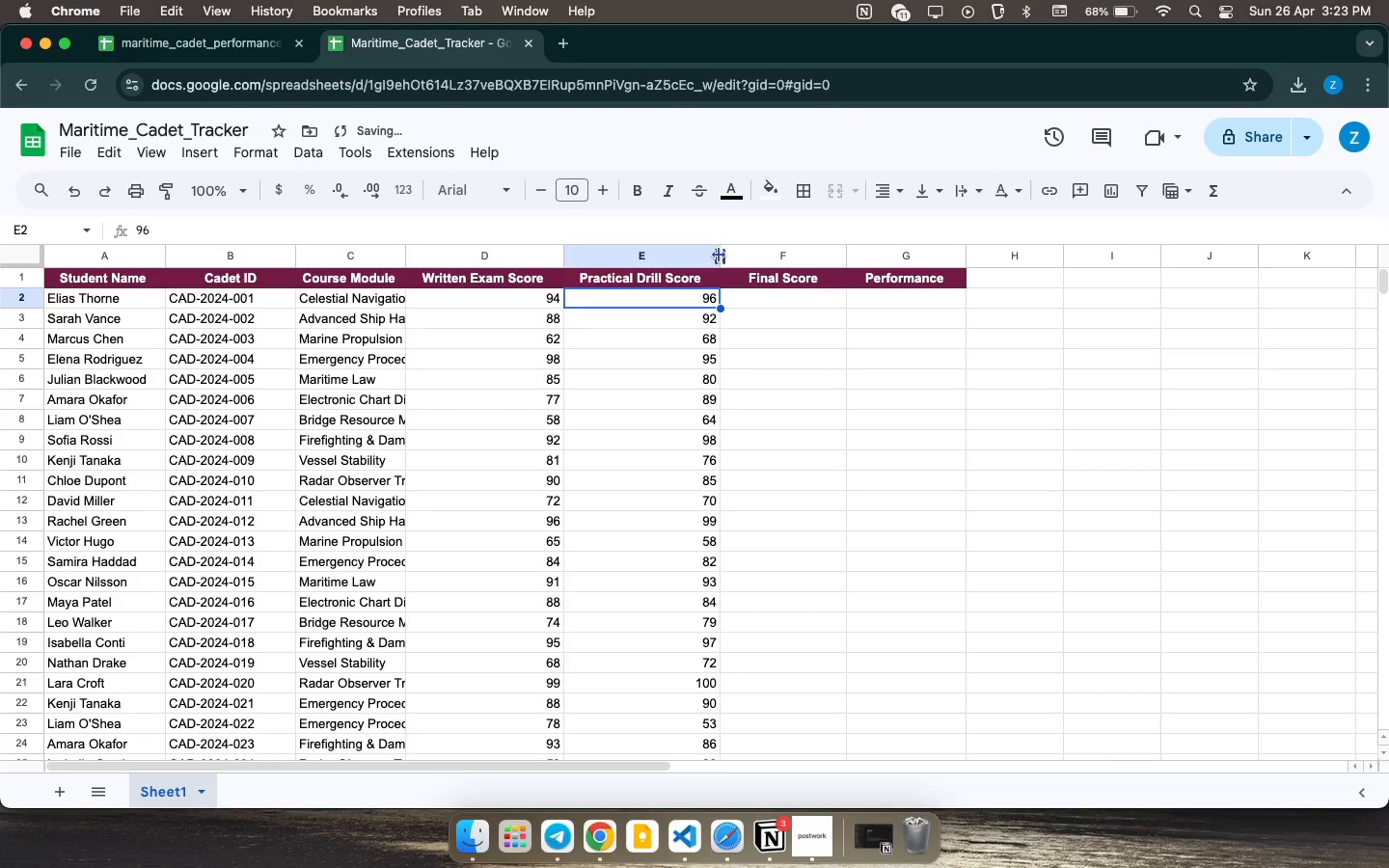 
left_click_drag(start_coordinate=[720, 255], to_coordinate=[707, 254])
 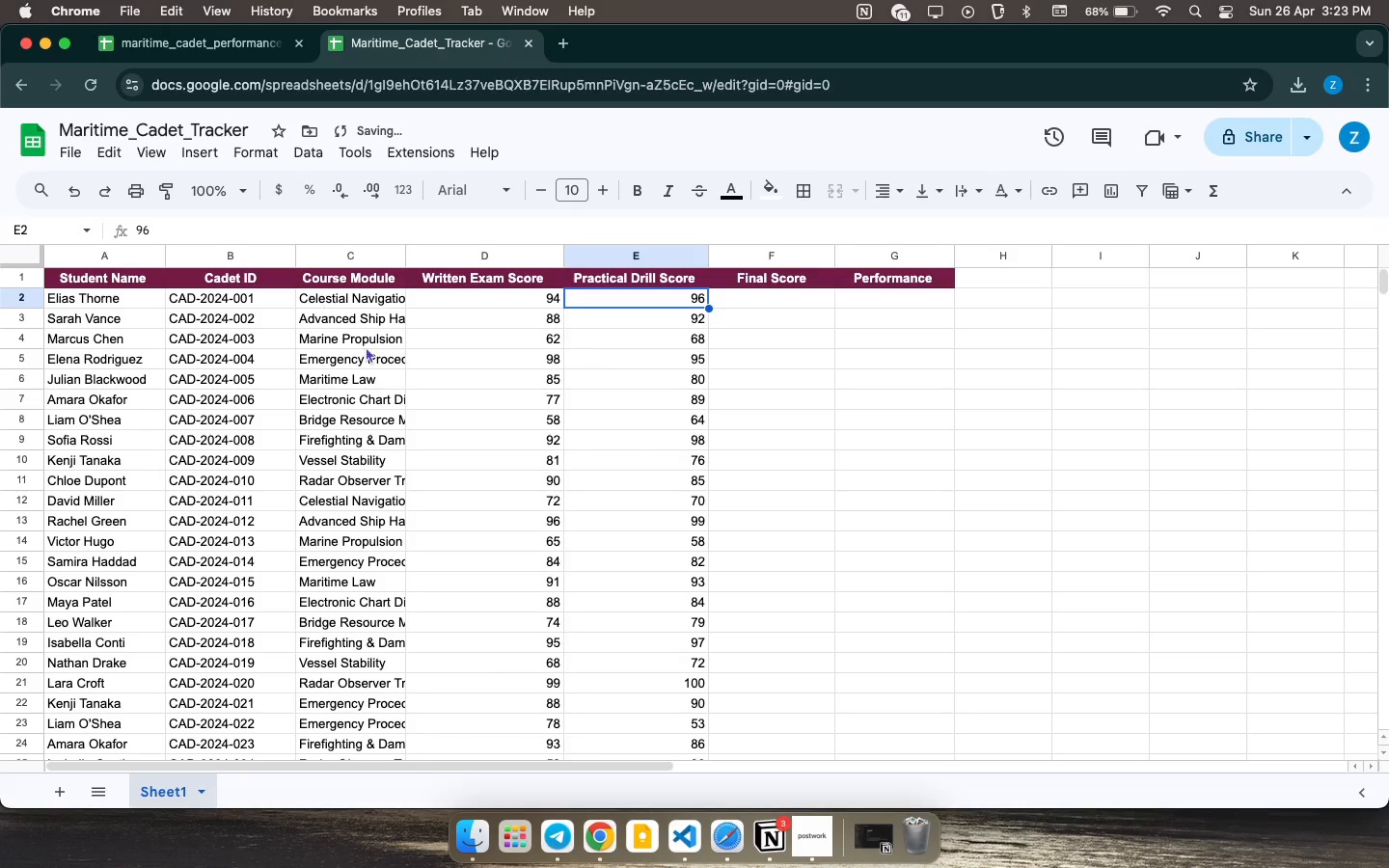 
left_click([410, 384])
 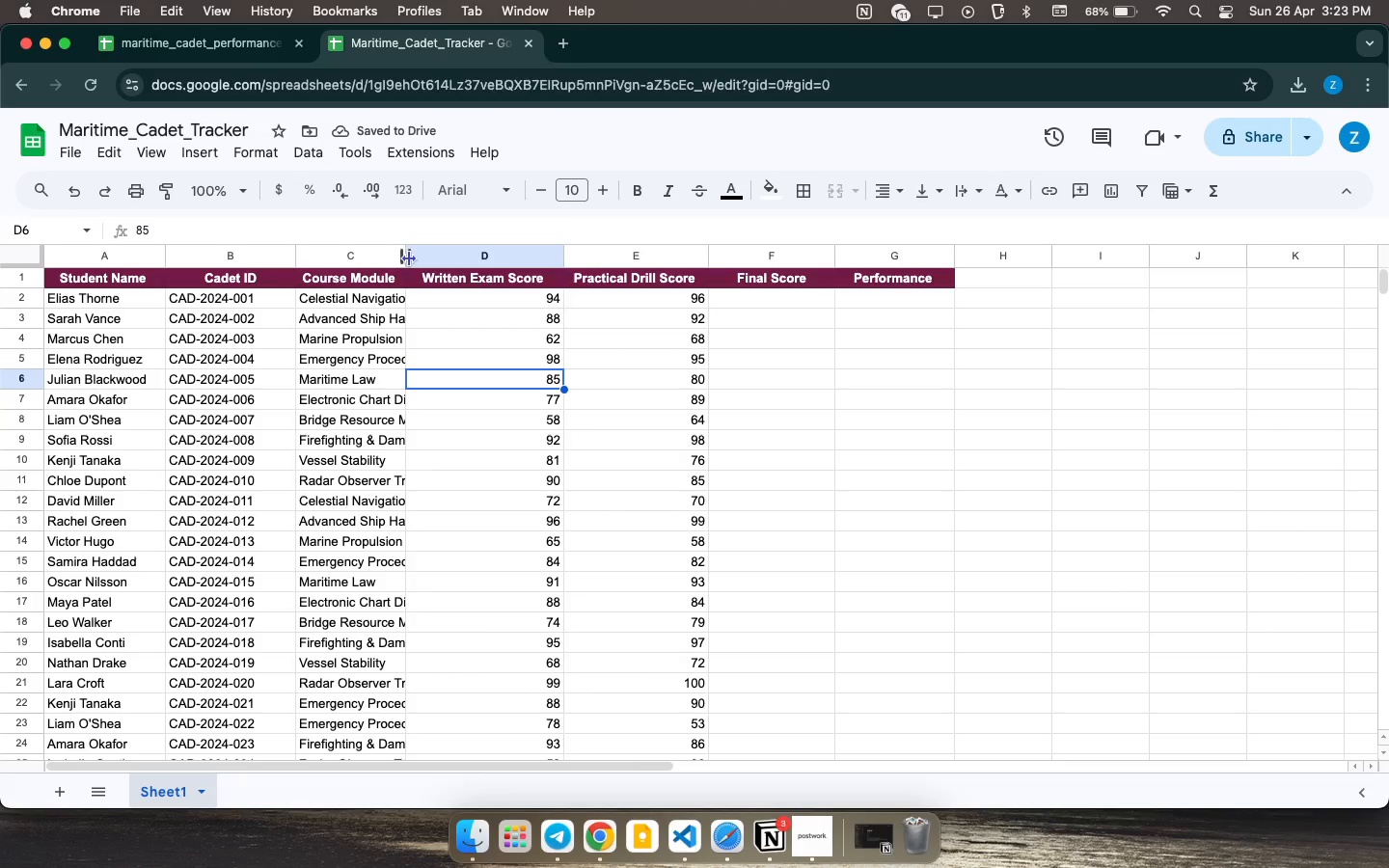 
left_click_drag(start_coordinate=[409, 259], to_coordinate=[435, 258])
 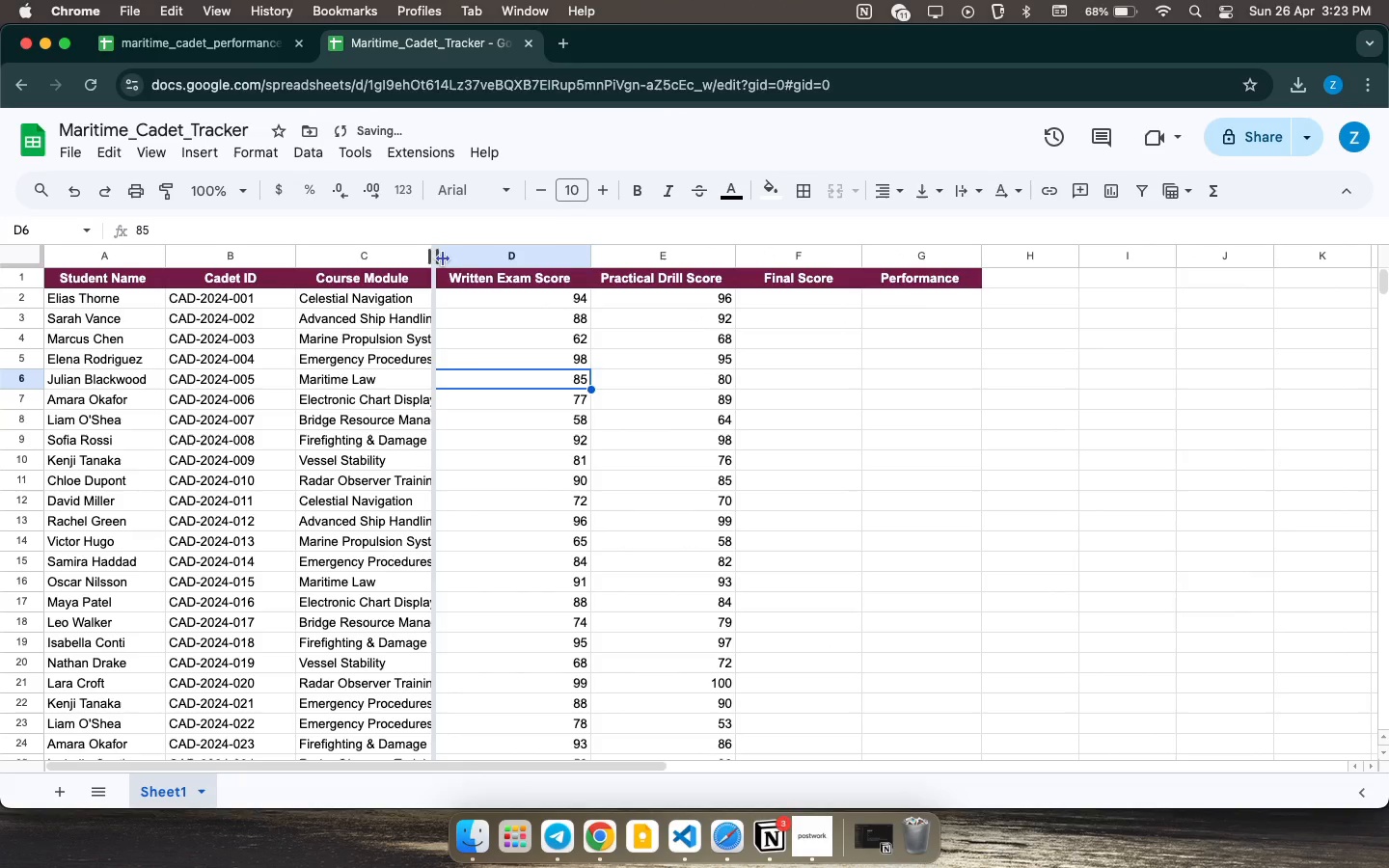 
left_click_drag(start_coordinate=[436, 258], to_coordinate=[481, 259])
 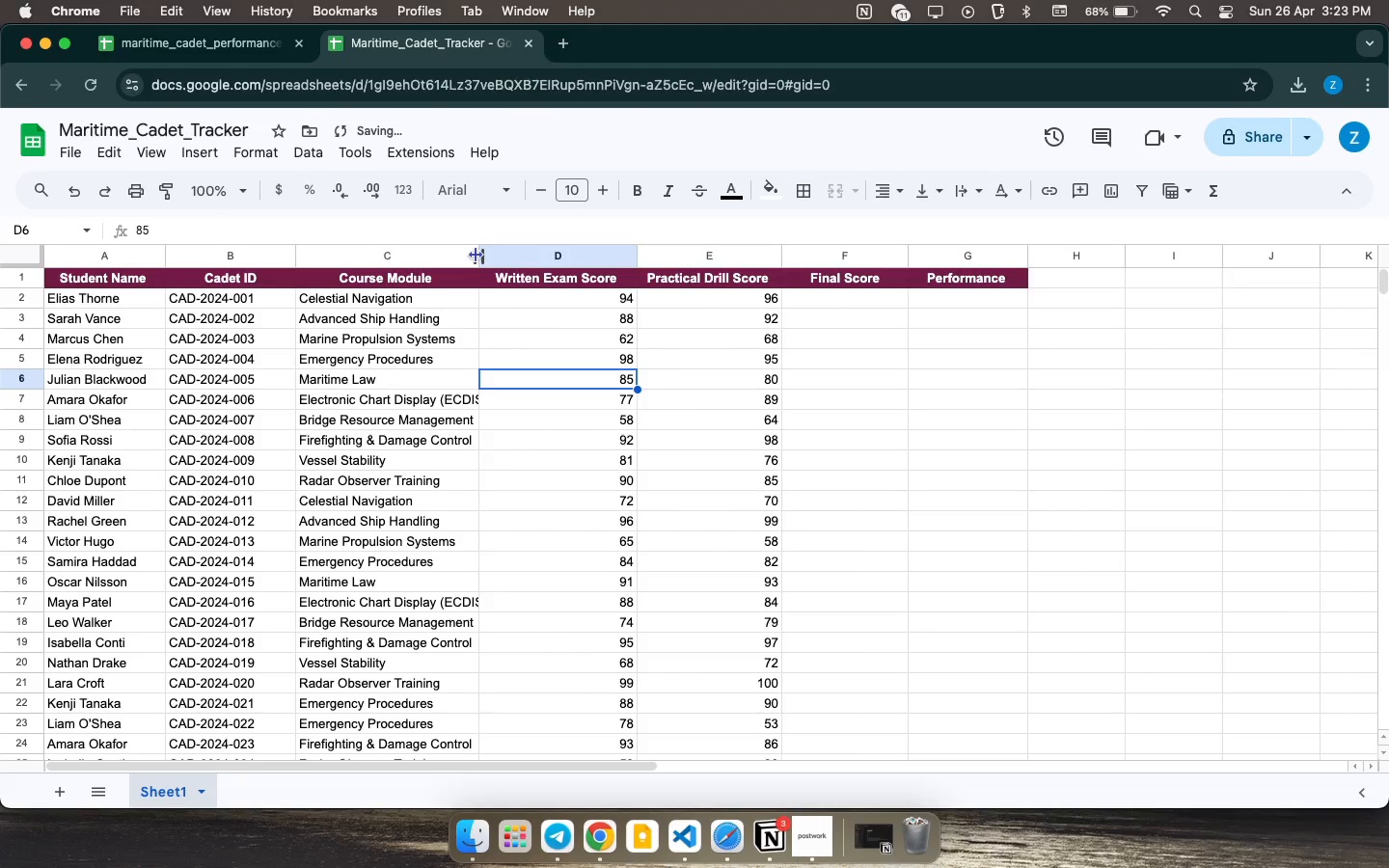 
left_click_drag(start_coordinate=[476, 255], to_coordinate=[490, 256])
 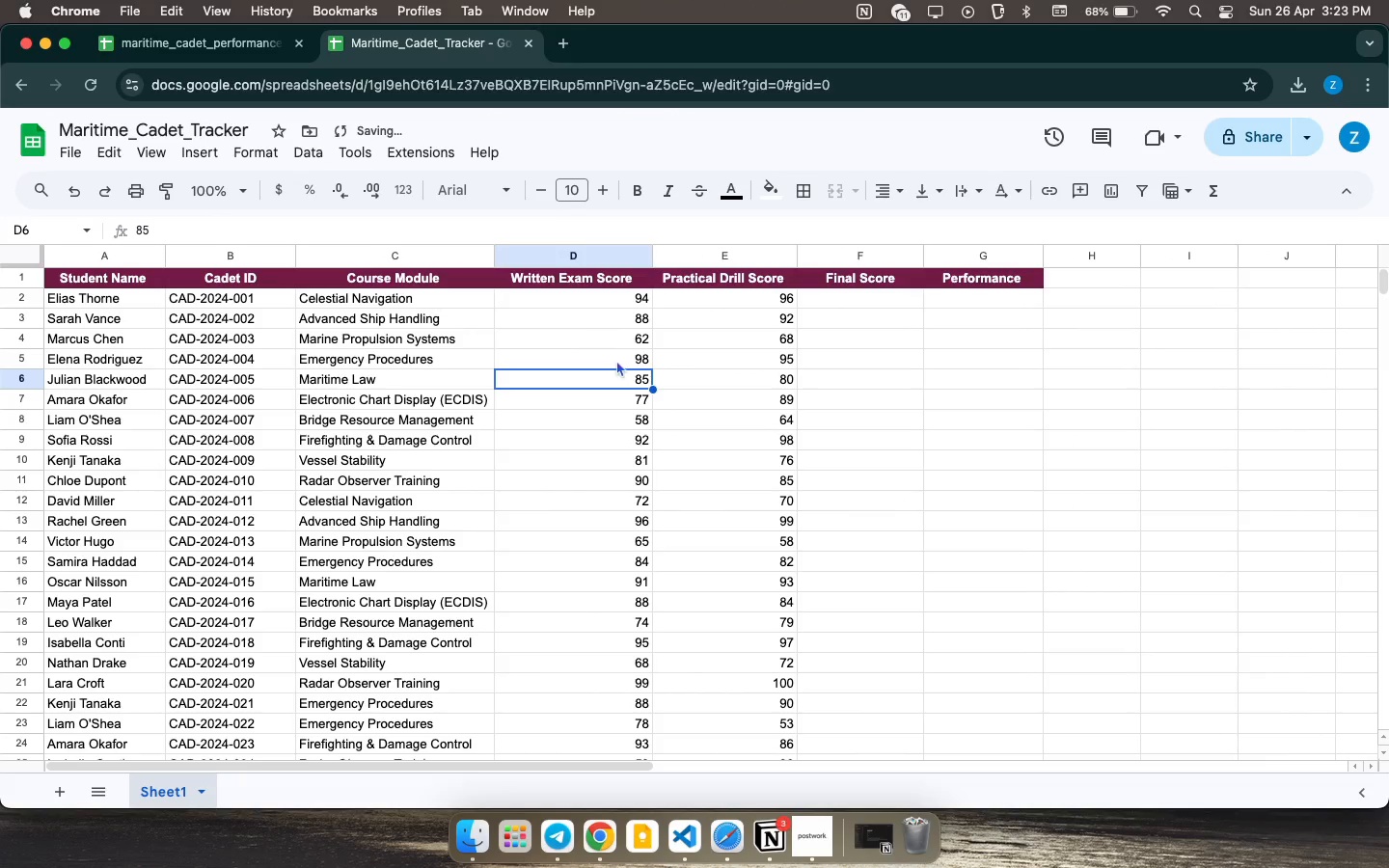 
scroll: coordinate [613, 396], scroll_direction: down, amount: 43.0
 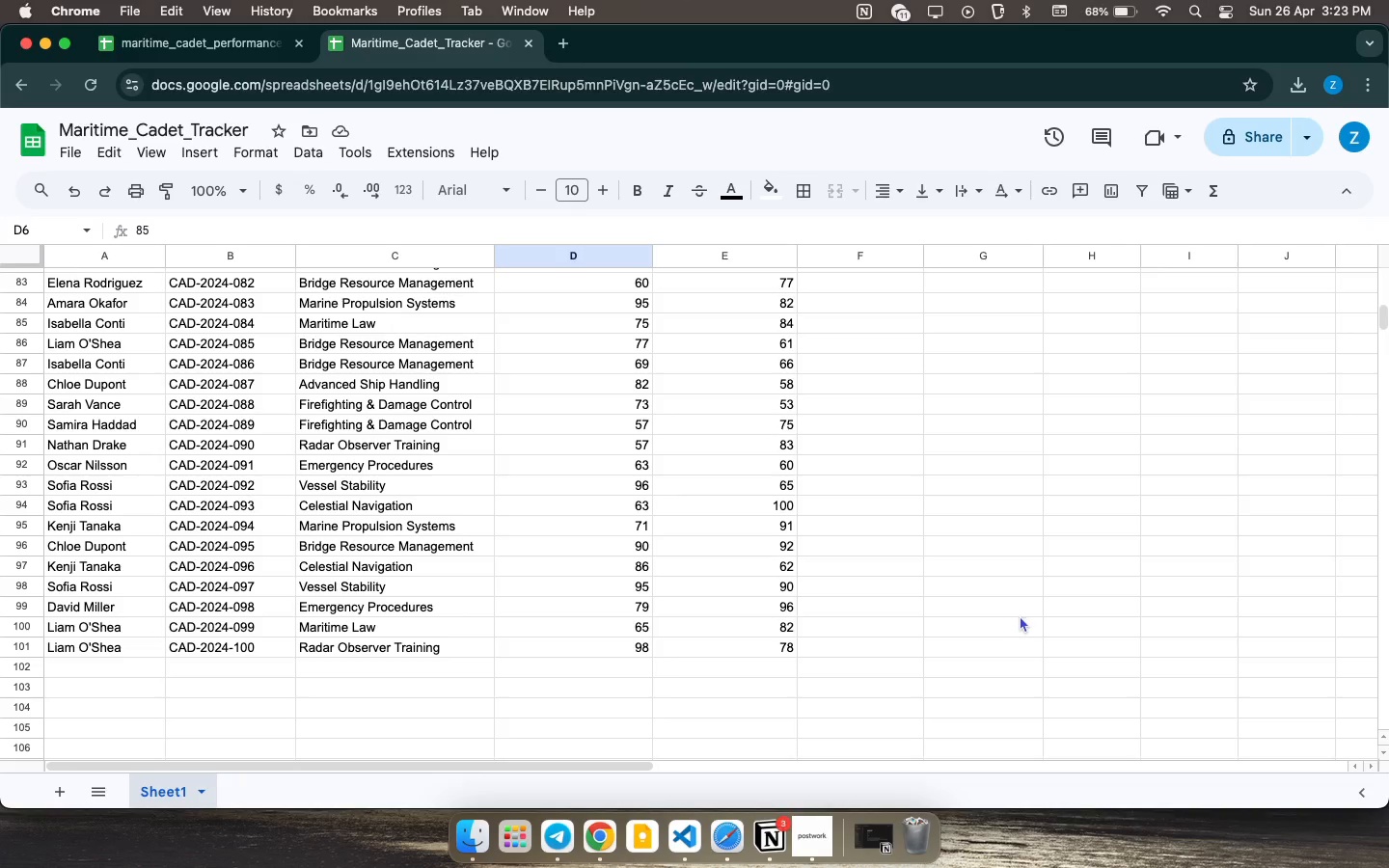 
scroll: coordinate [1016, 613], scroll_direction: up, amount: 24.0
 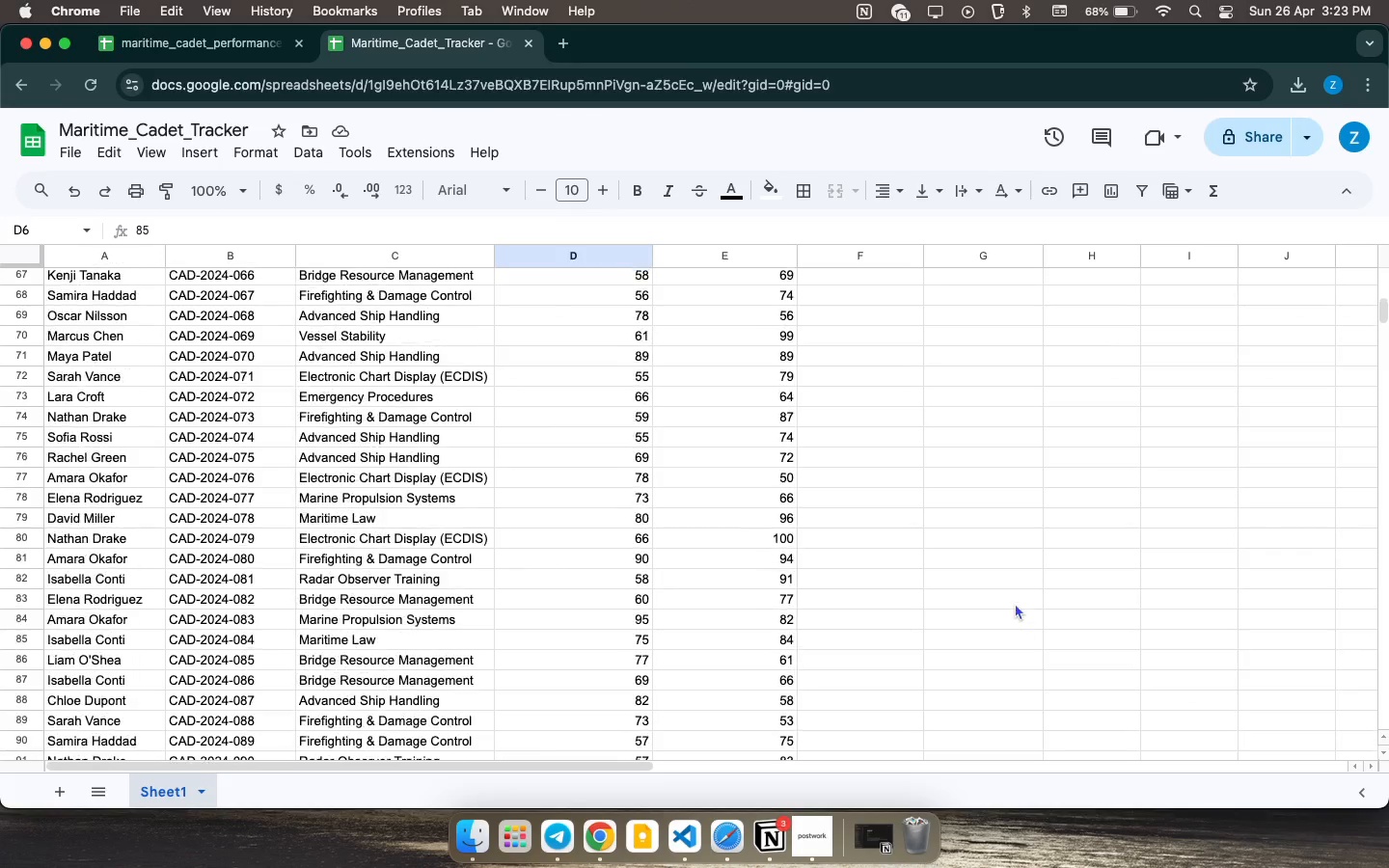 
scroll: coordinate [1011, 605], scroll_direction: down, amount: 28.0
 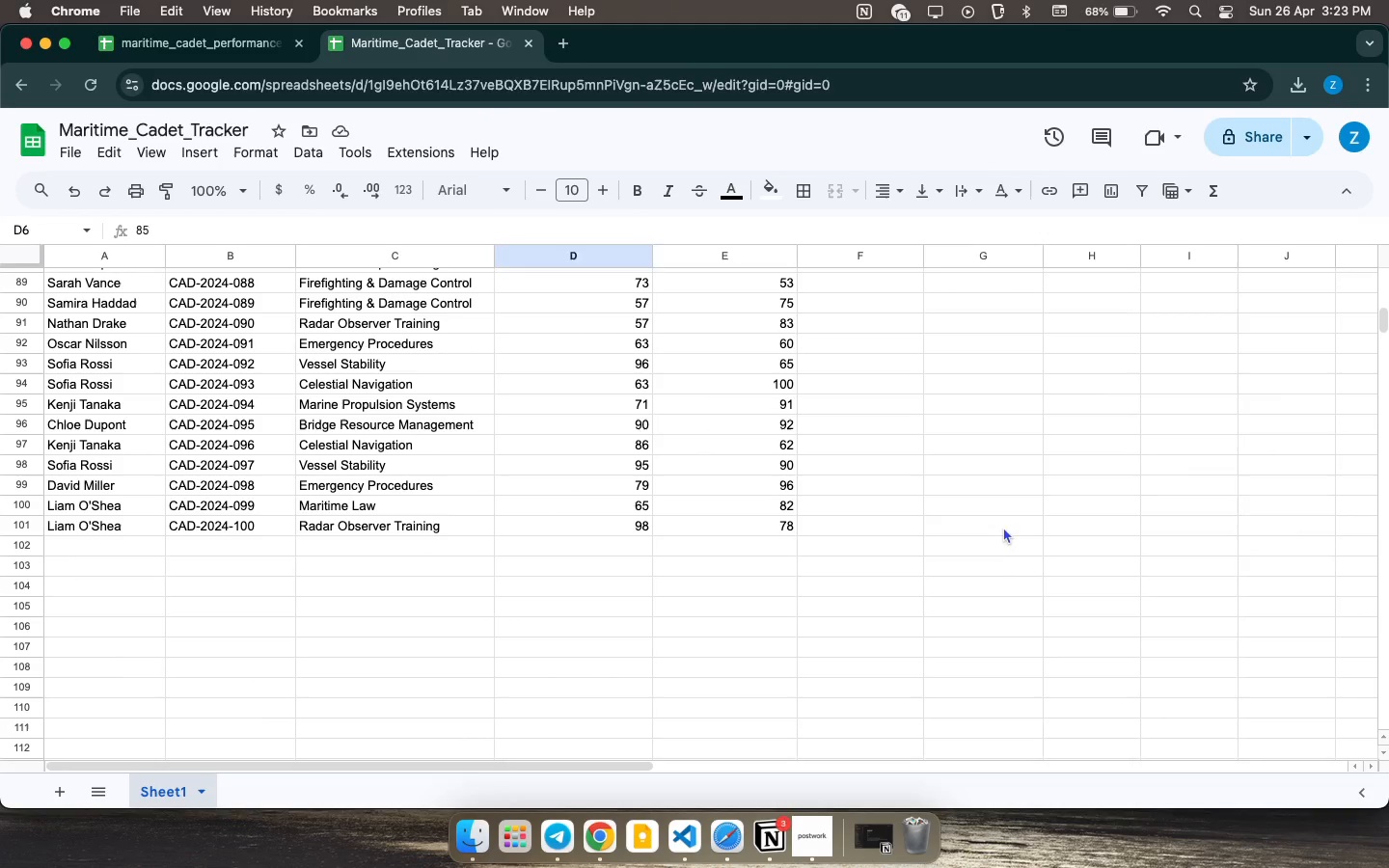 
left_click_drag(start_coordinate=[1004, 526], to_coordinate=[2, 0])
 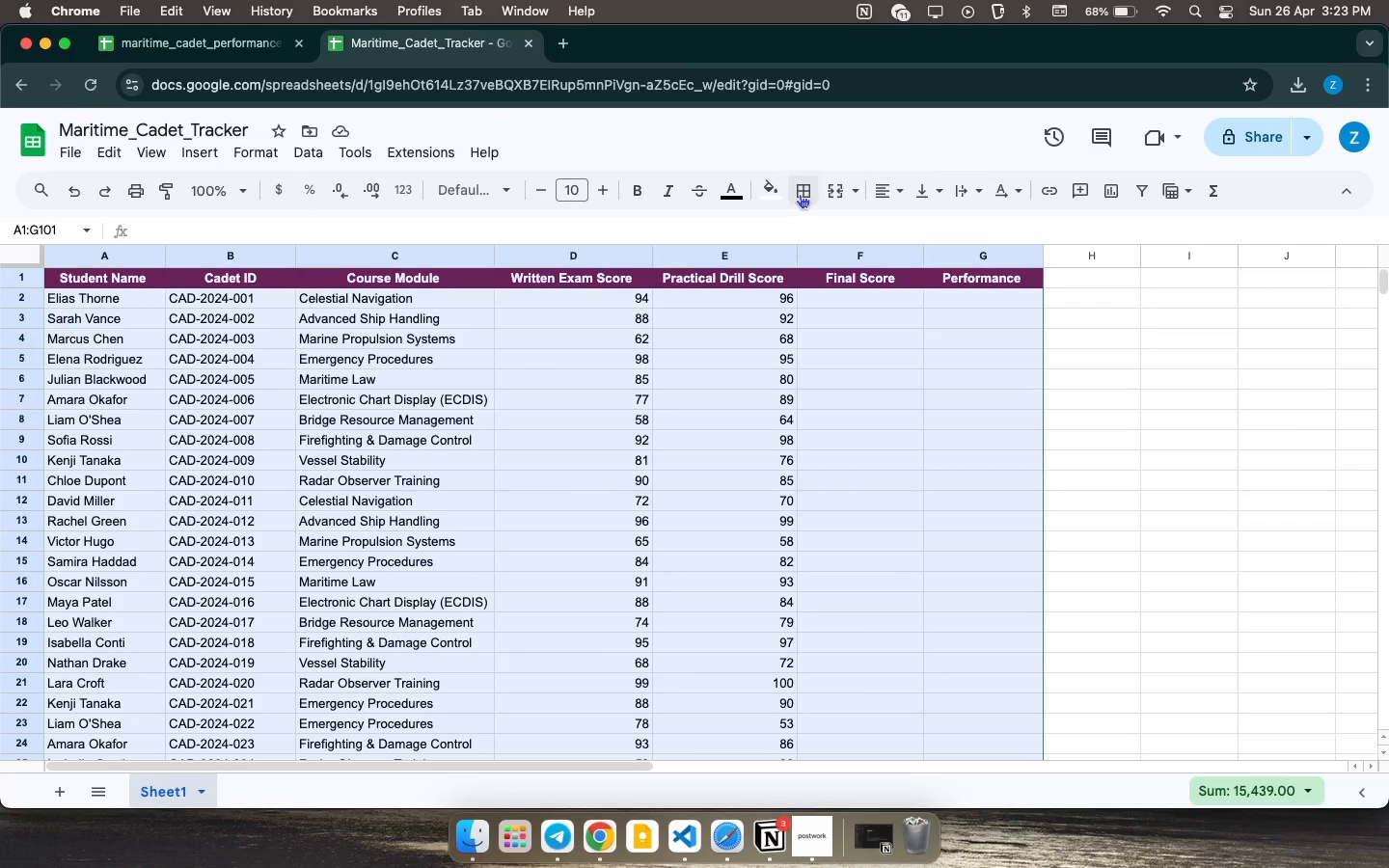 
left_click([800, 194])
 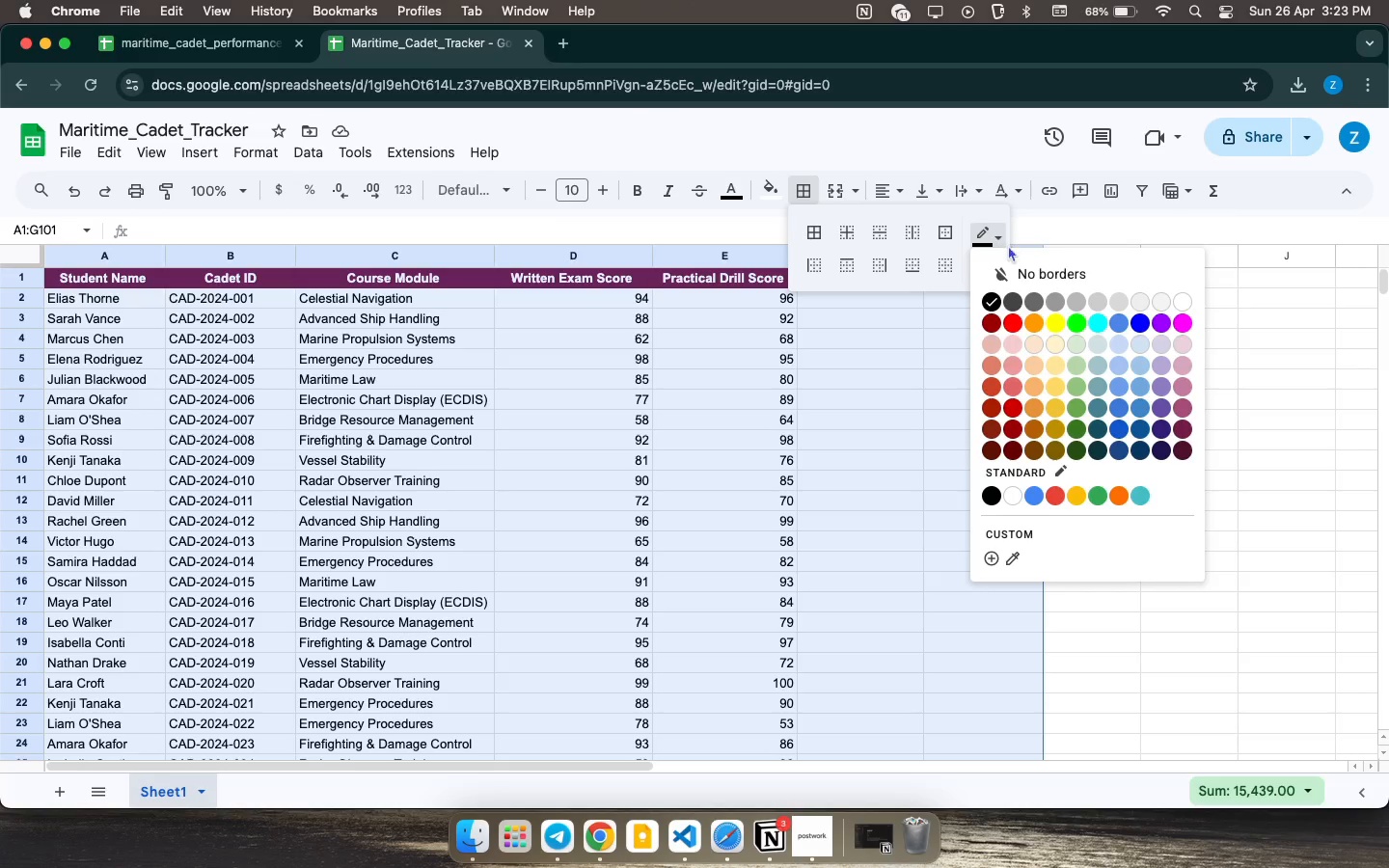 
wait(5.2)
 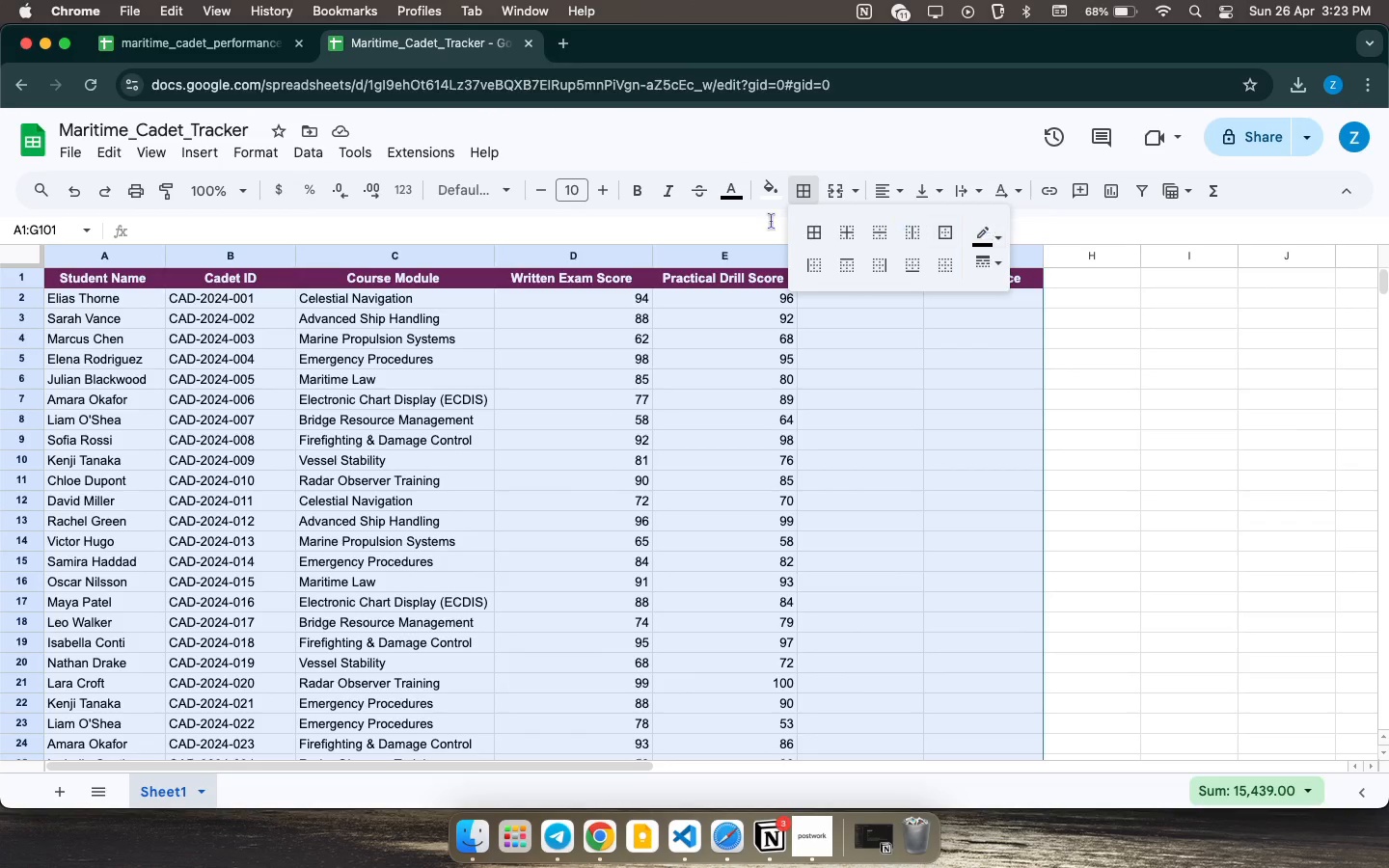 
left_click([1053, 302])
 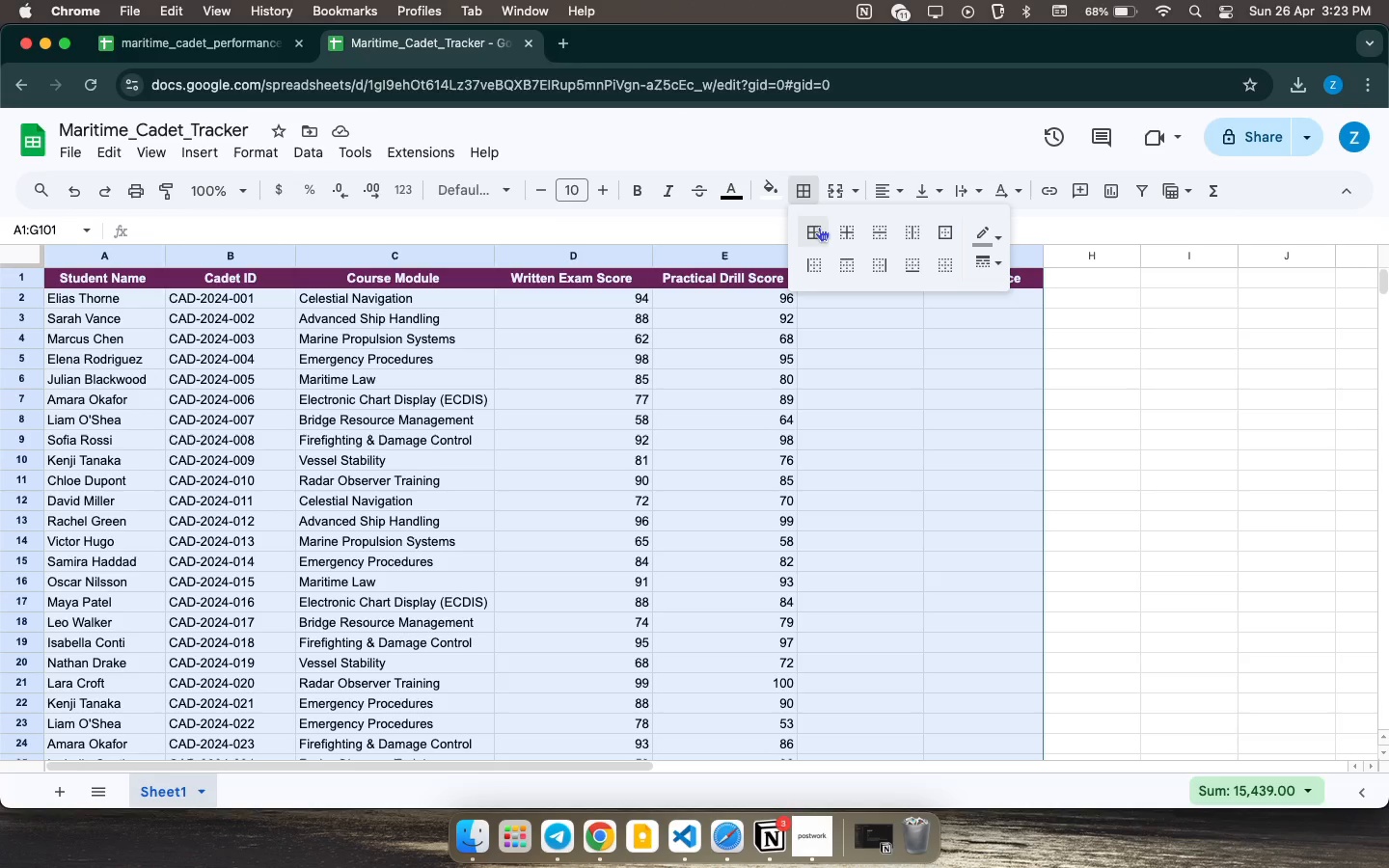 
left_click([818, 226])
 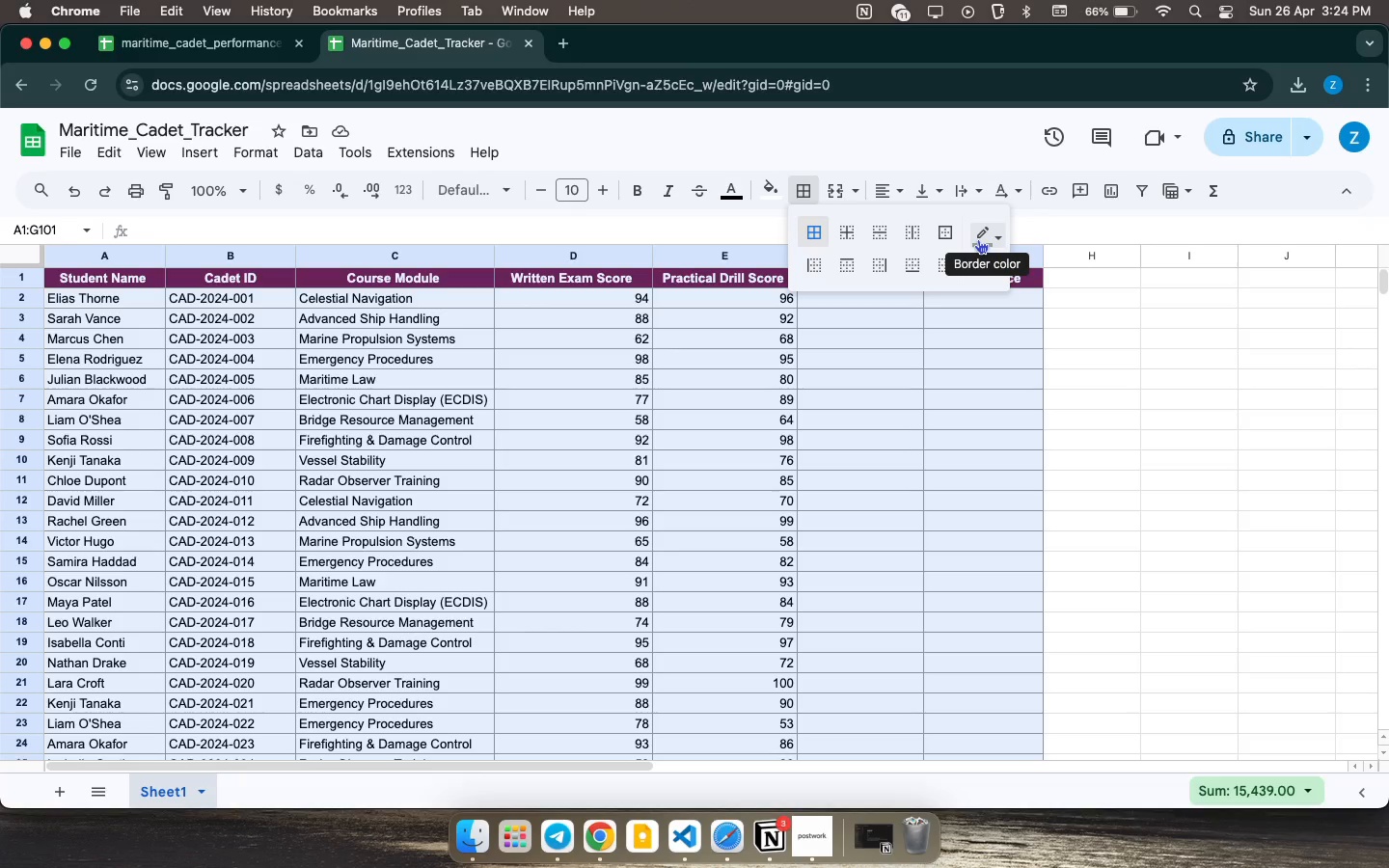 
wait(23.06)
 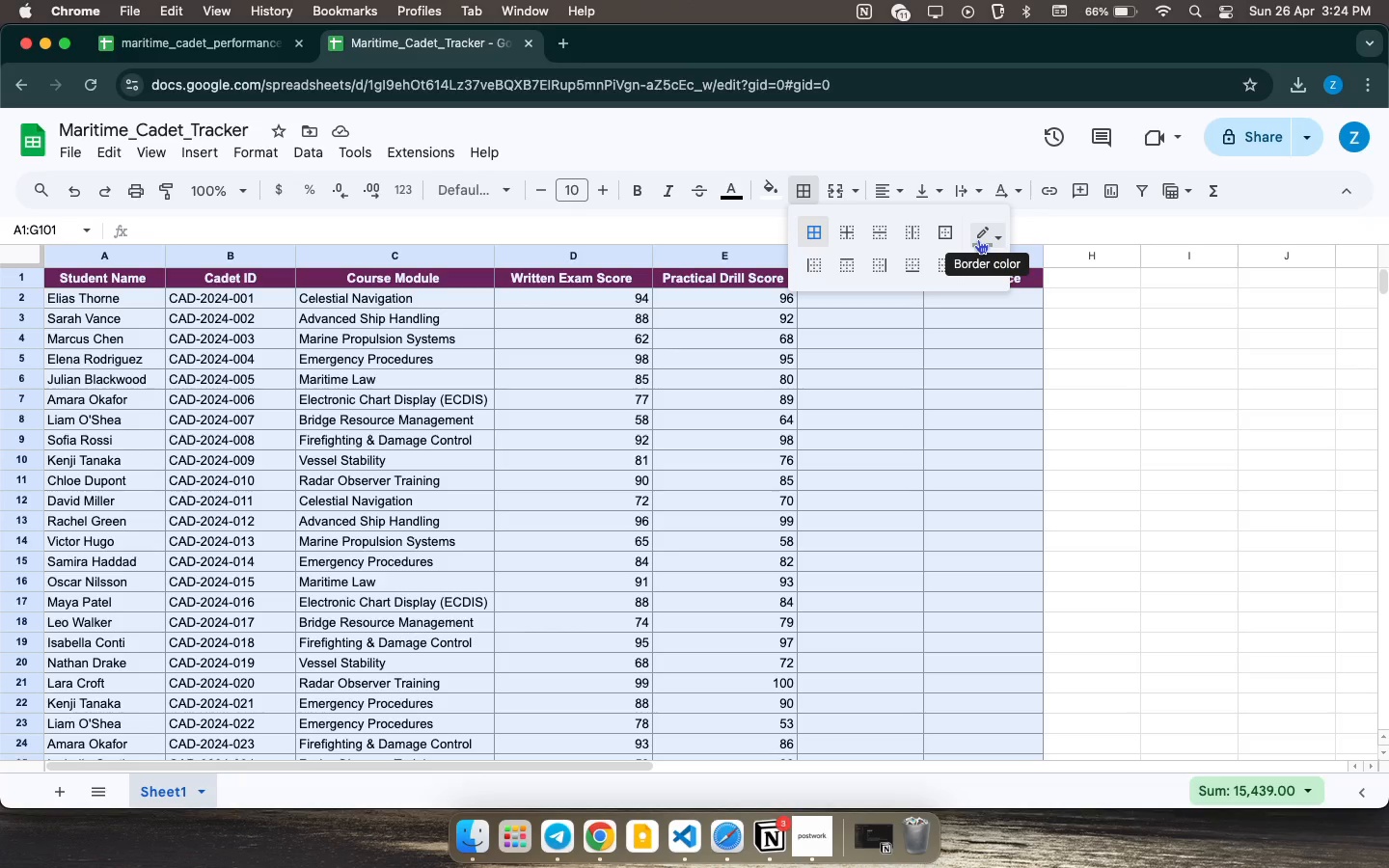 
left_click([826, 348])
 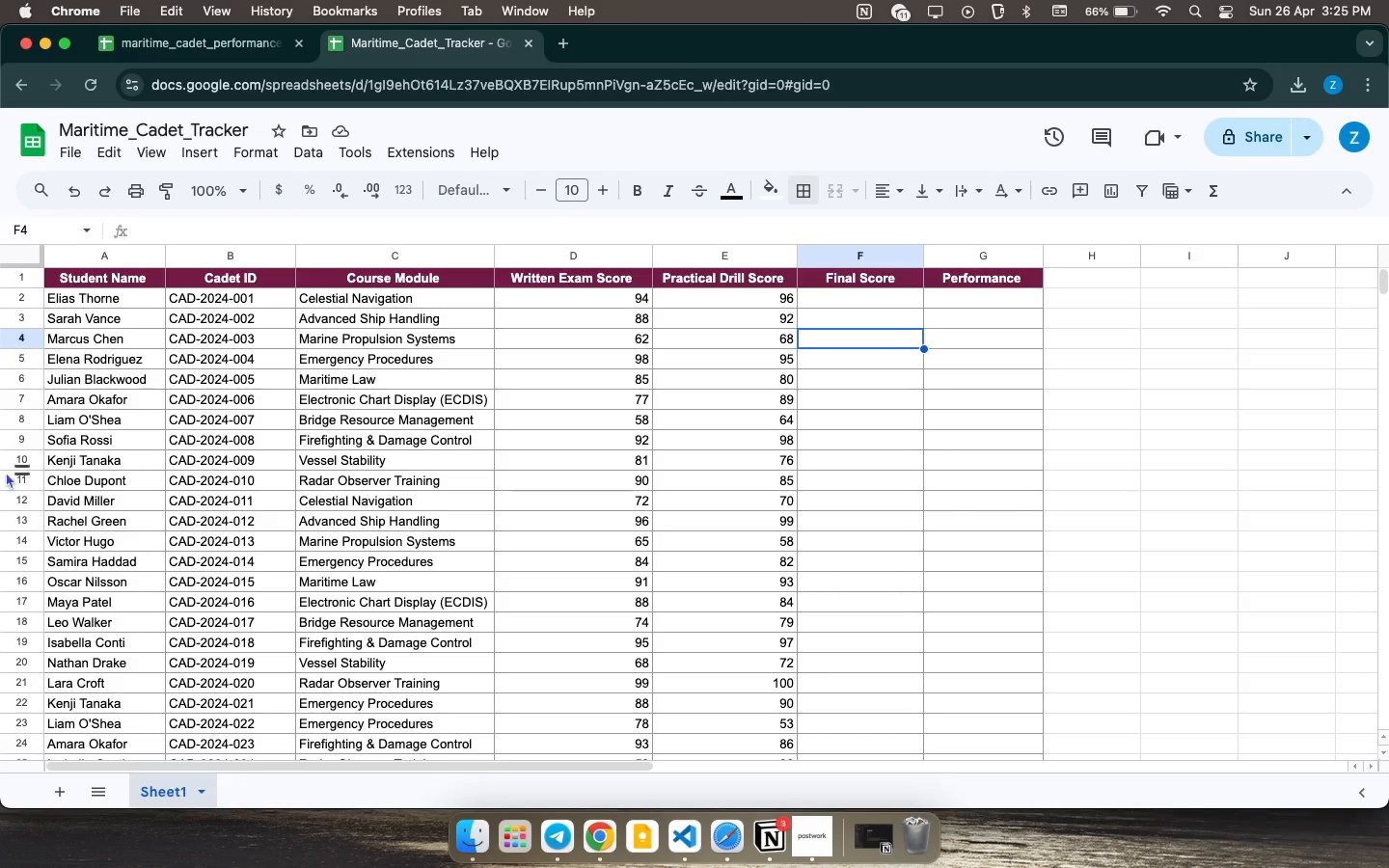 
wait(71.11)
 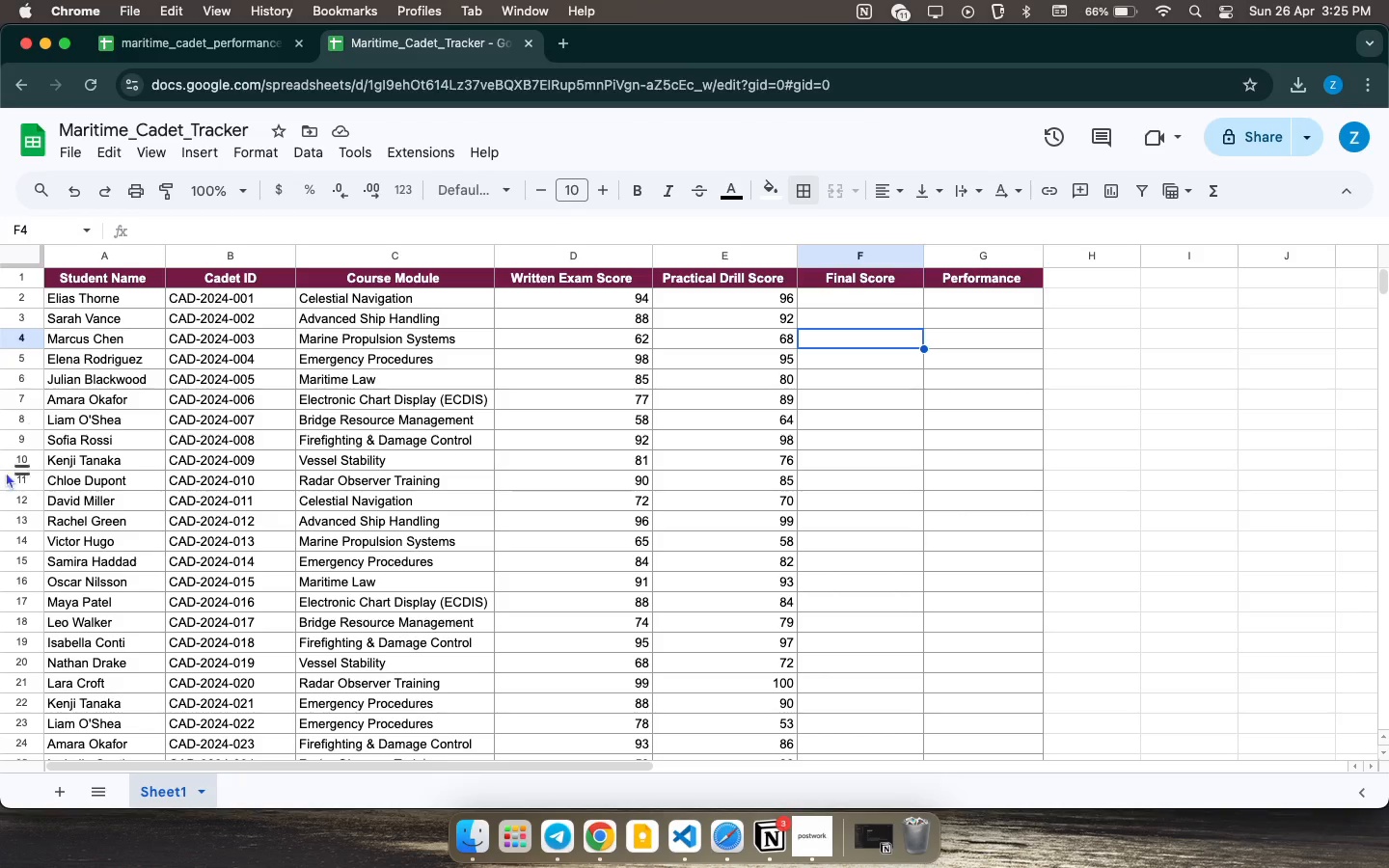 
left_click([882, 306])
 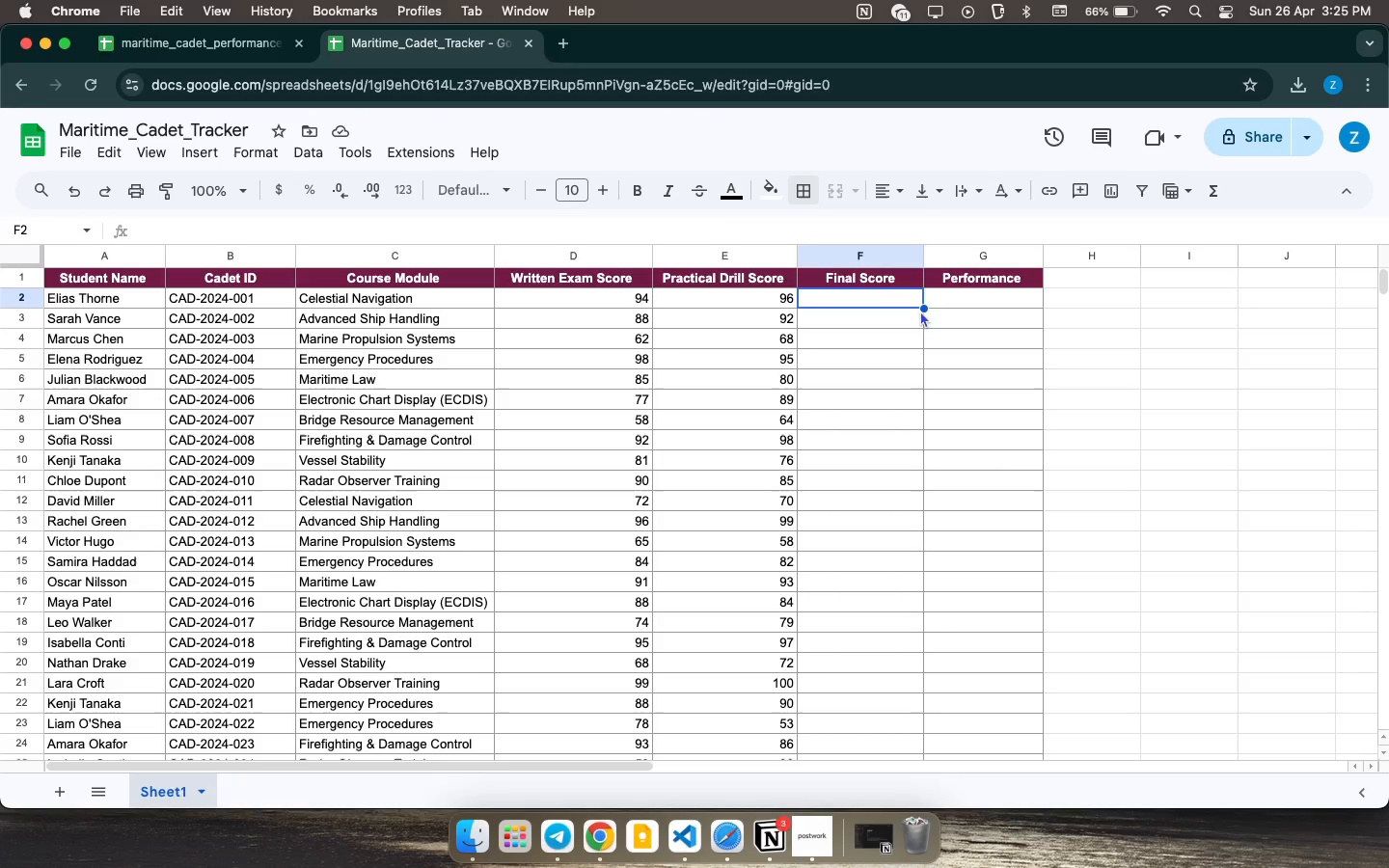 
left_click([139, 355])
 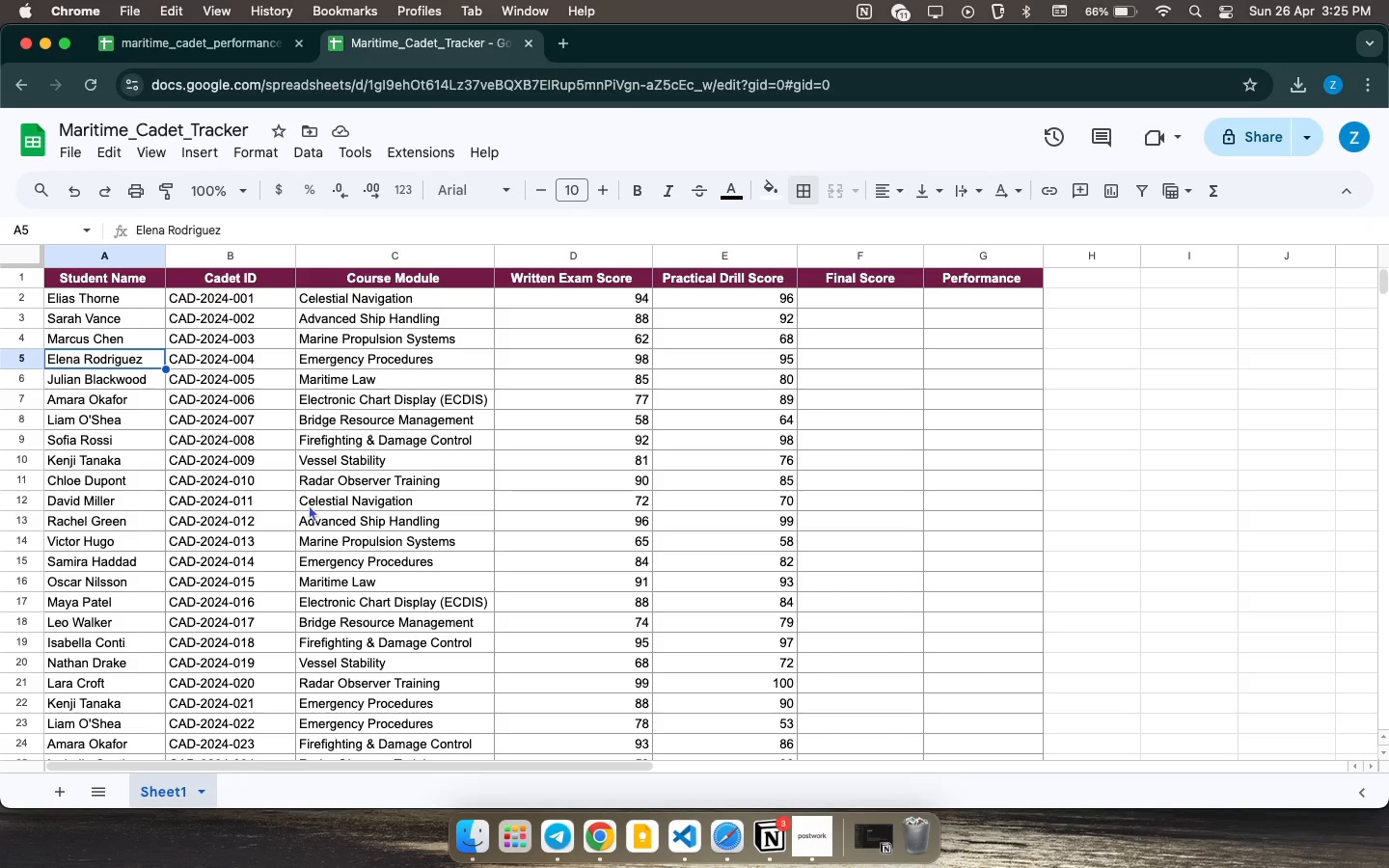 
left_click([335, 491])
 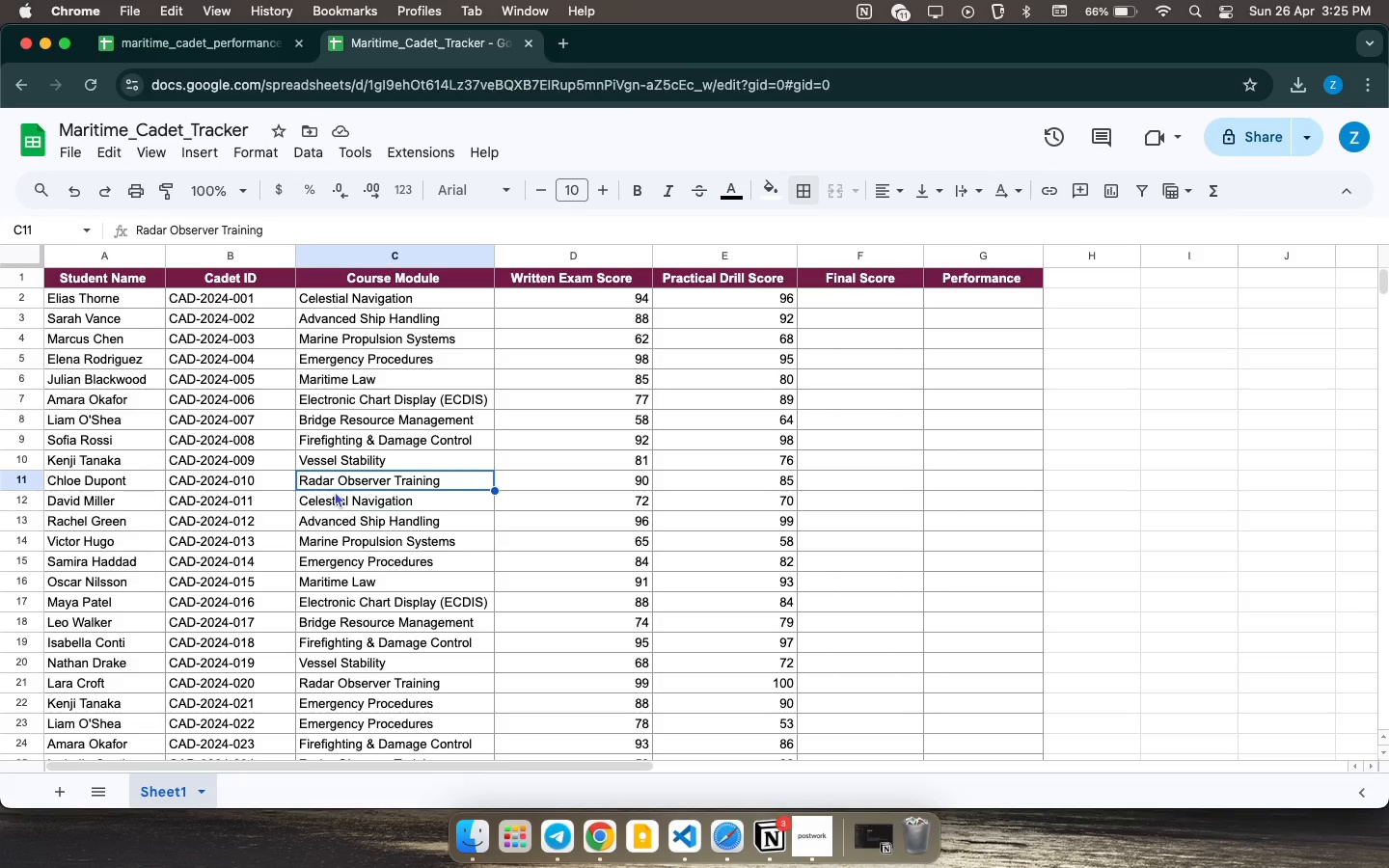 
scroll: coordinate [353, 482], scroll_direction: up, amount: 41.0
 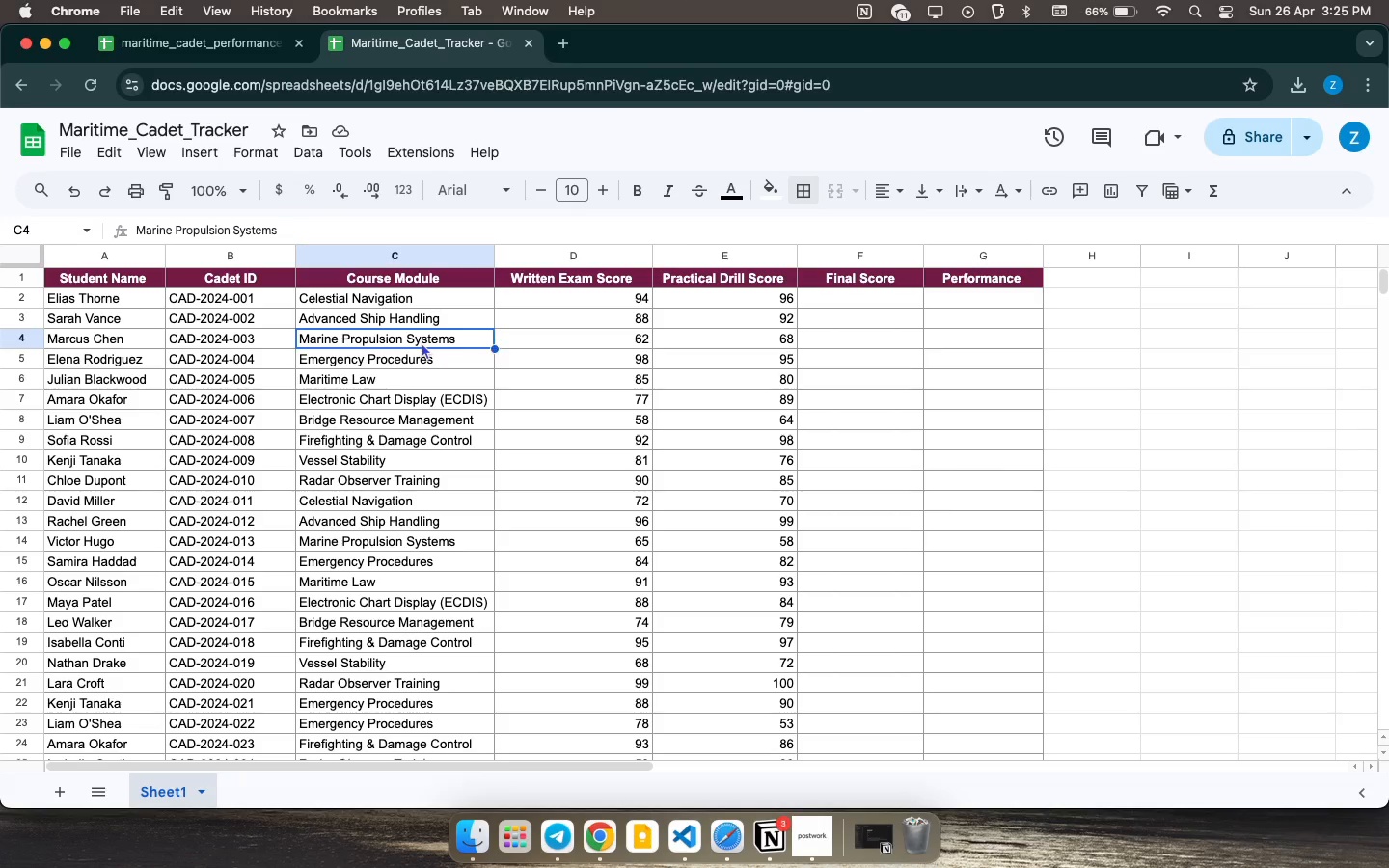 
left_click([422, 342])
 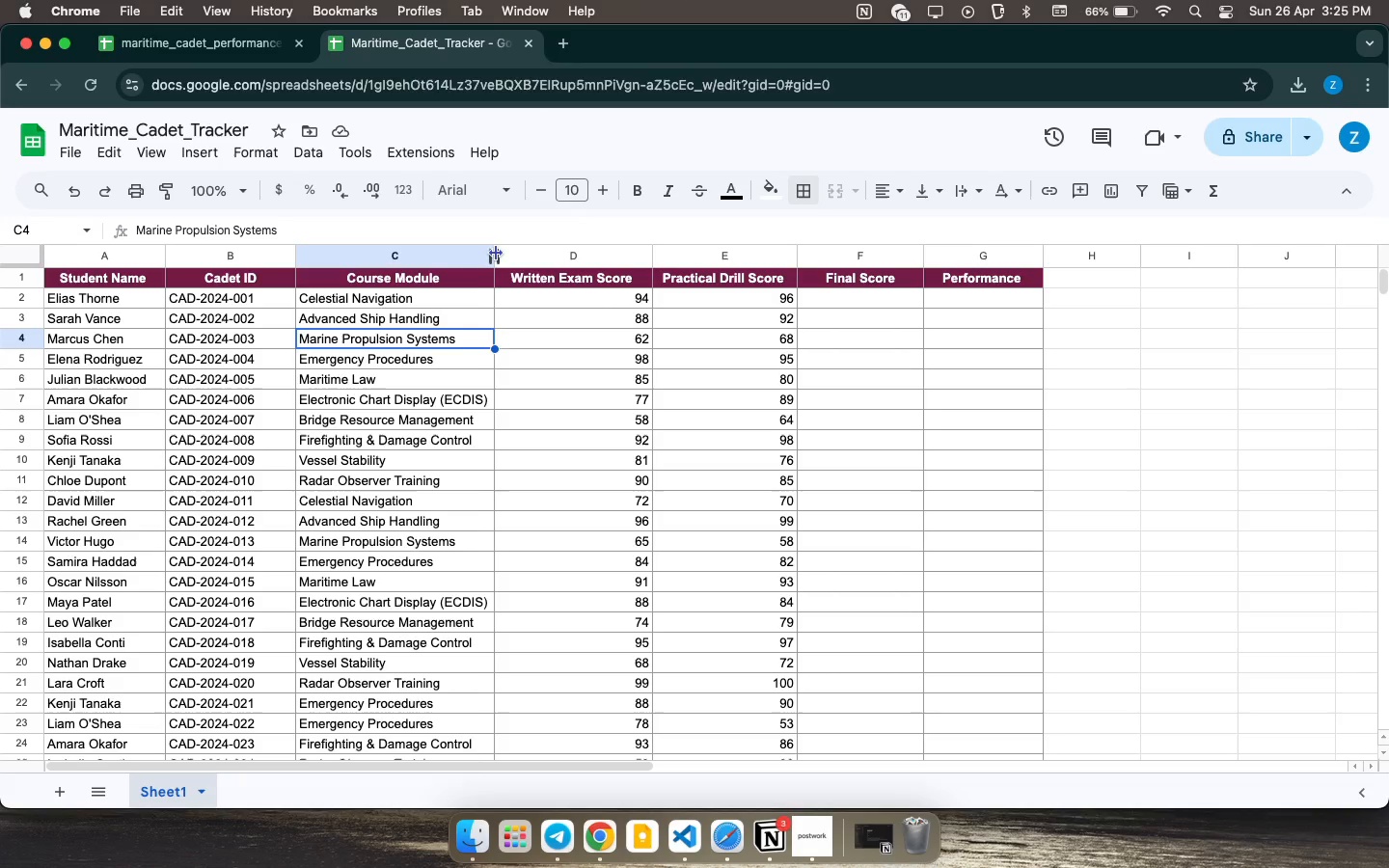 
left_click_drag(start_coordinate=[496, 253], to_coordinate=[504, 252])
 